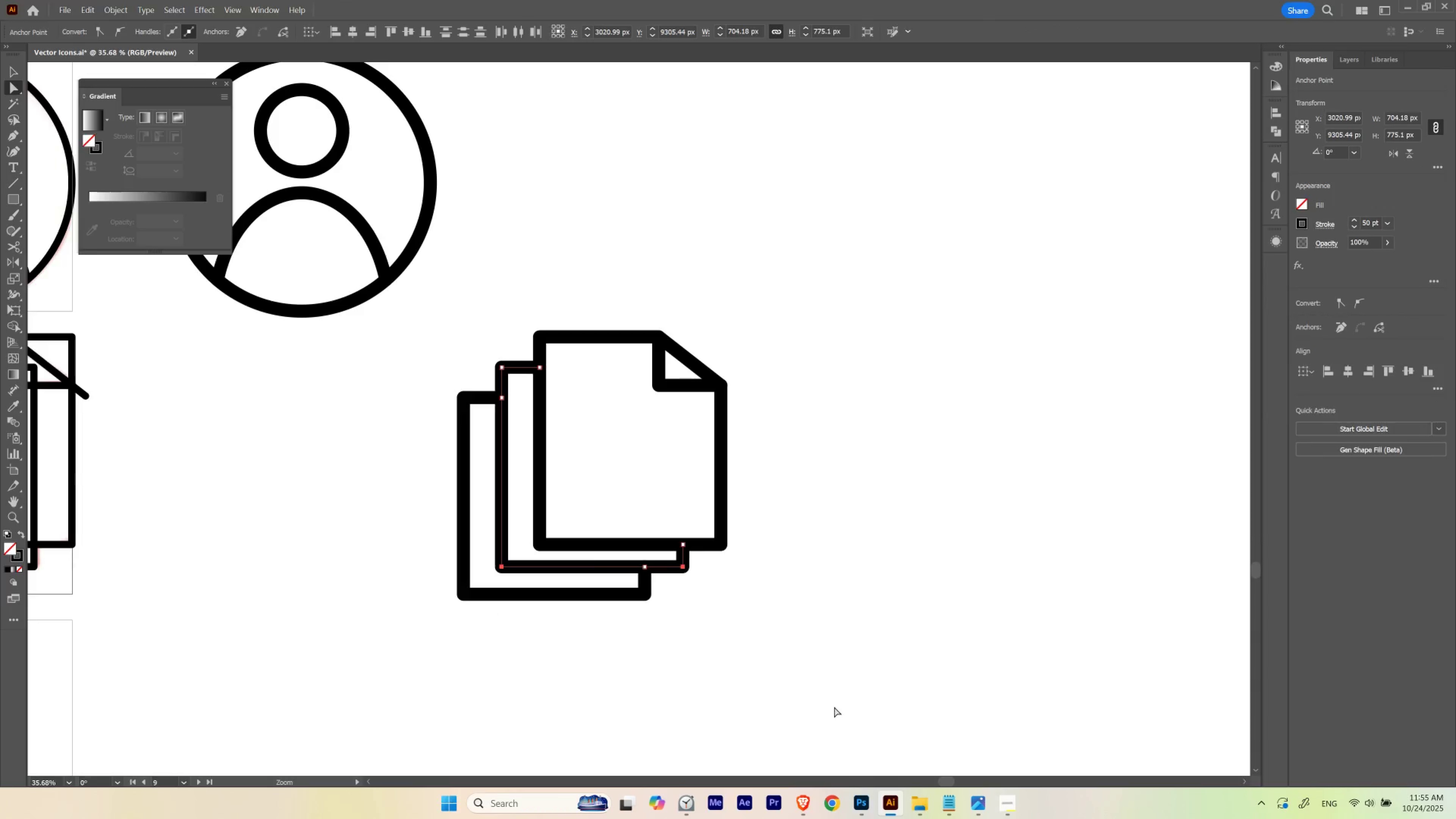 
key(Control+H)
 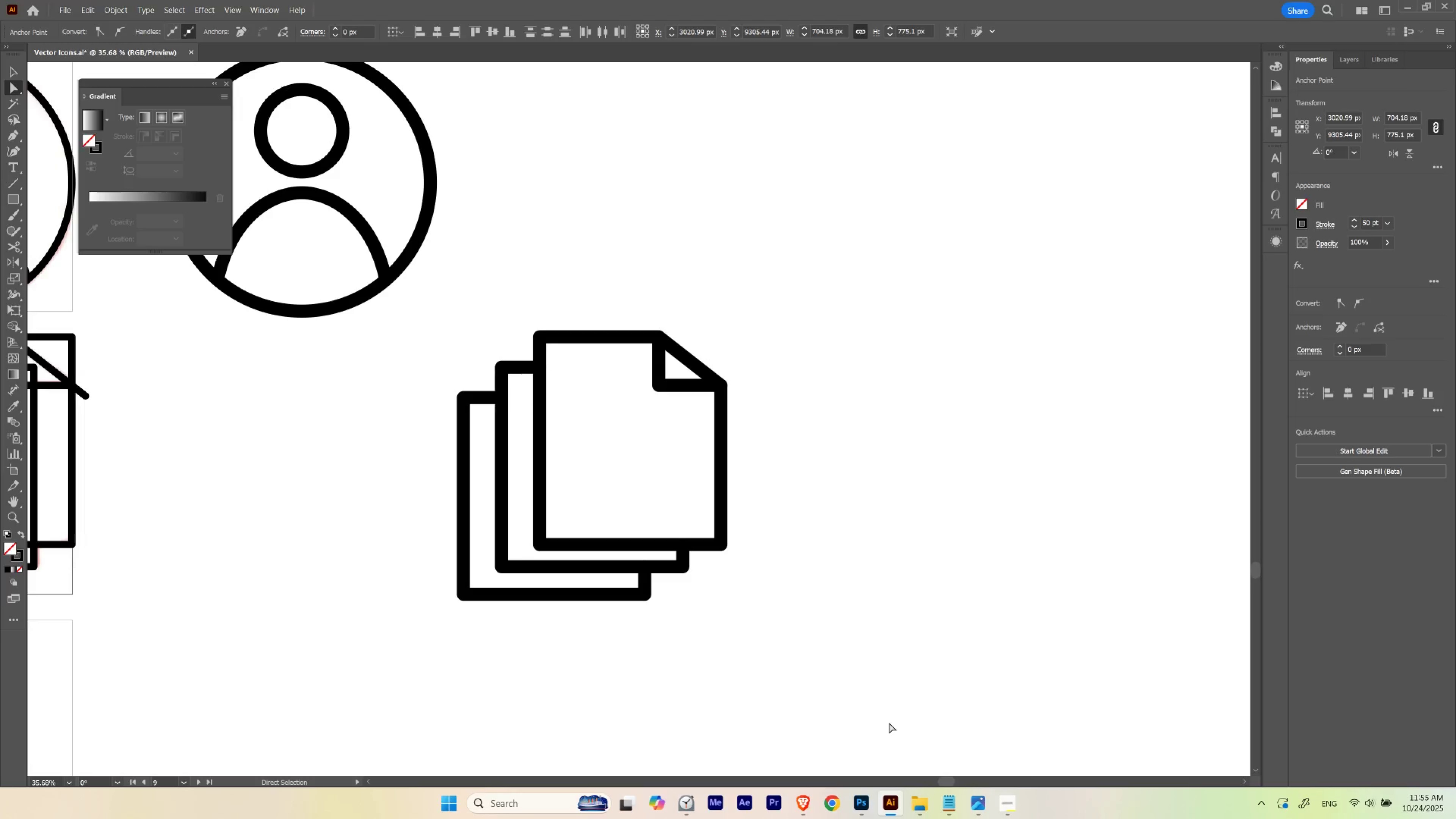 
key(Shift+ArrowDown)
 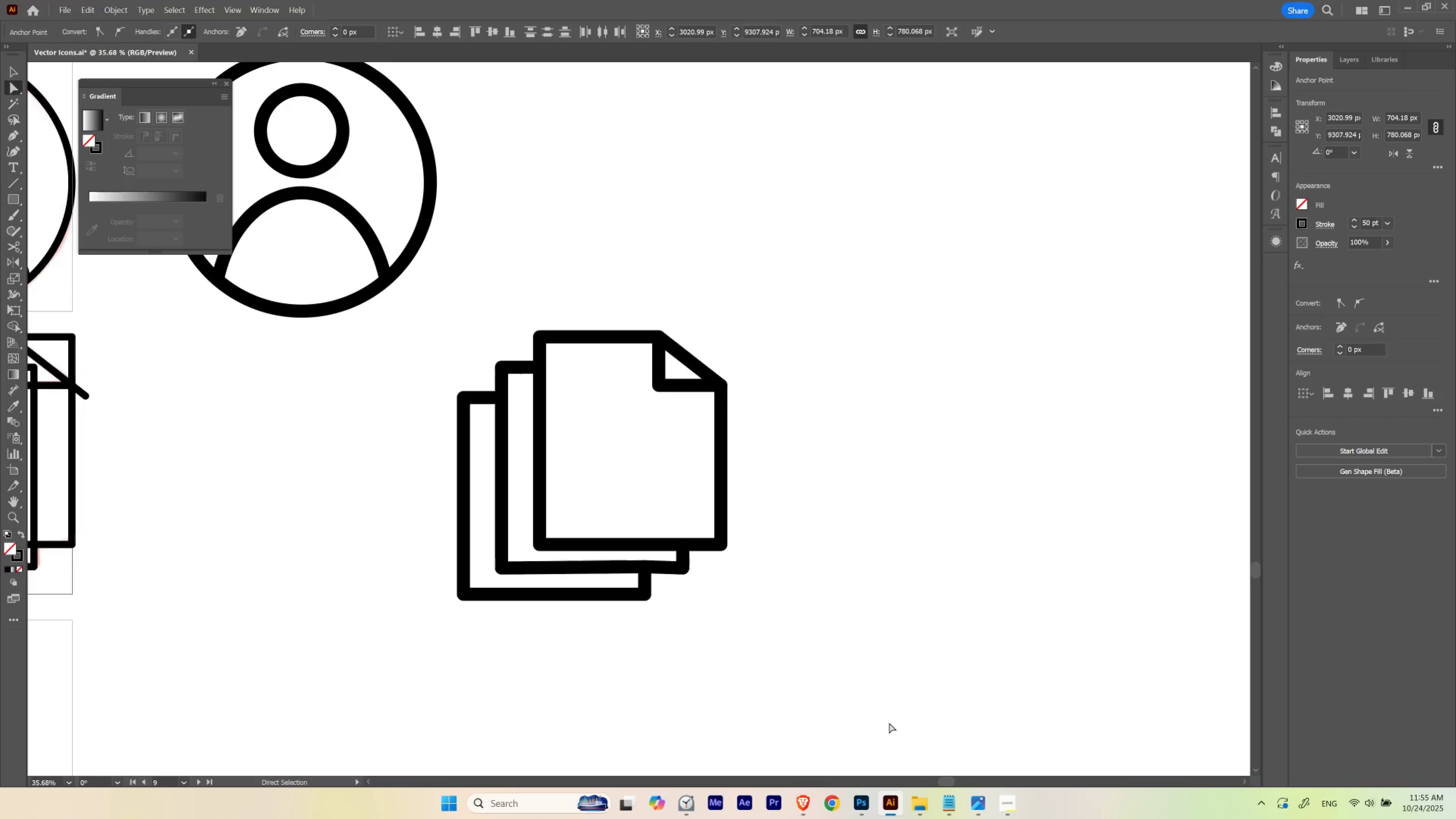 
key(Control+ControlLeft)
 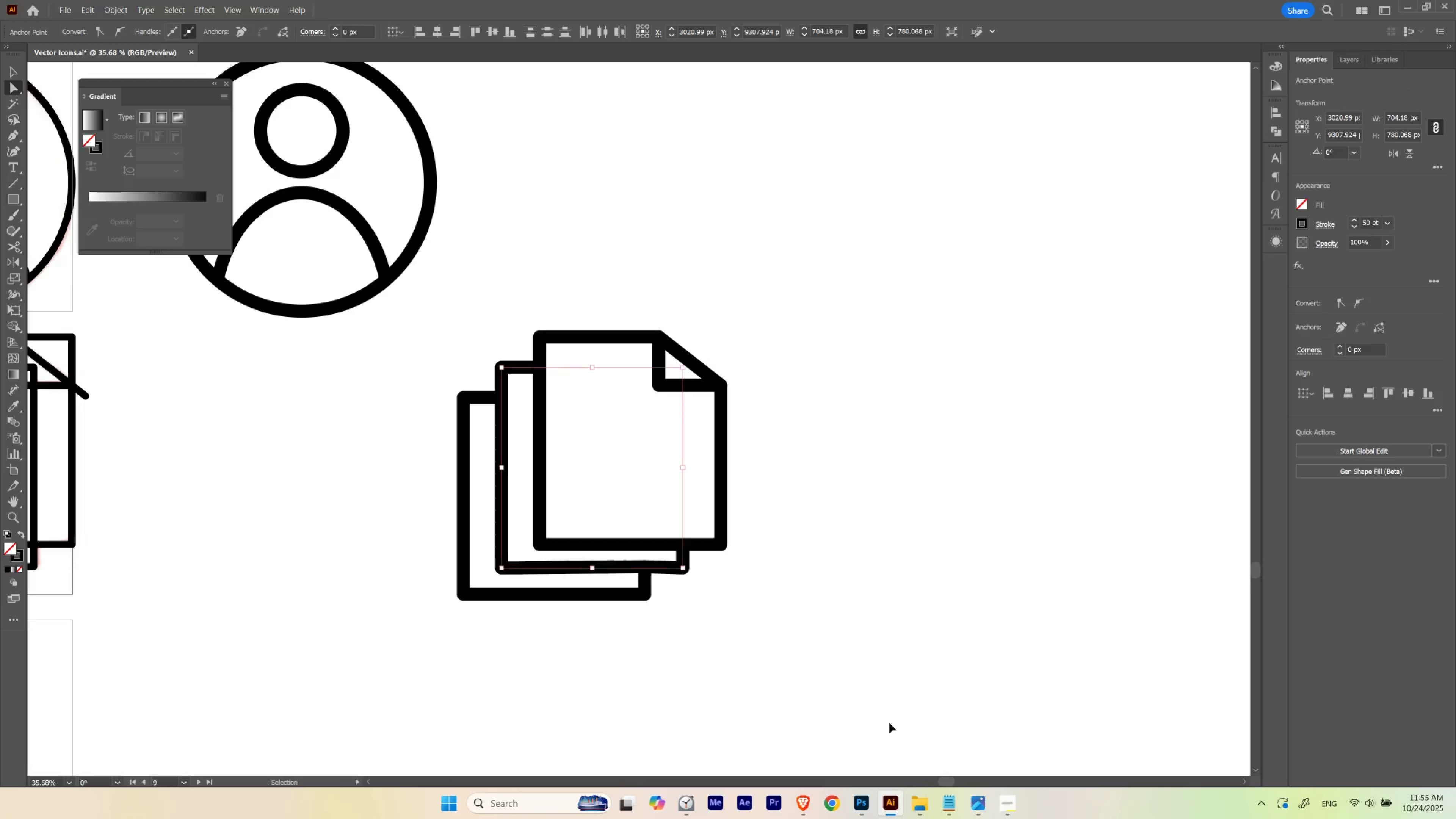 
key(Control+Z)
 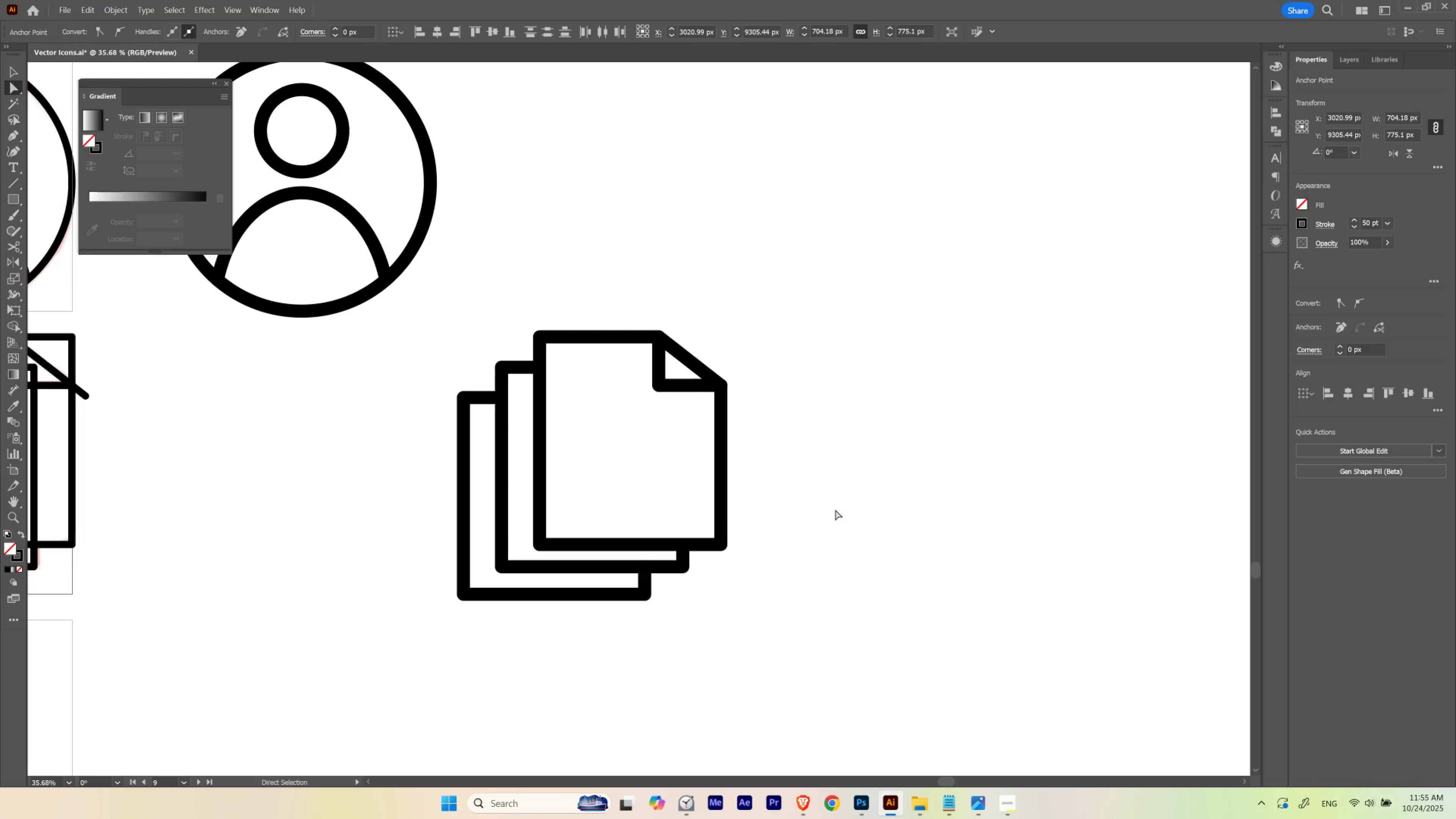 
hold_key(key=ControlLeft, duration=0.58)
 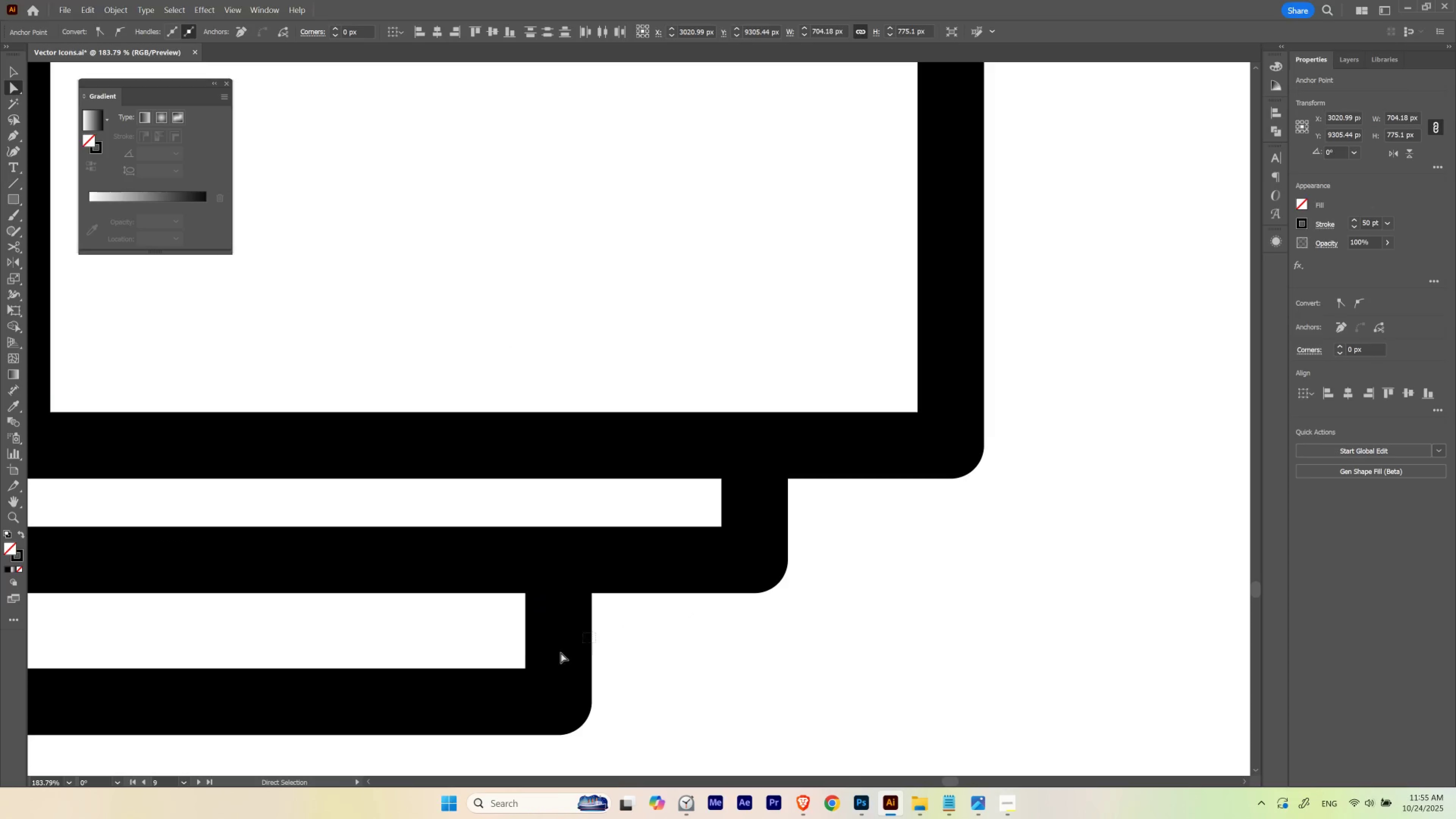 
hold_key(key=Space, duration=0.62)
 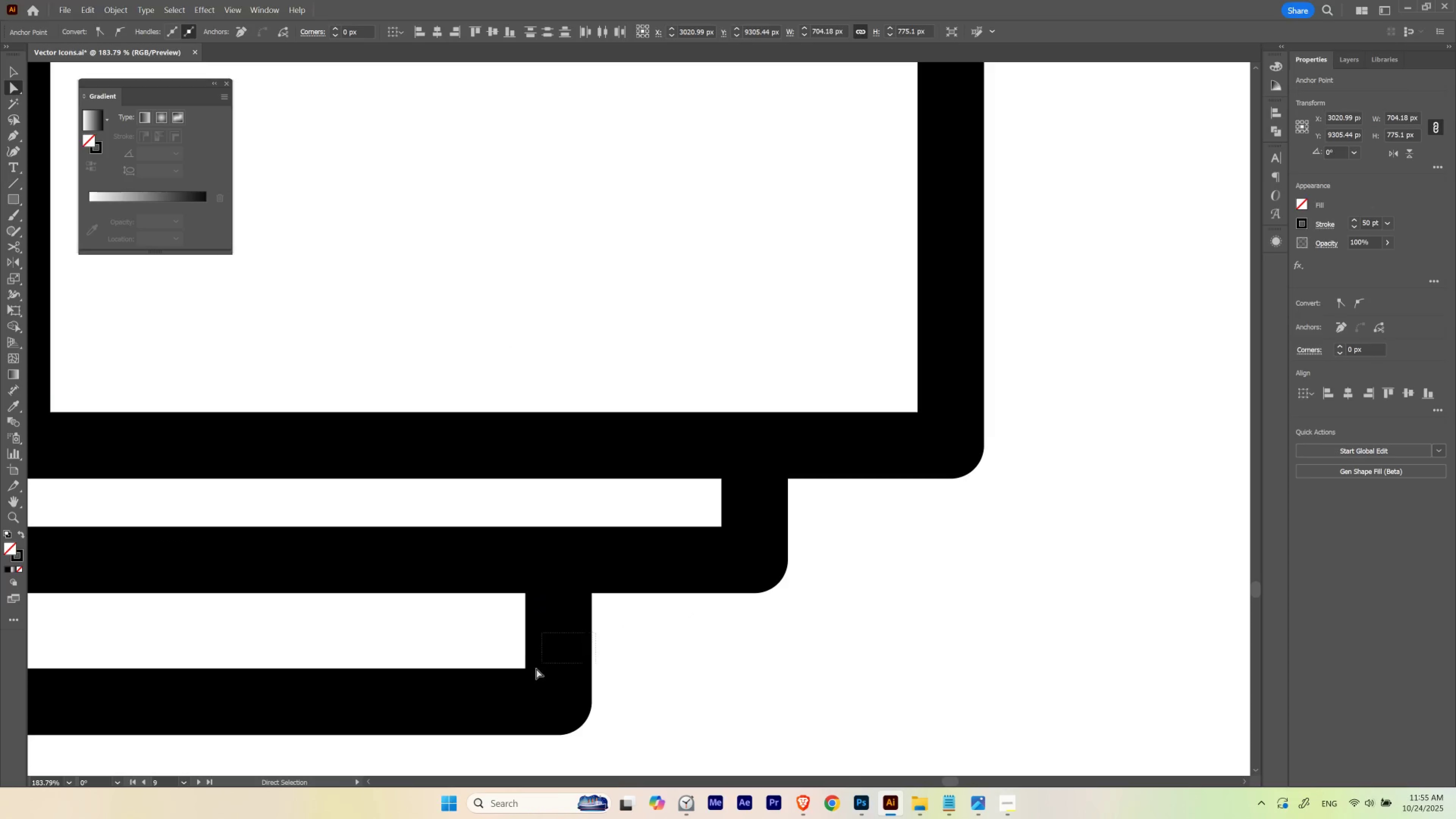 
left_click_drag(start_coordinate=[665, 568], to_coordinate=[845, 557])
 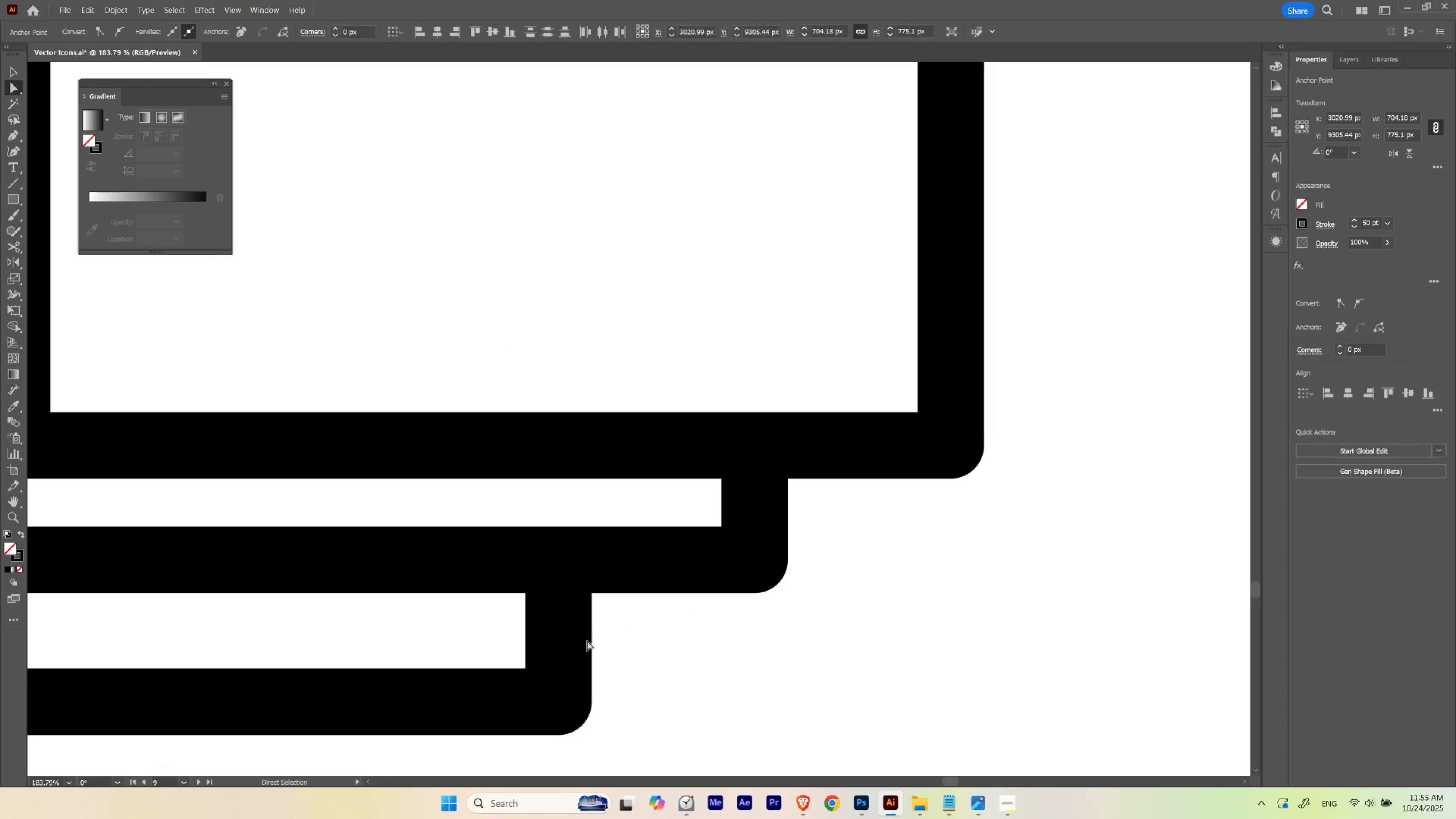 
left_click_drag(start_coordinate=[596, 633], to_coordinate=[532, 671])
 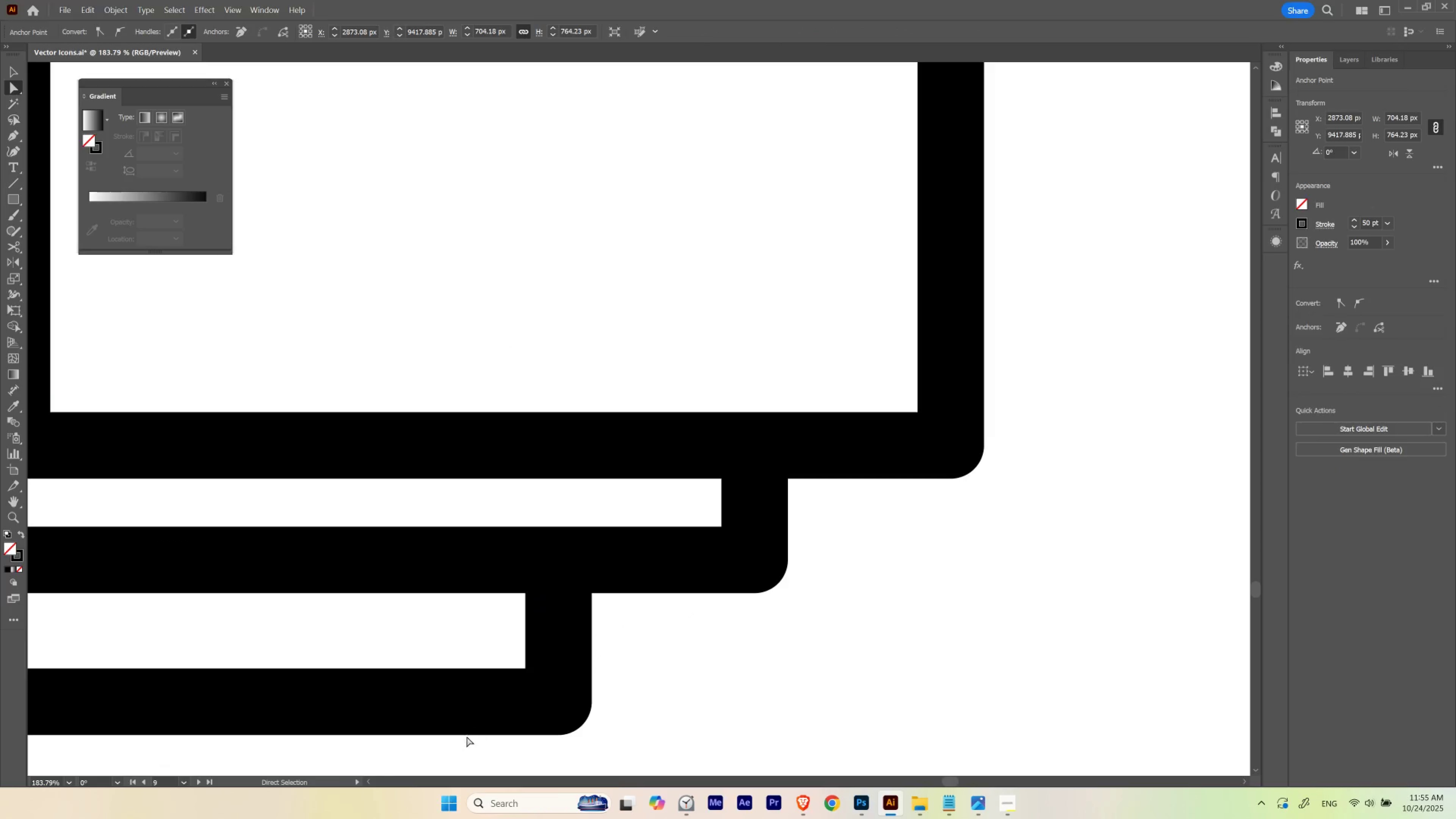 
left_click_drag(start_coordinate=[456, 747], to_coordinate=[528, 655])
 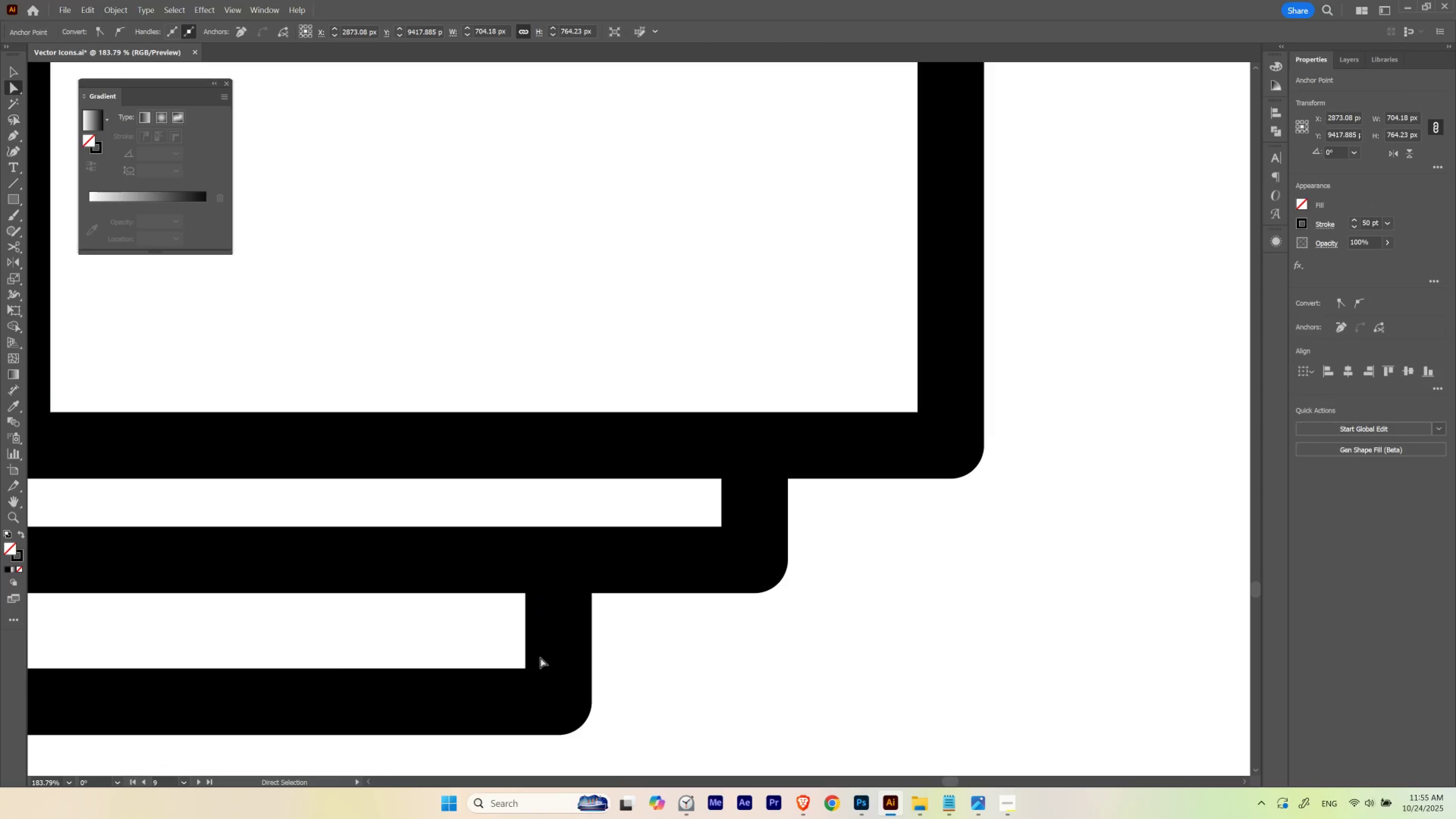 
key(Control+ControlLeft)
 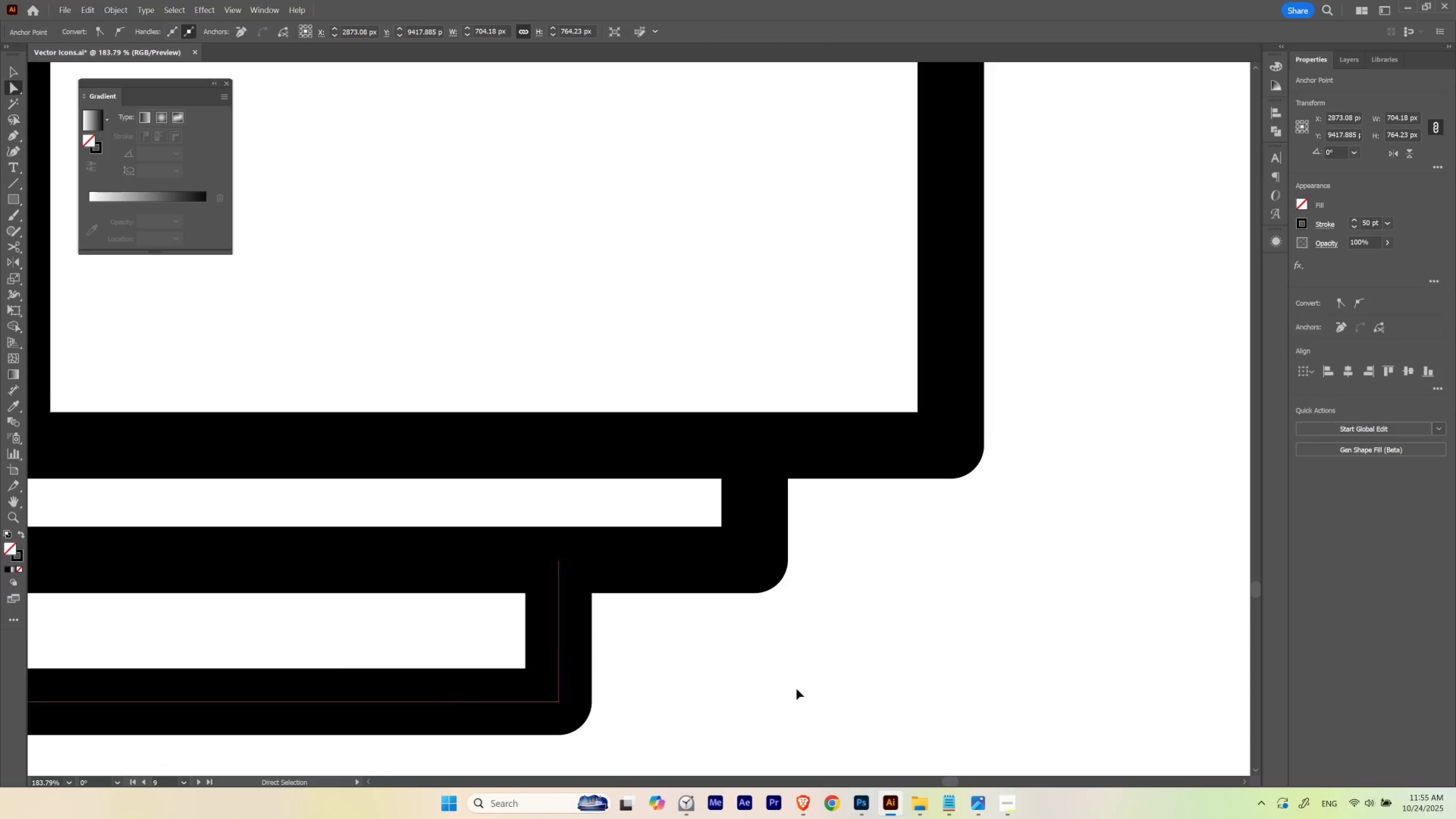 
key(Control+H)
 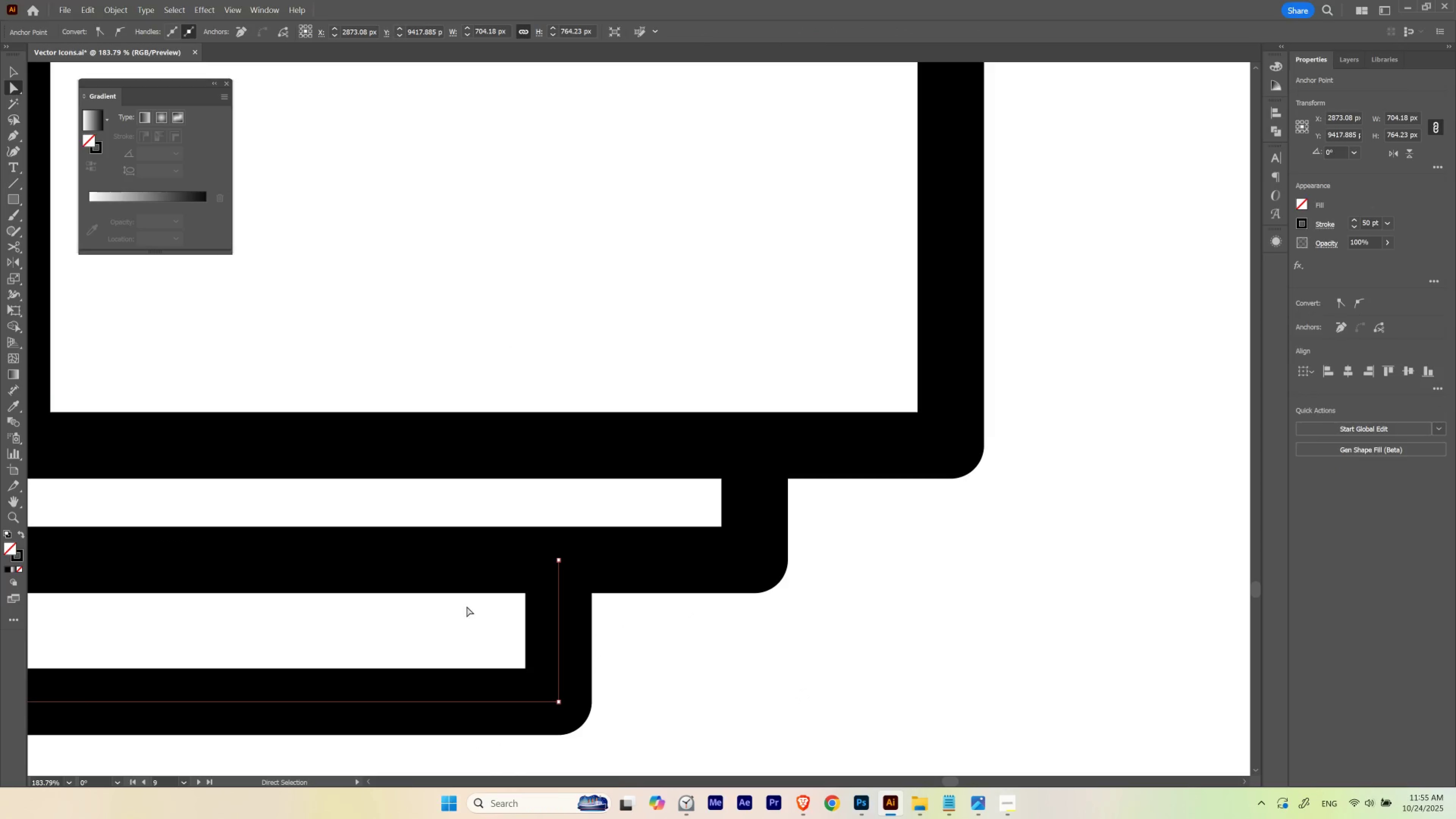 
key(V)
 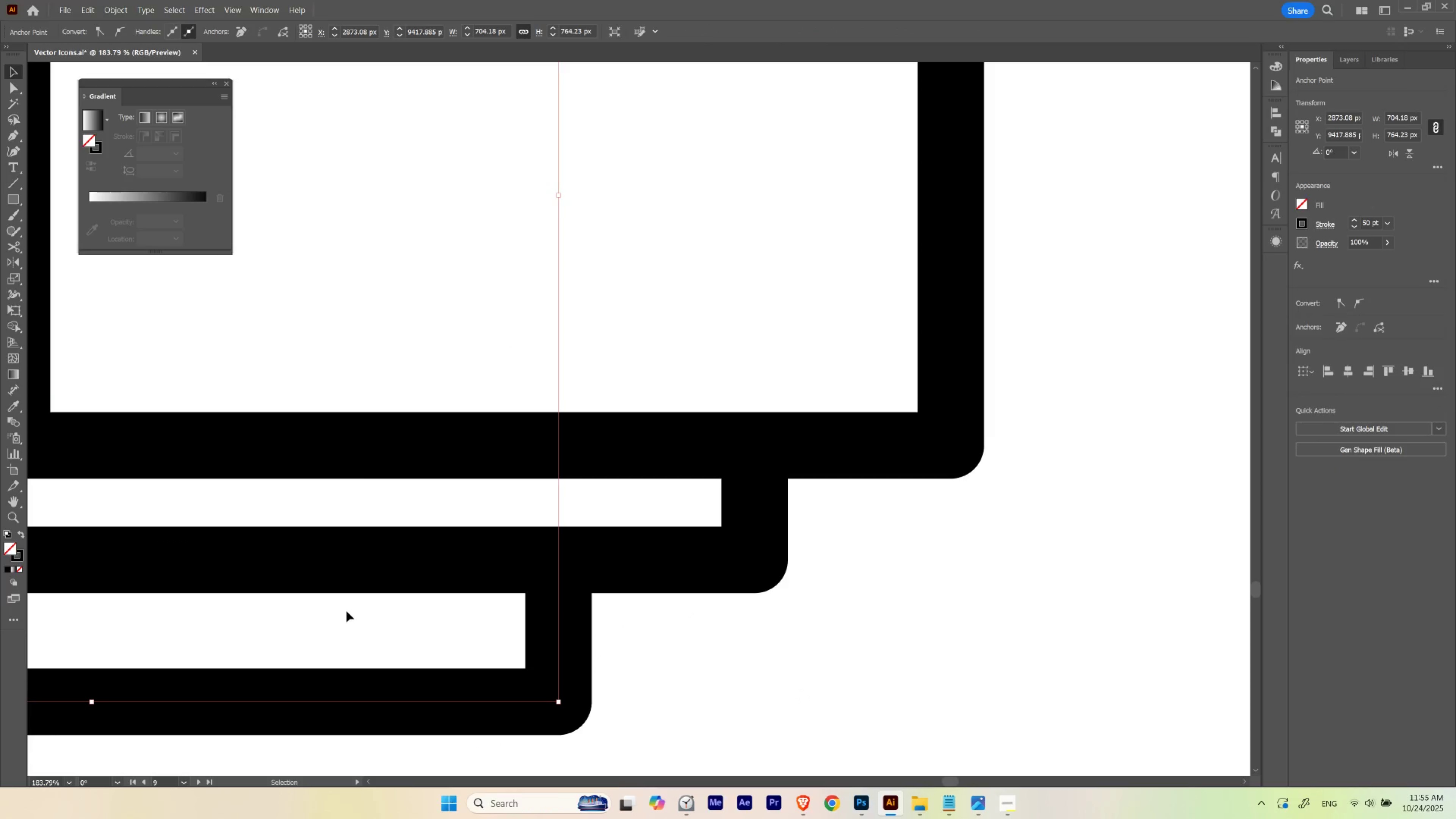 
left_click_drag(start_coordinate=[347, 610], to_coordinate=[402, 512])
 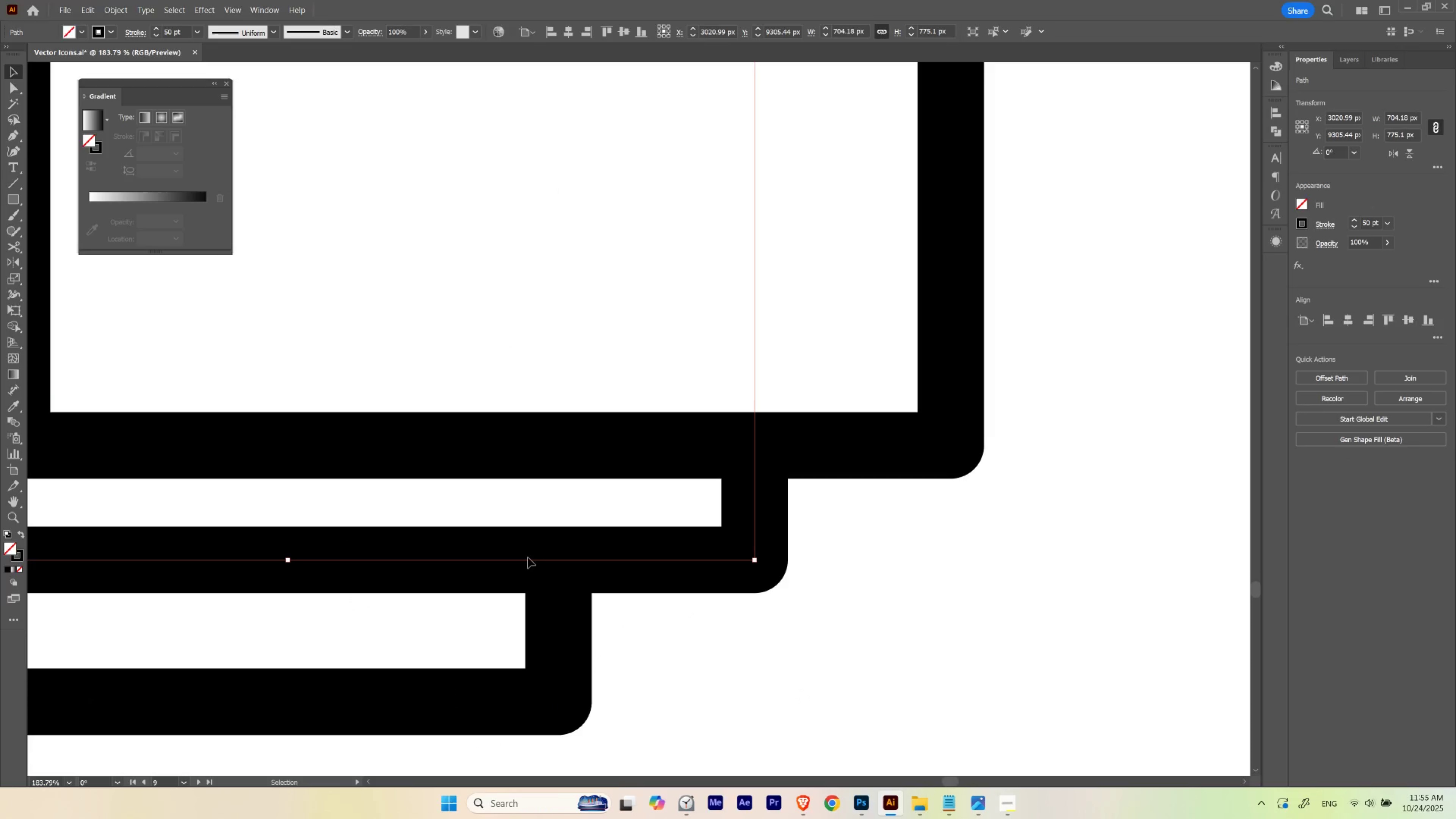 
key(Control+ControlLeft)
 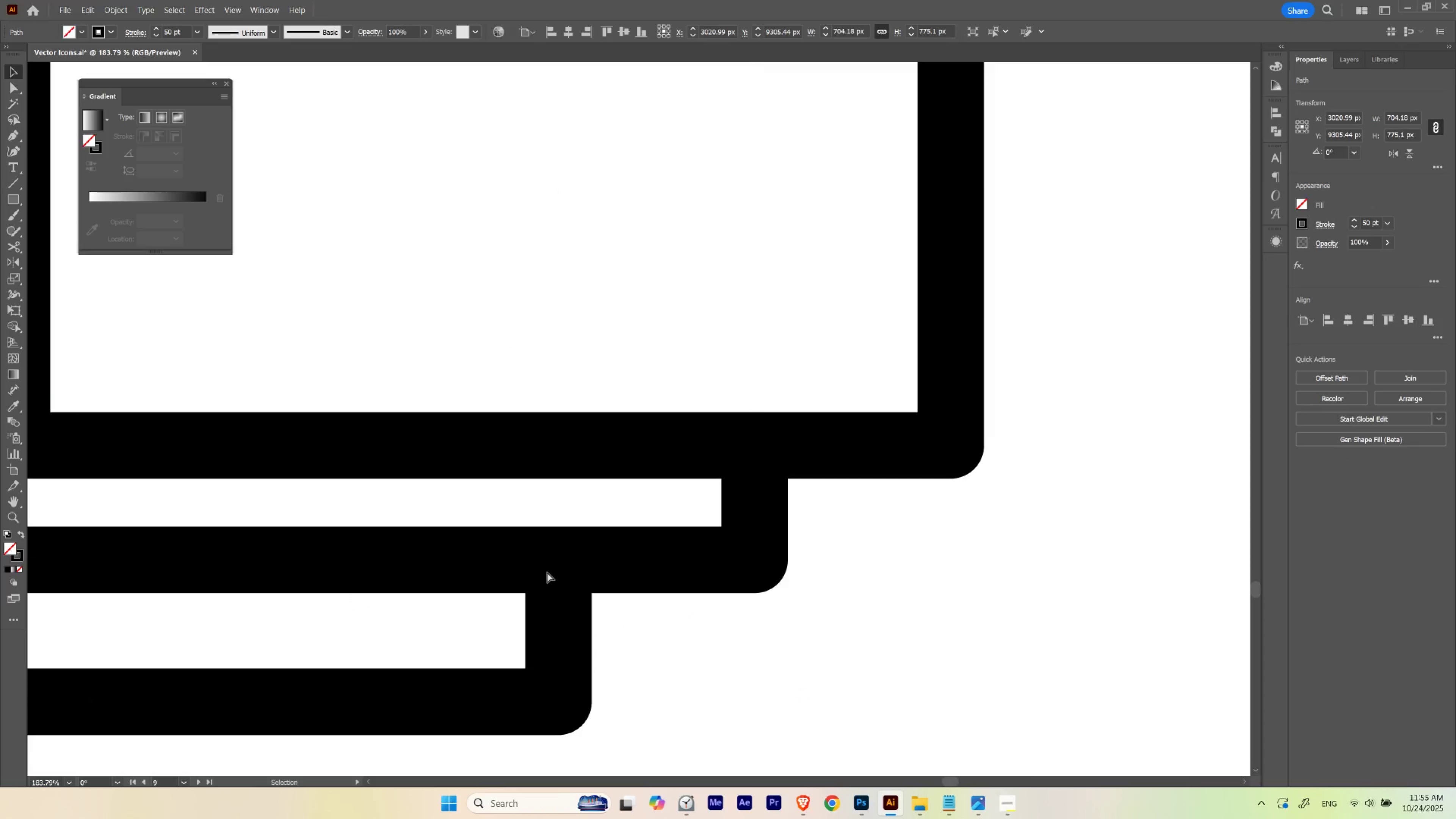 
key(Control+H)
 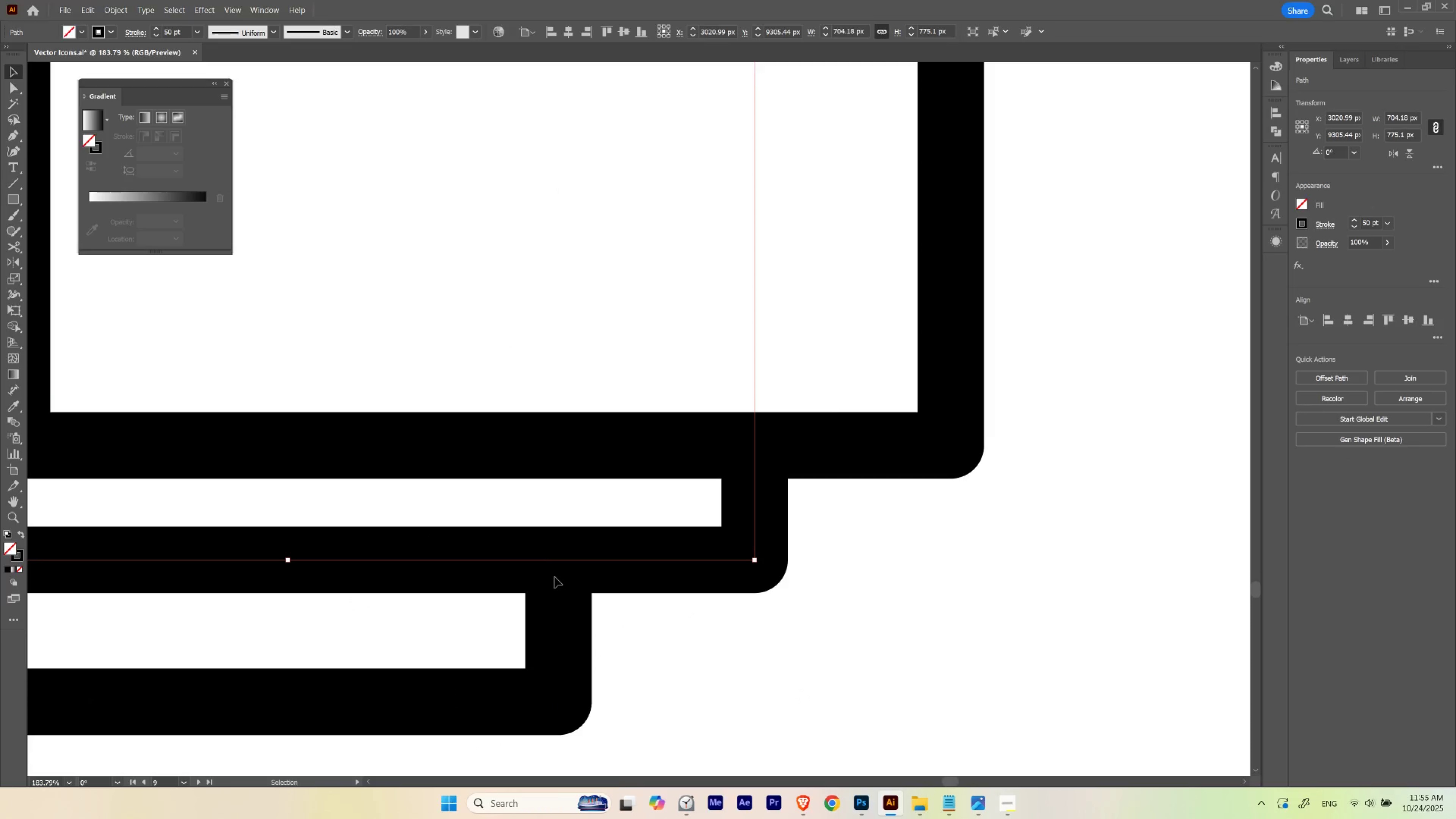 
type(aa)
 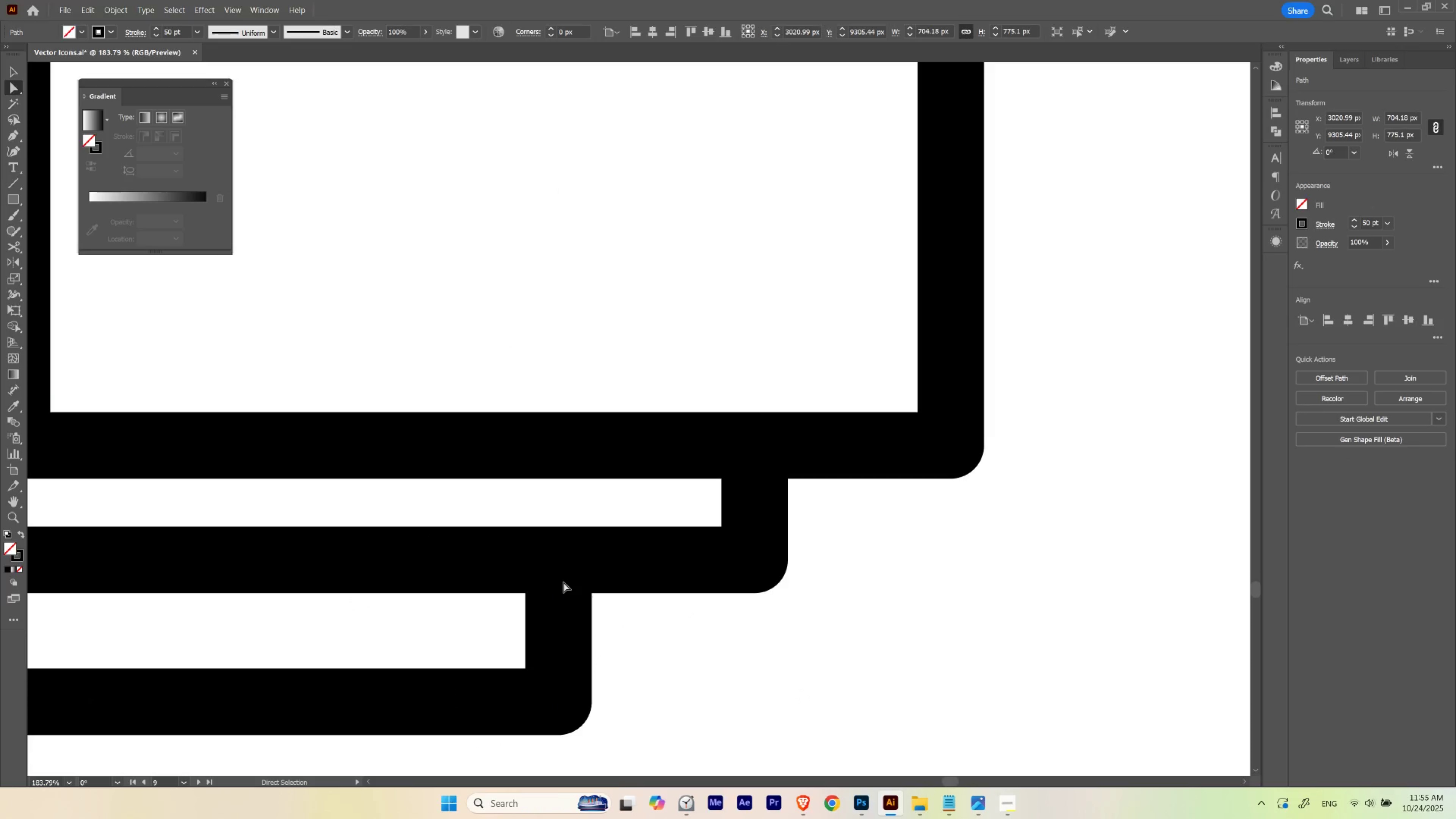 
key(Control+ControlLeft)
 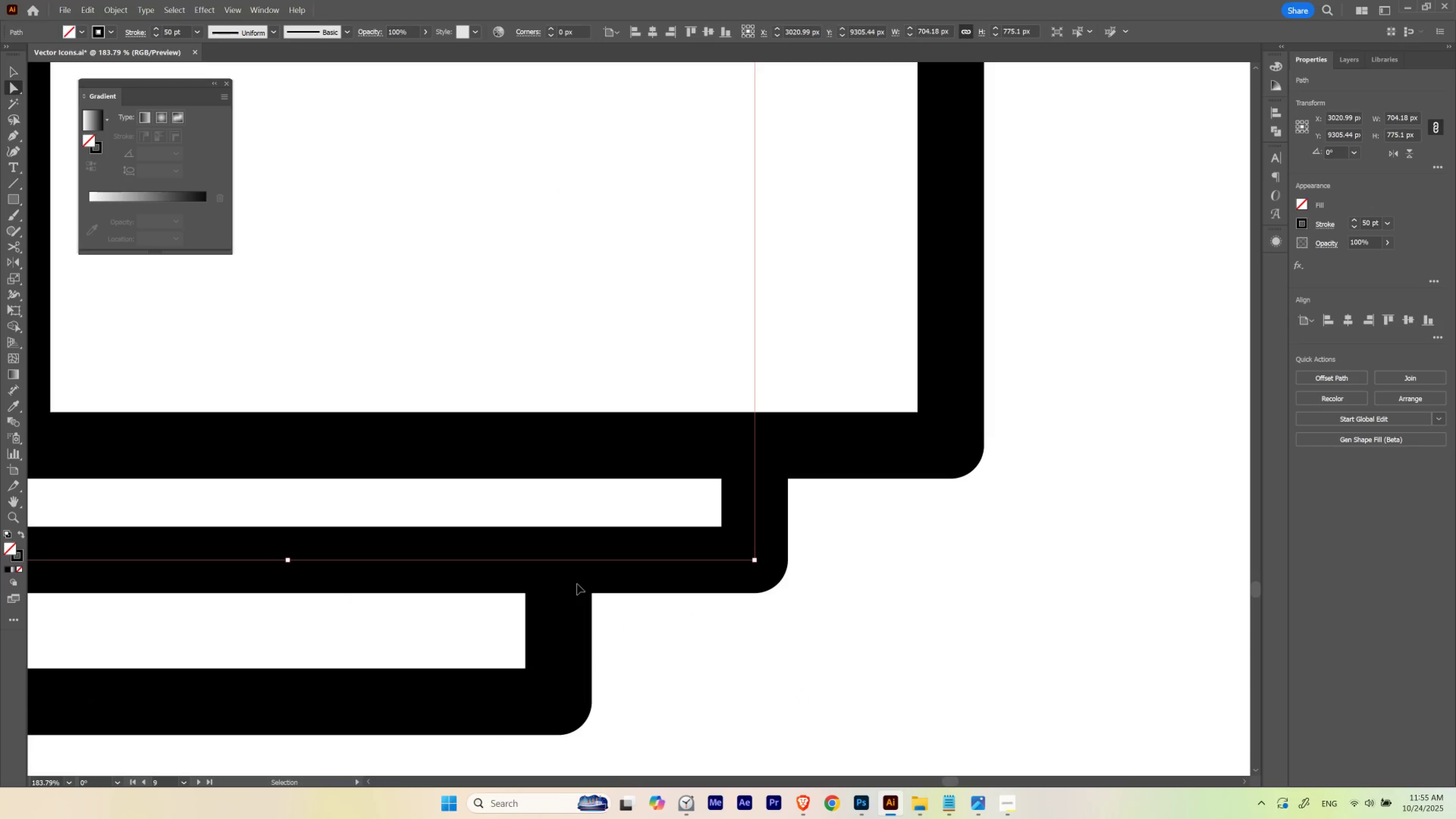 
key(Control+H)
 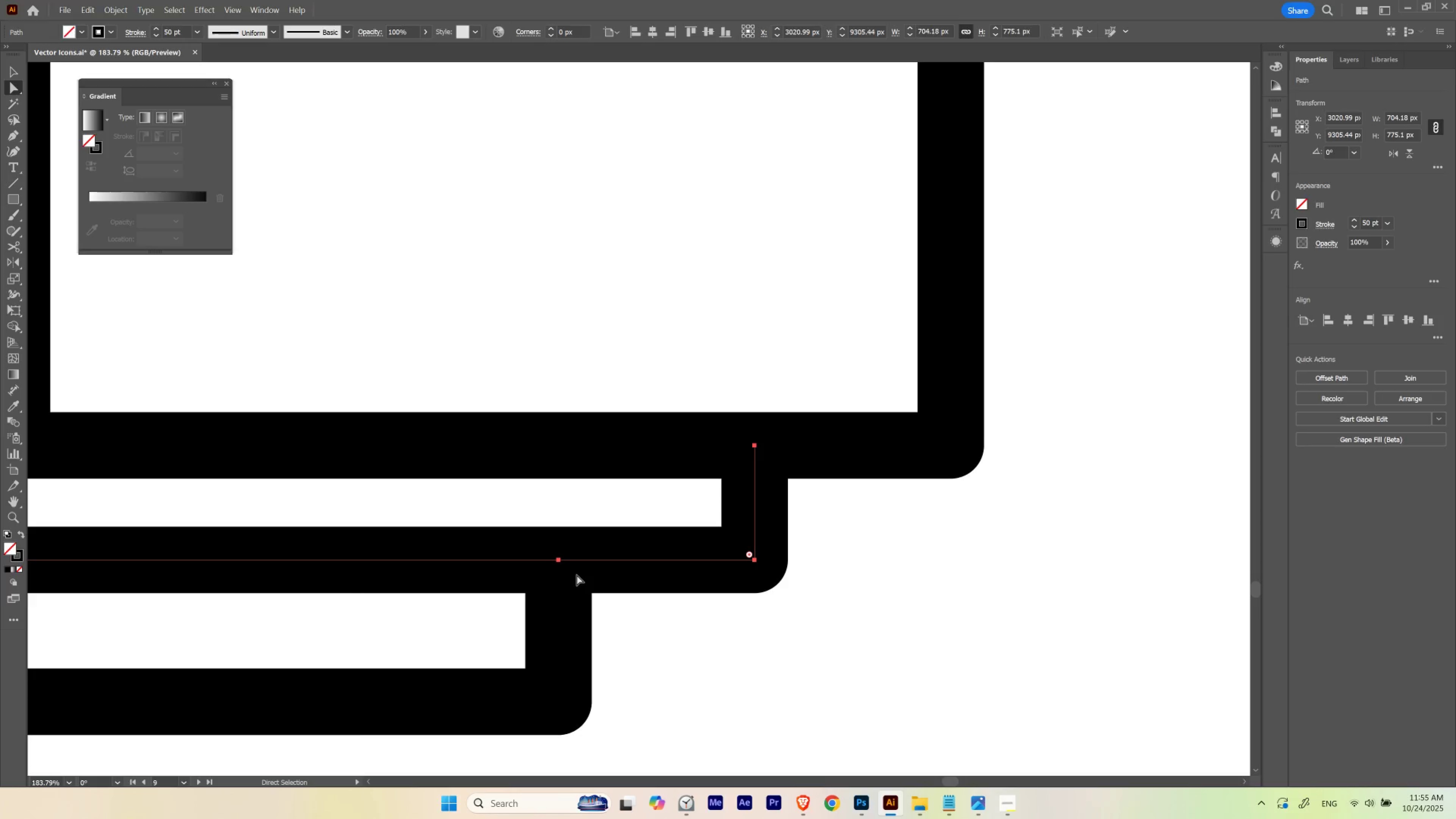 
key(Minus)
 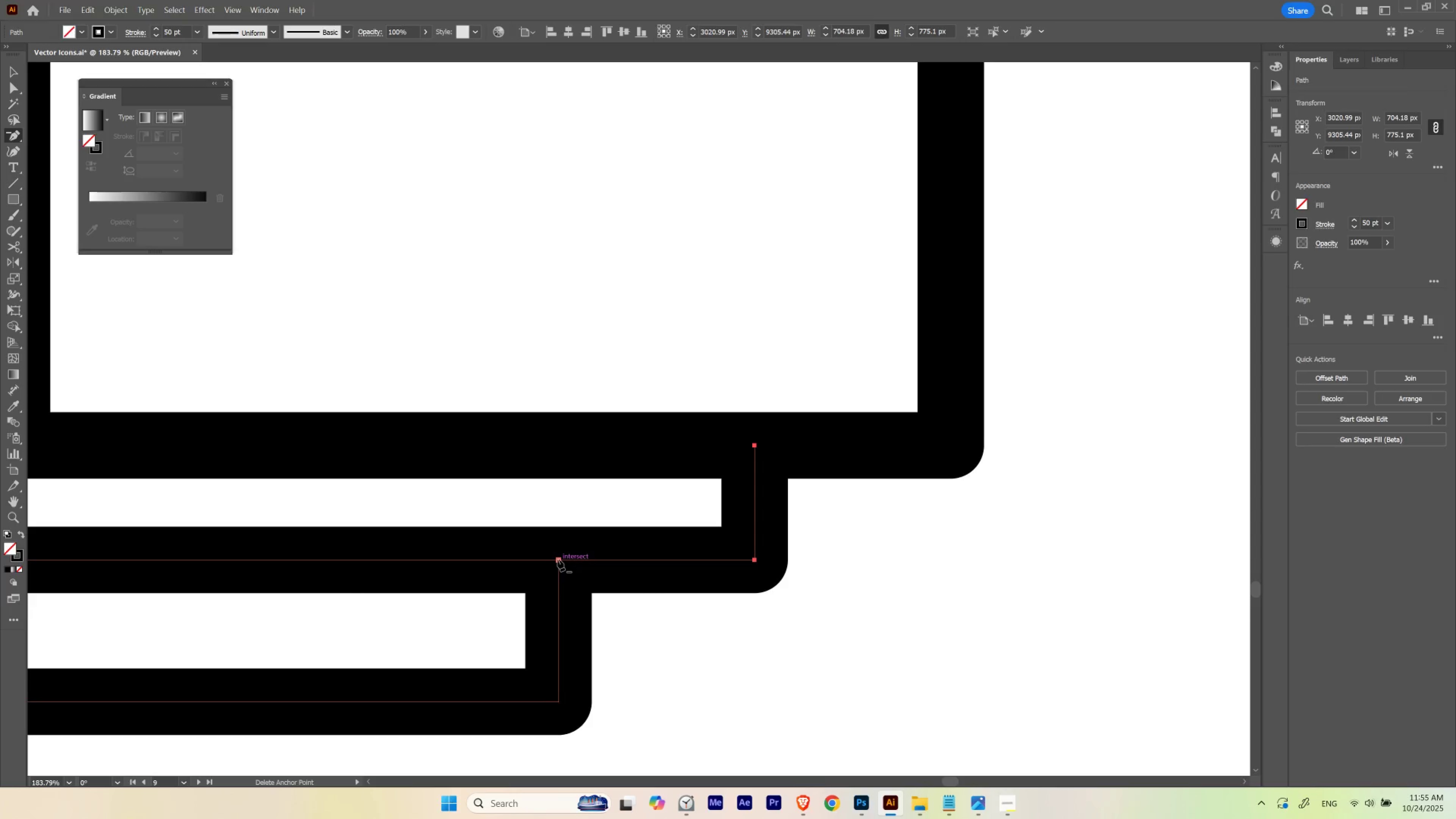 
left_click([558, 559])
 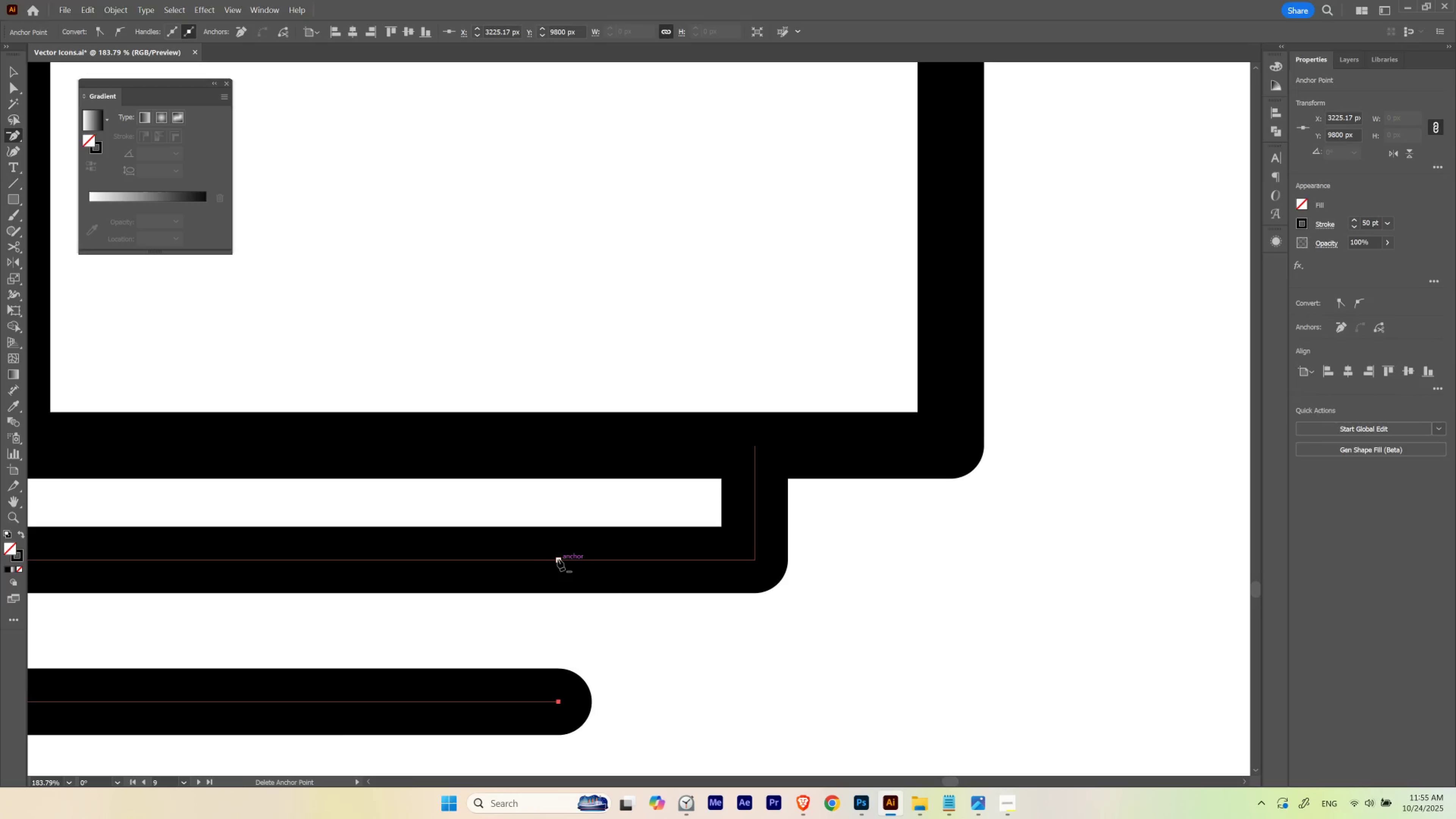 
key(Control+ControlLeft)
 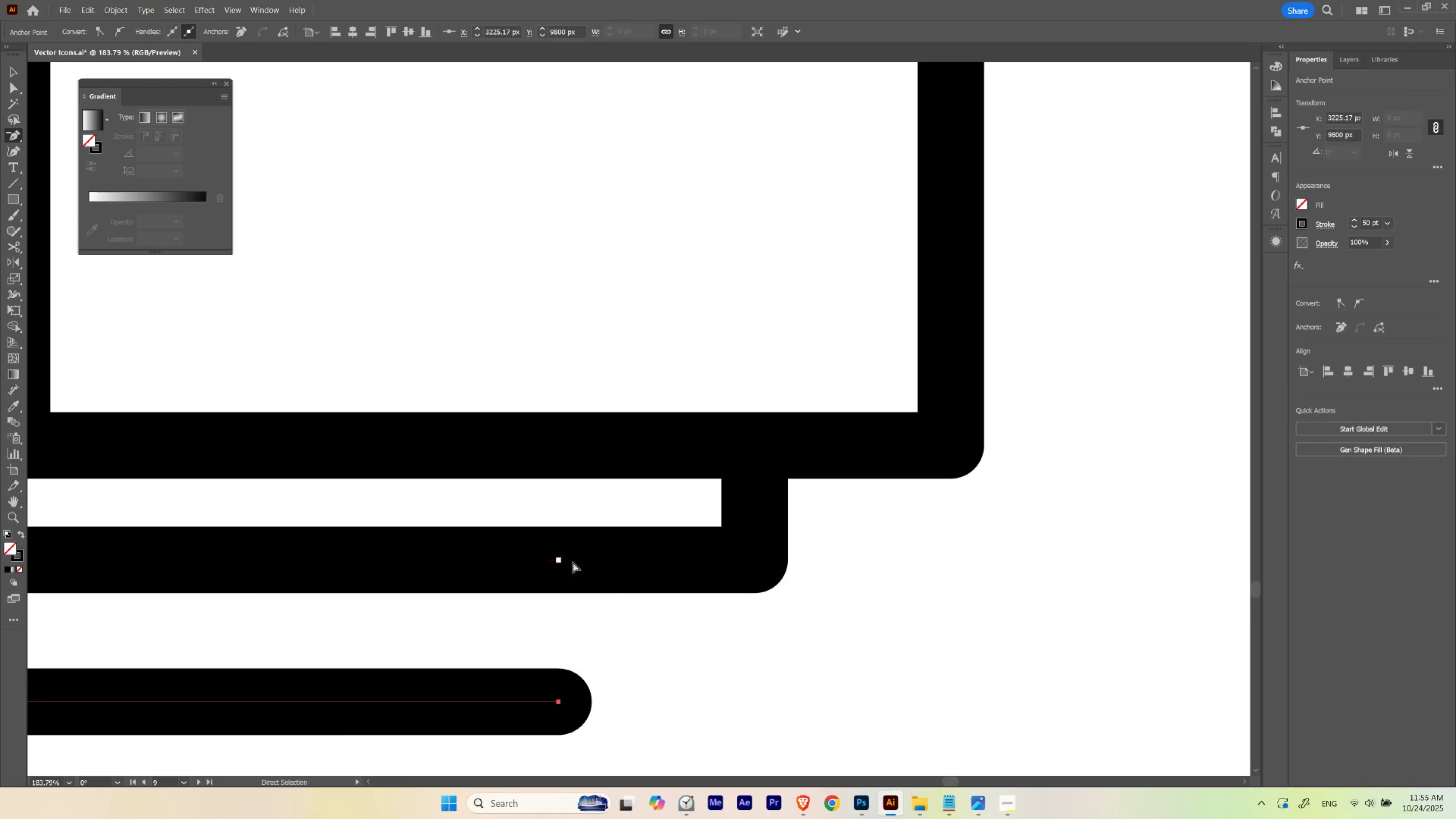 
key(Control+Z)
 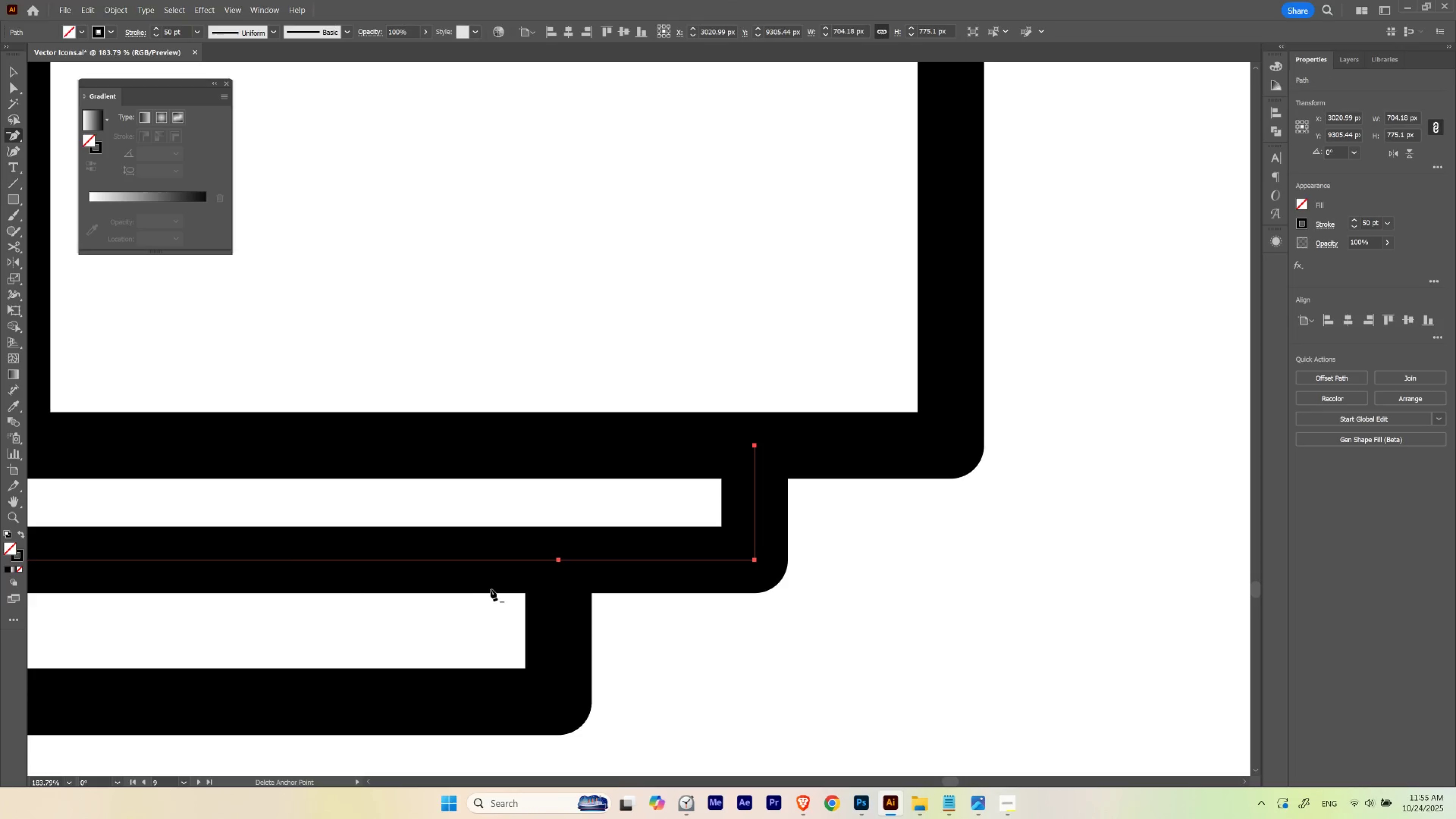 
key(V)
 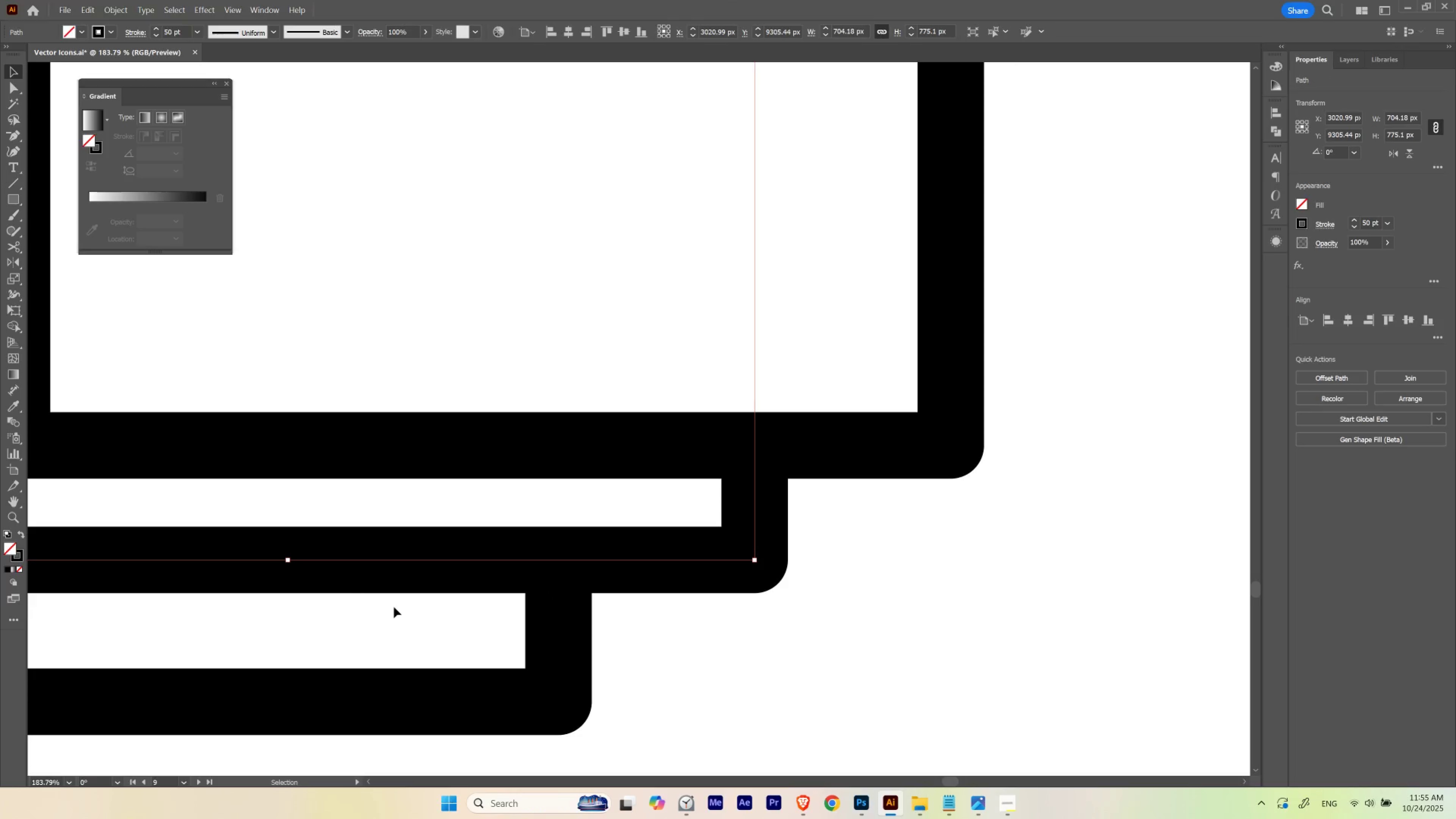 
left_click([394, 607])
 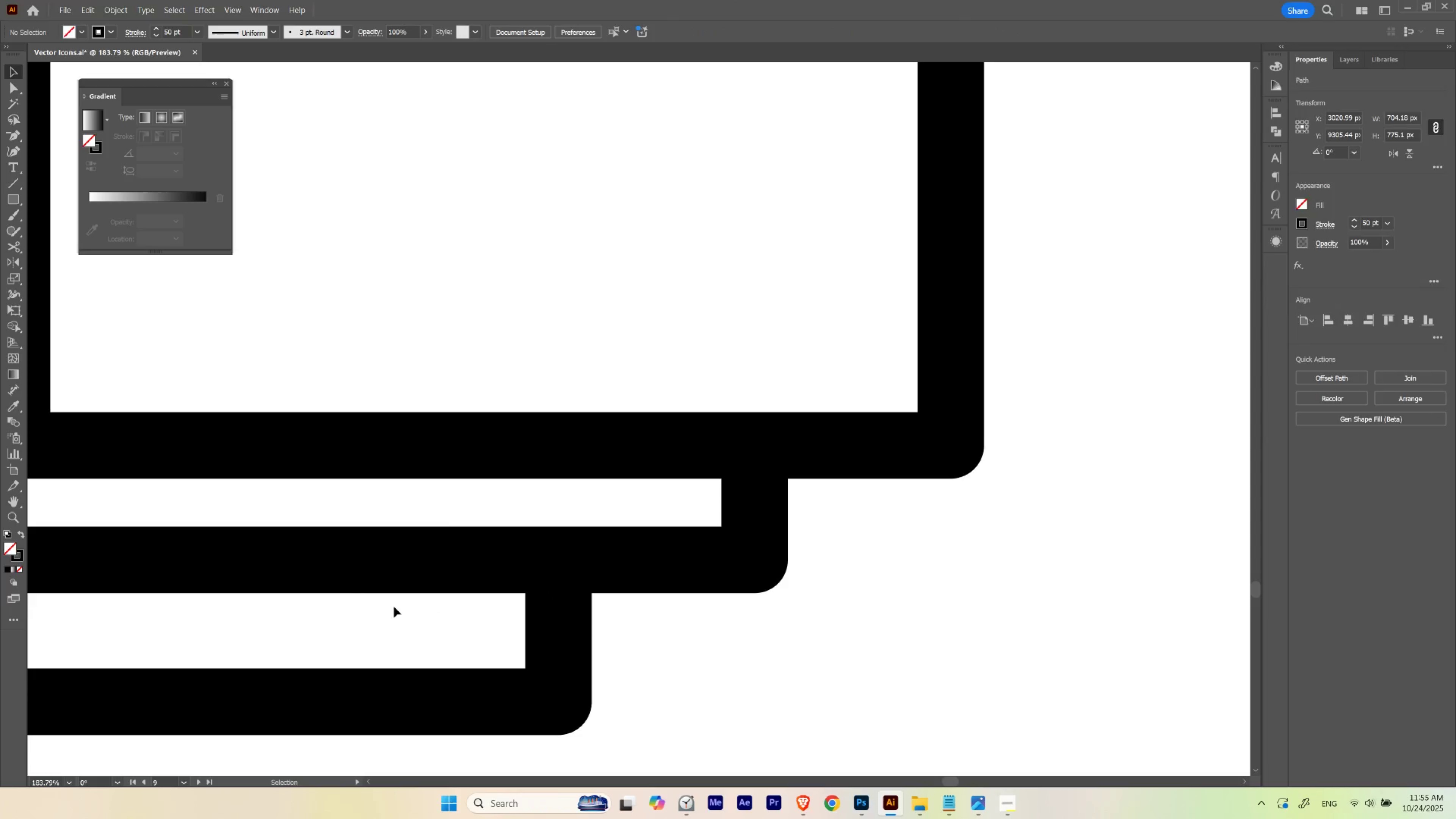 
left_click_drag(start_coordinate=[394, 606], to_coordinate=[447, 525])
 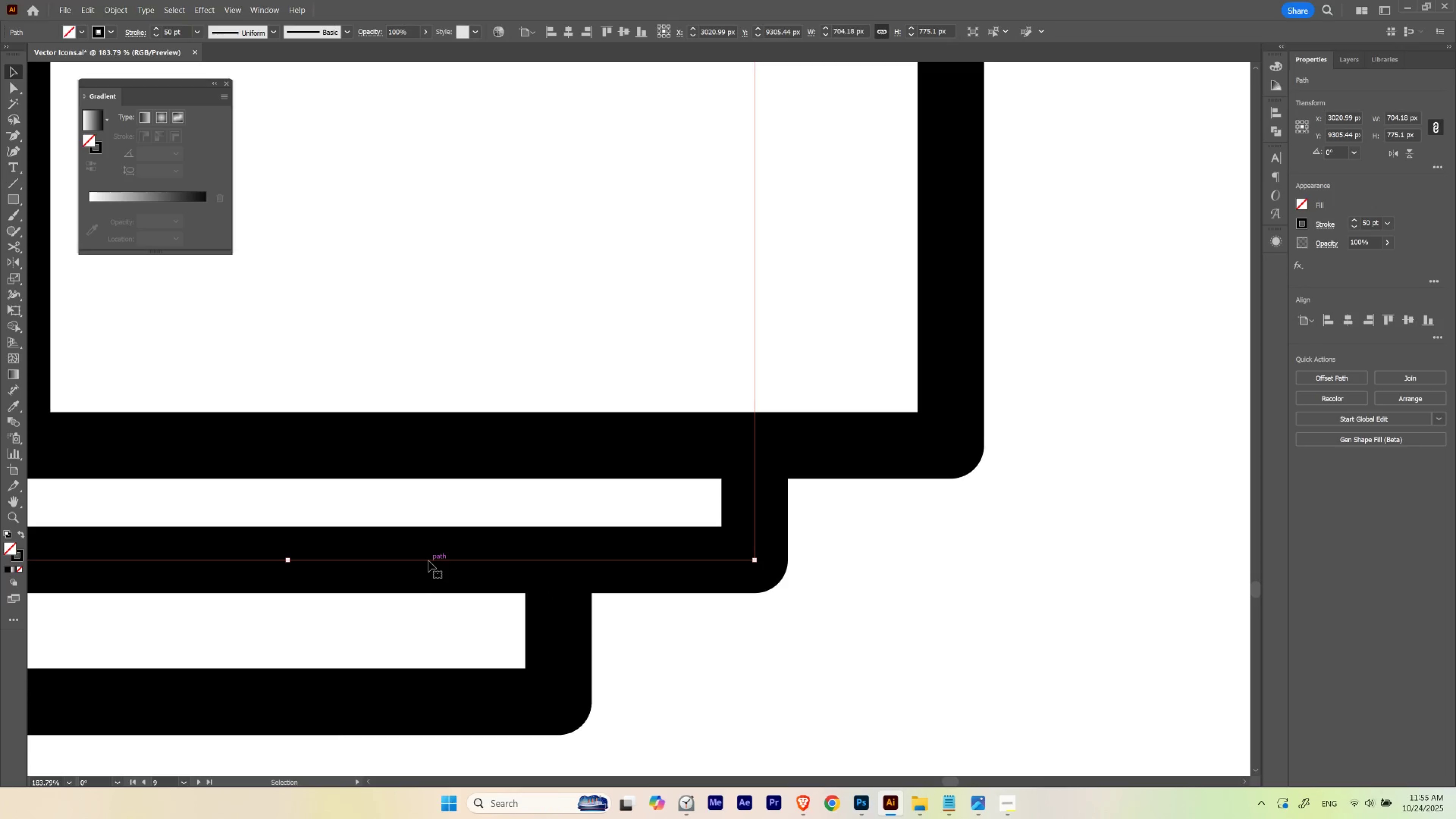 
left_click([428, 560])
 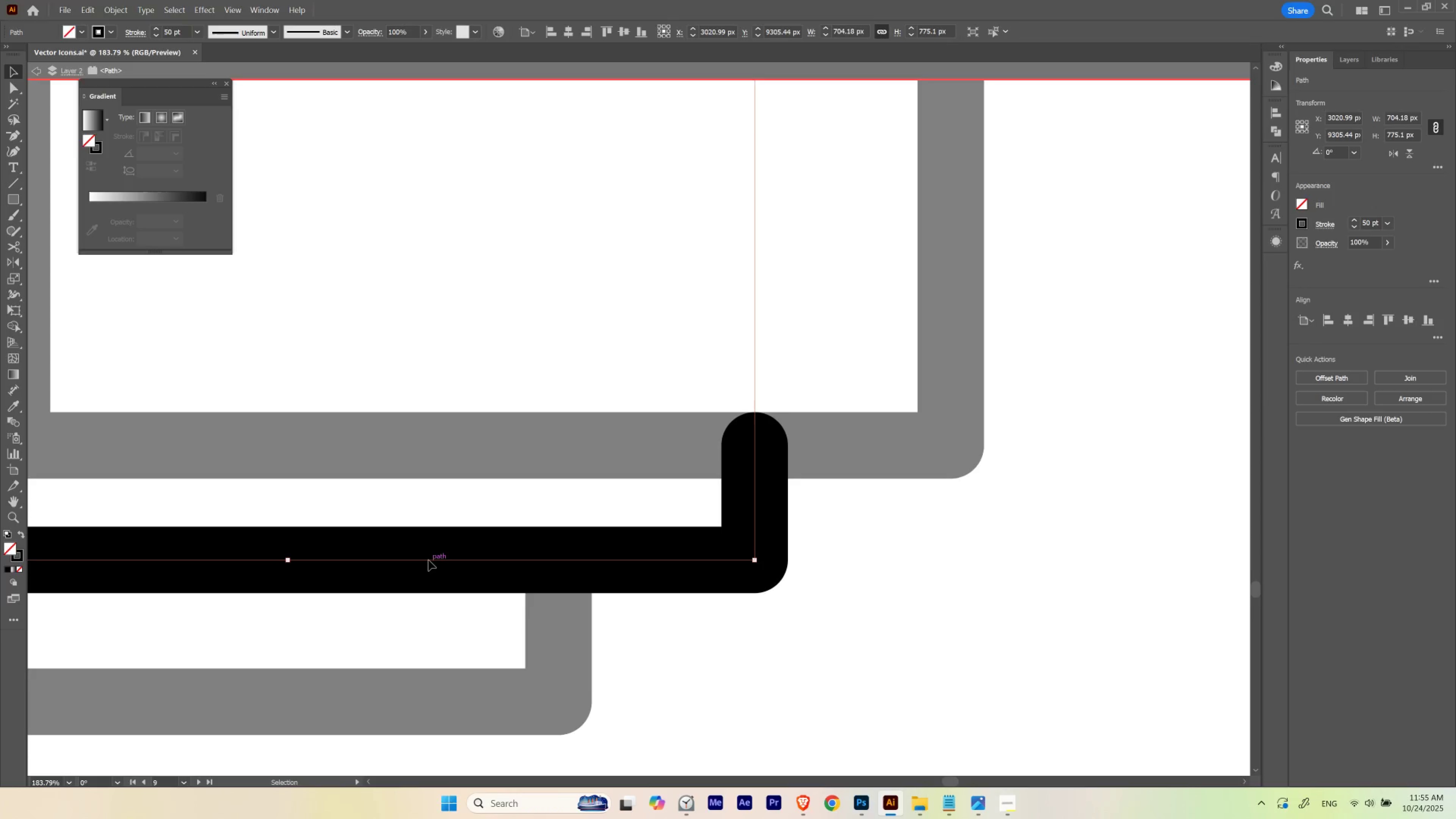 
triple_click([428, 560])
 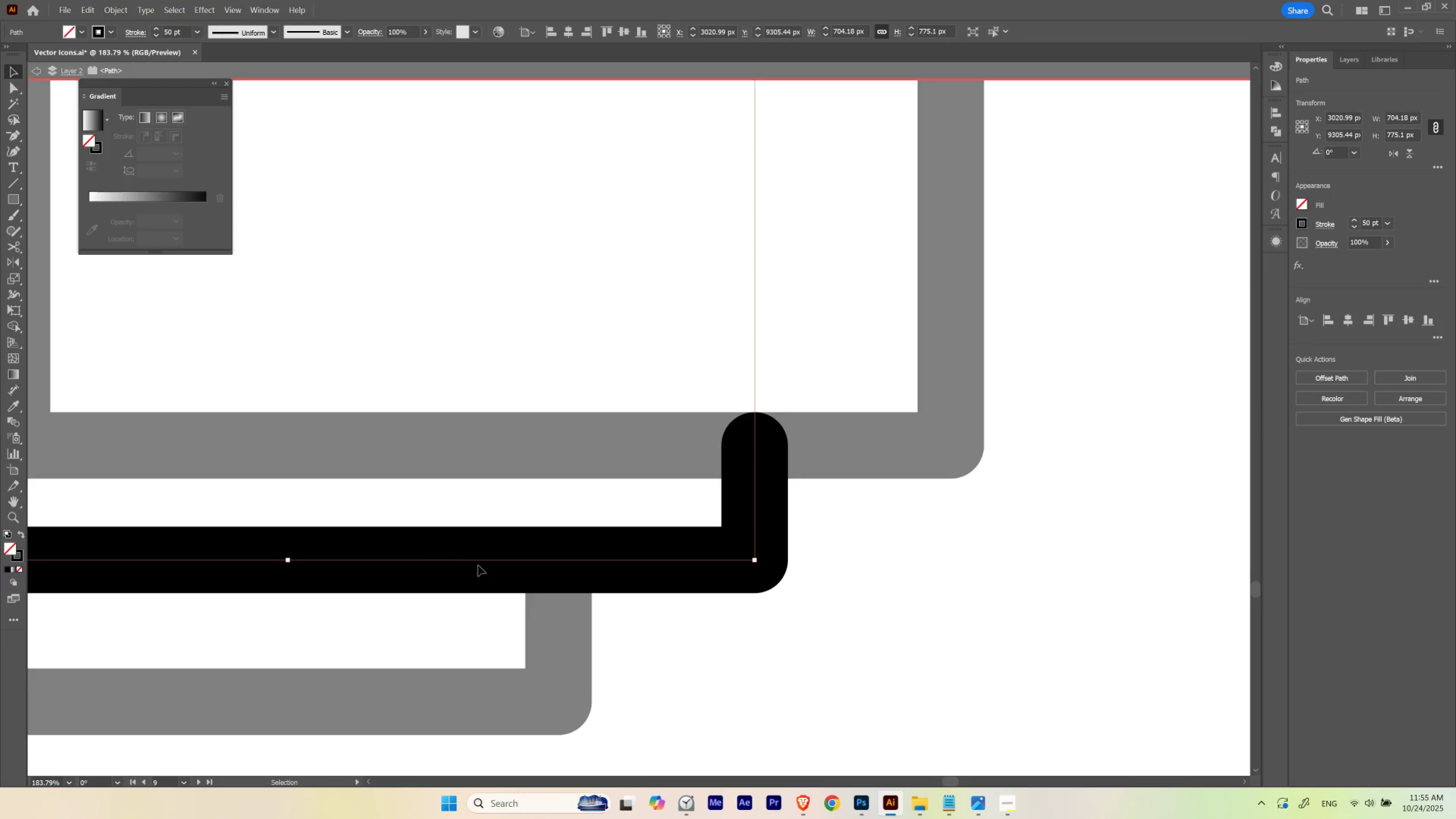 
key(A)
 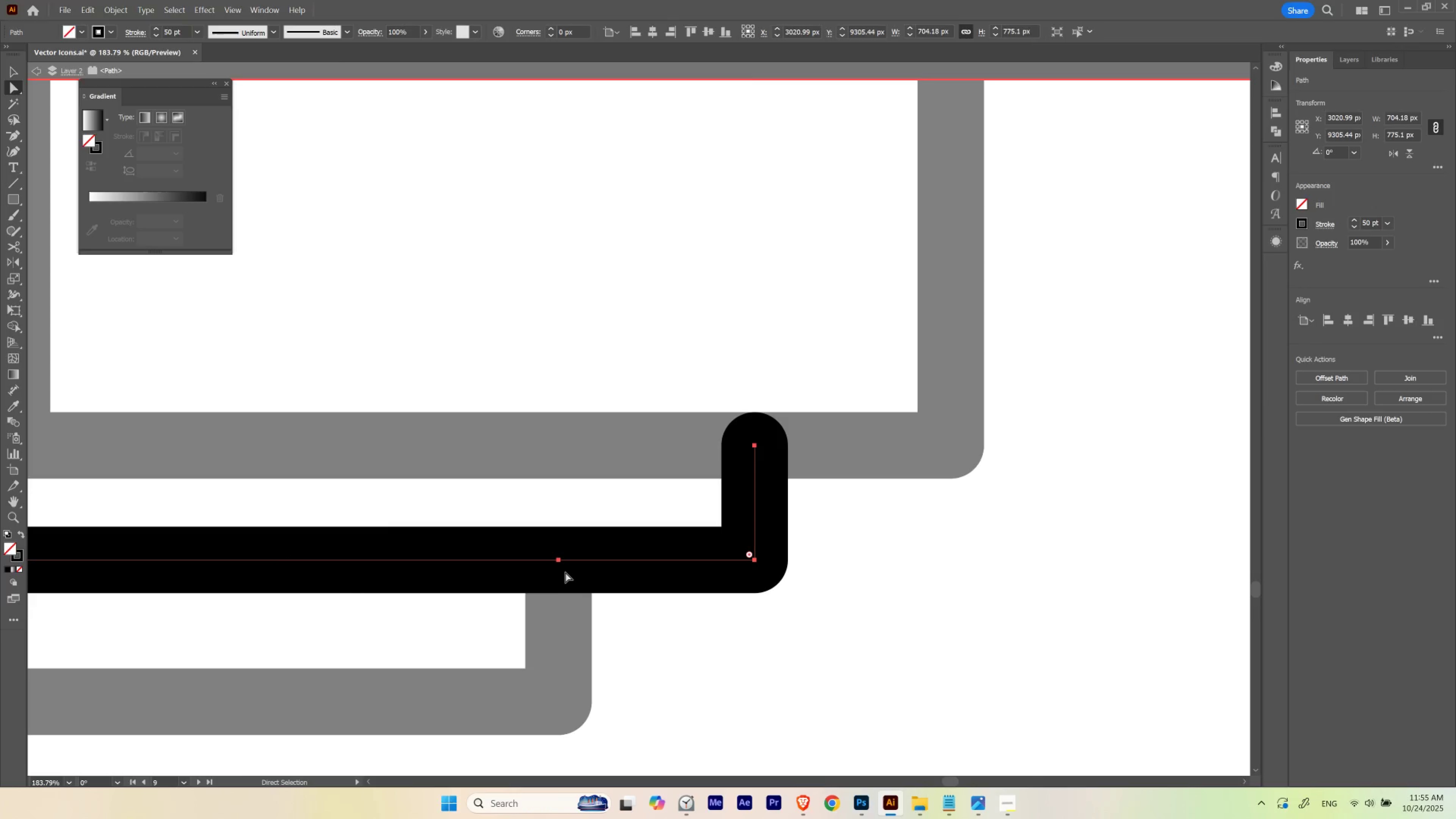 
key(Minus)
 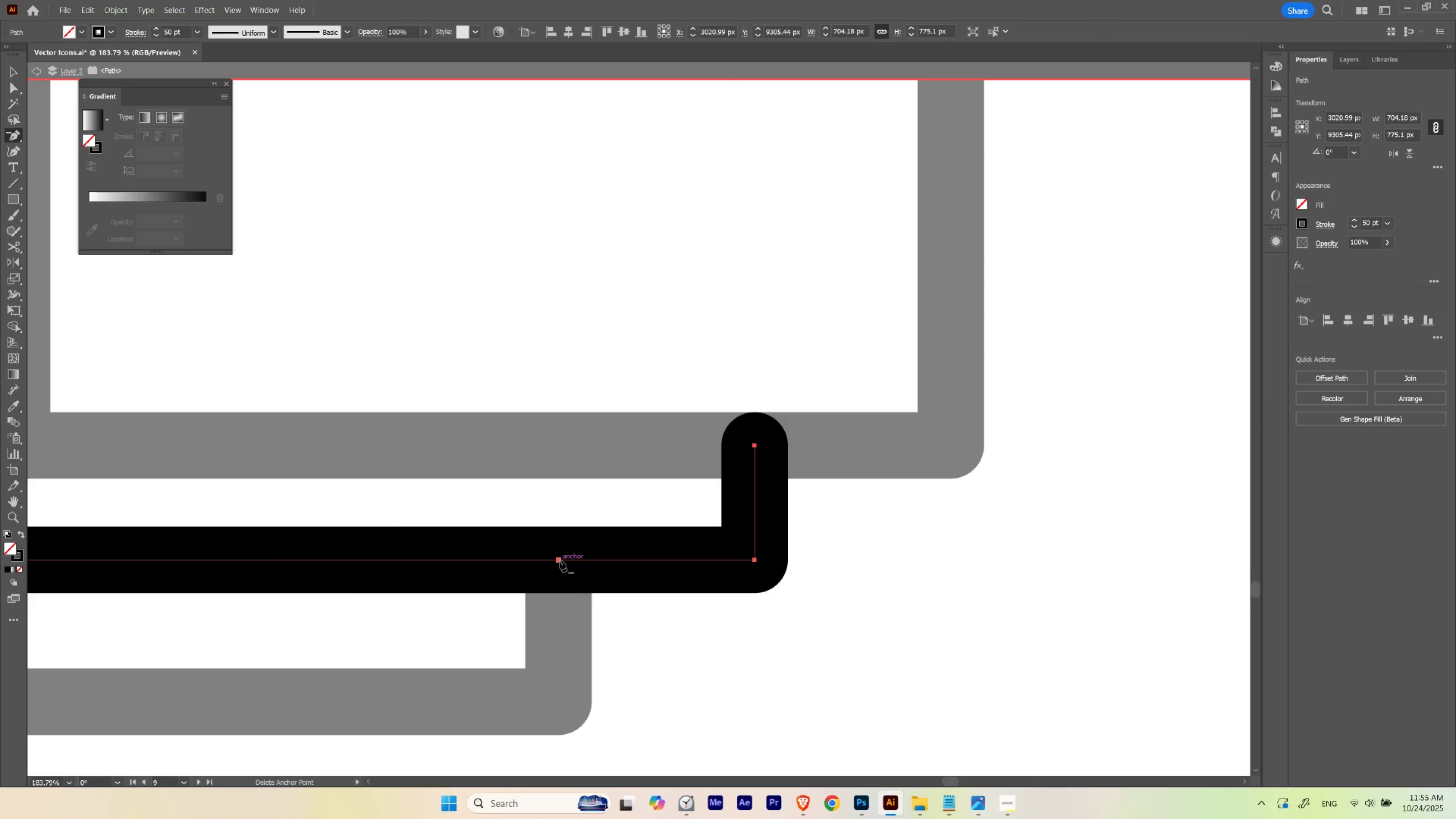 
left_click([560, 560])
 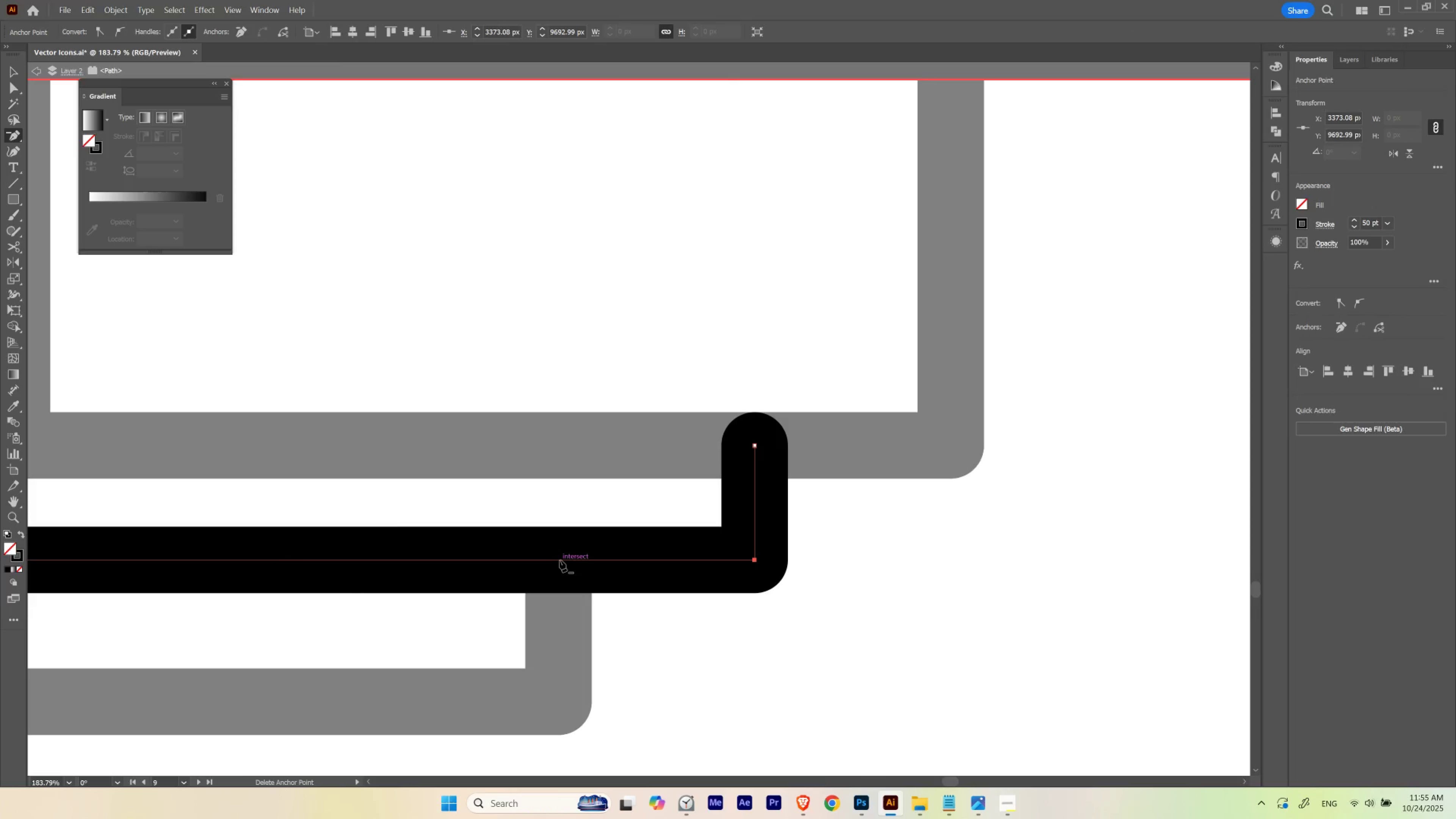 
key(Escape)
 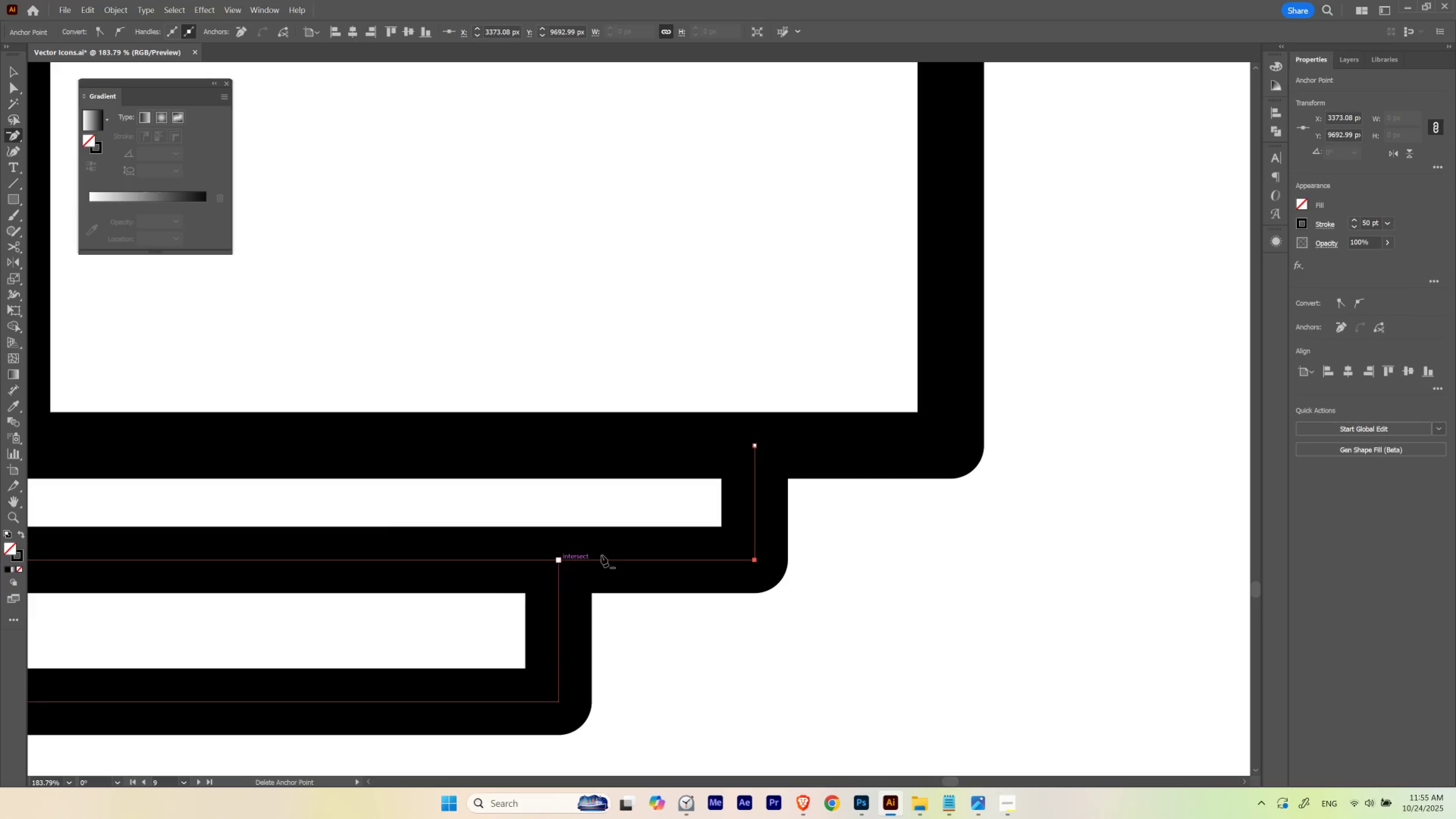 
hold_key(key=ControlLeft, duration=0.46)
 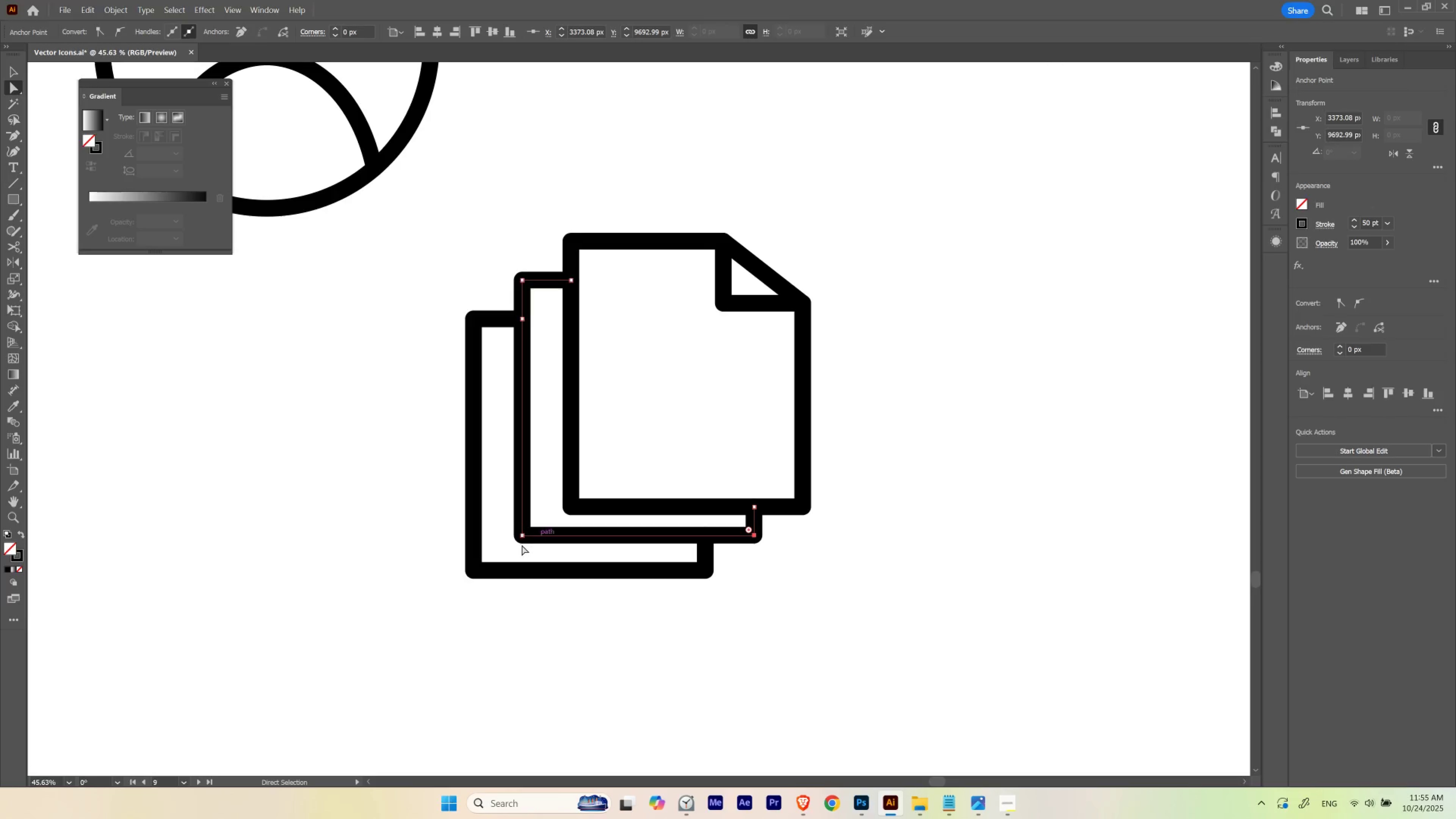 
hold_key(key=Space, duration=0.49)
 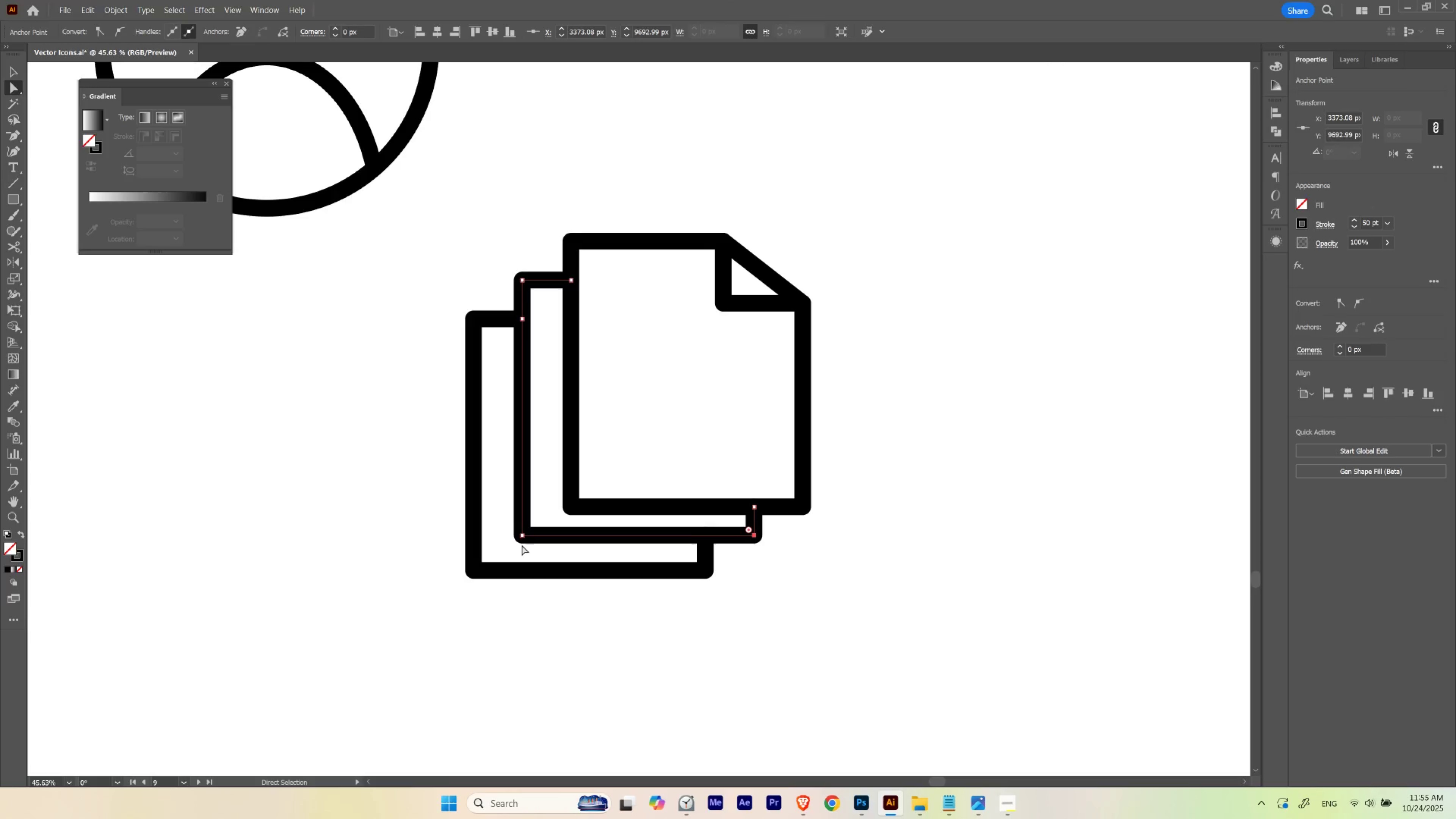 
left_click_drag(start_coordinate=[754, 527], to_coordinate=[601, 587])
 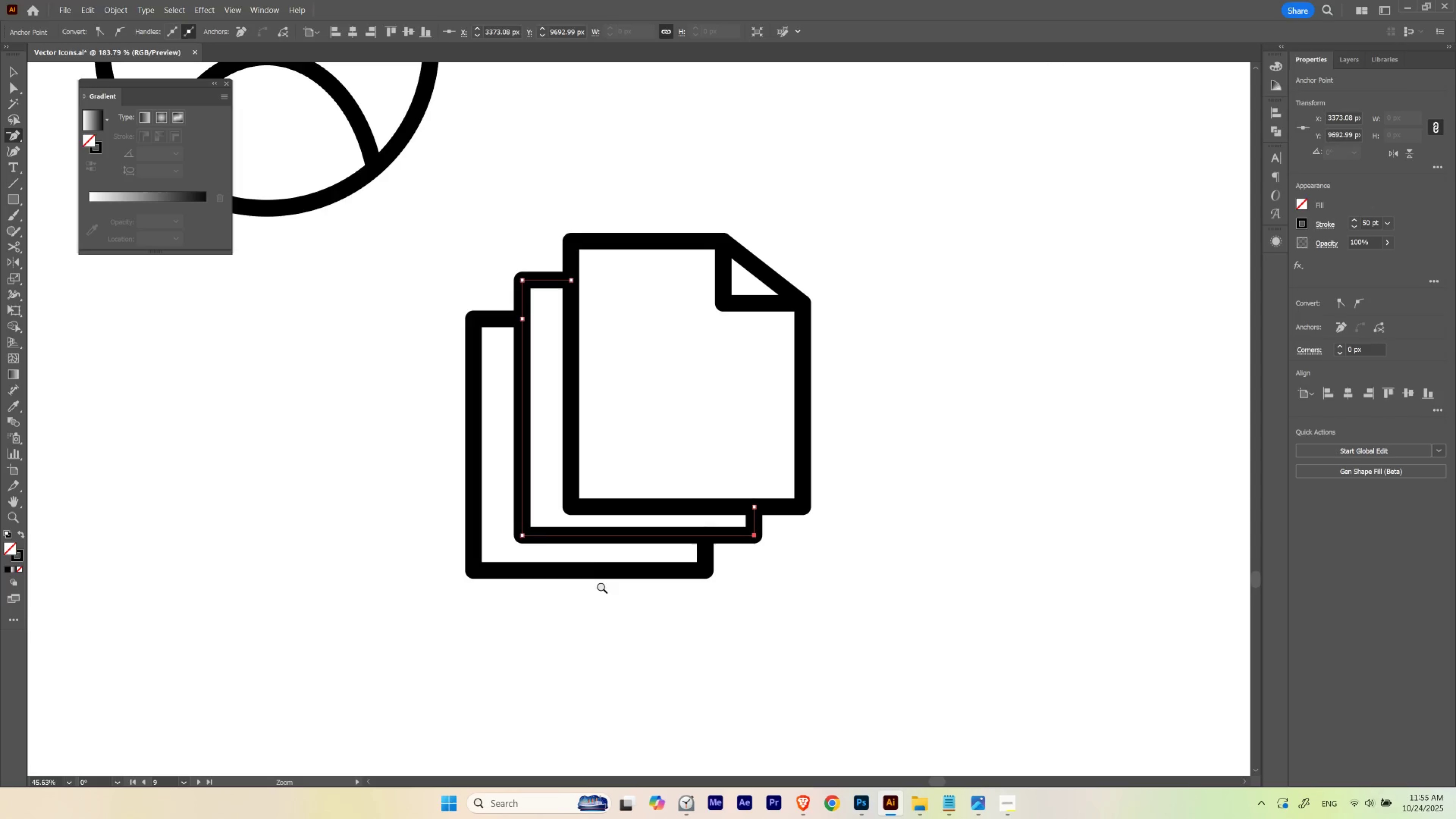 
key(A)
 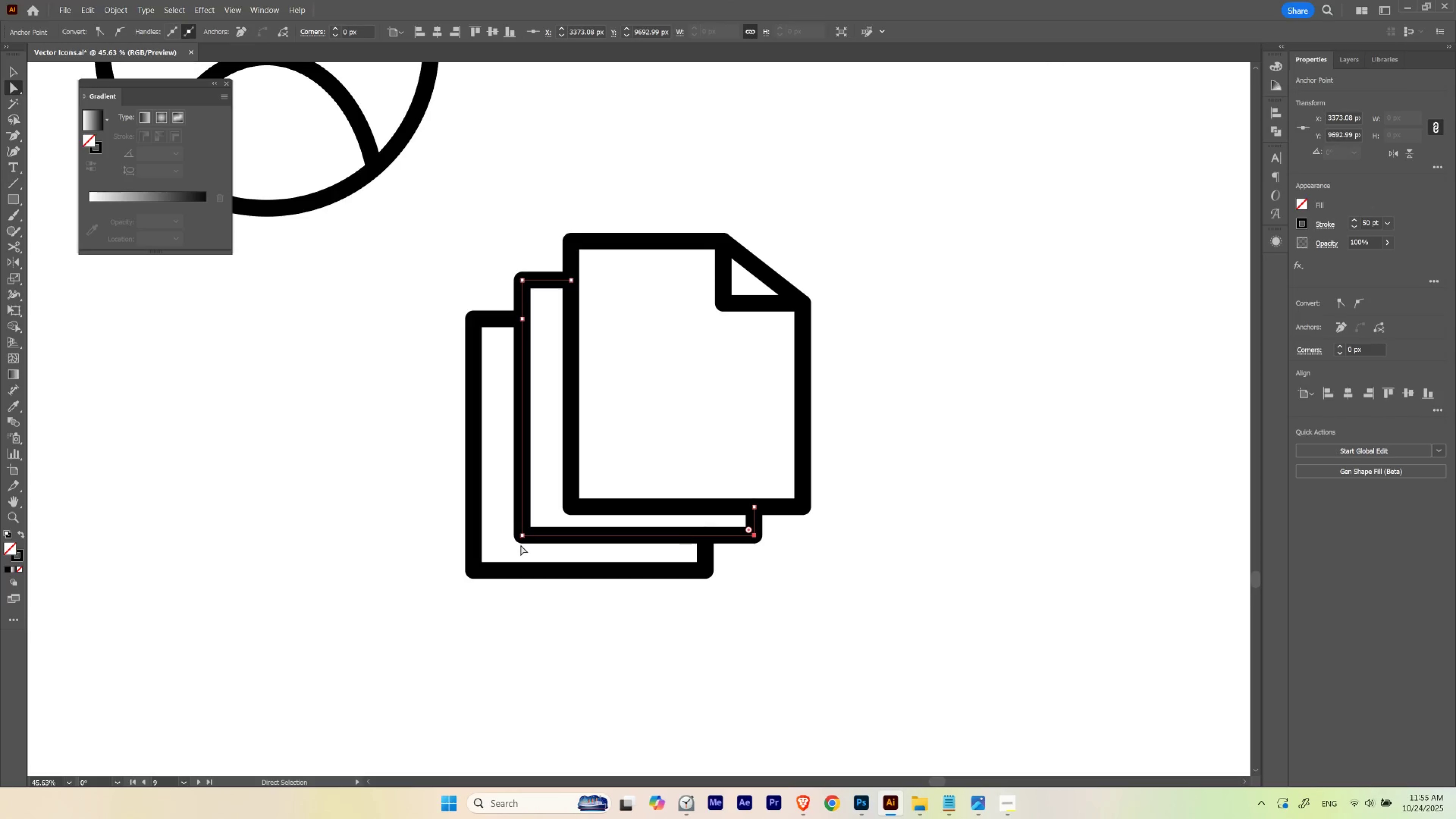 
left_click_drag(start_coordinate=[518, 545], to_coordinate=[529, 528])
 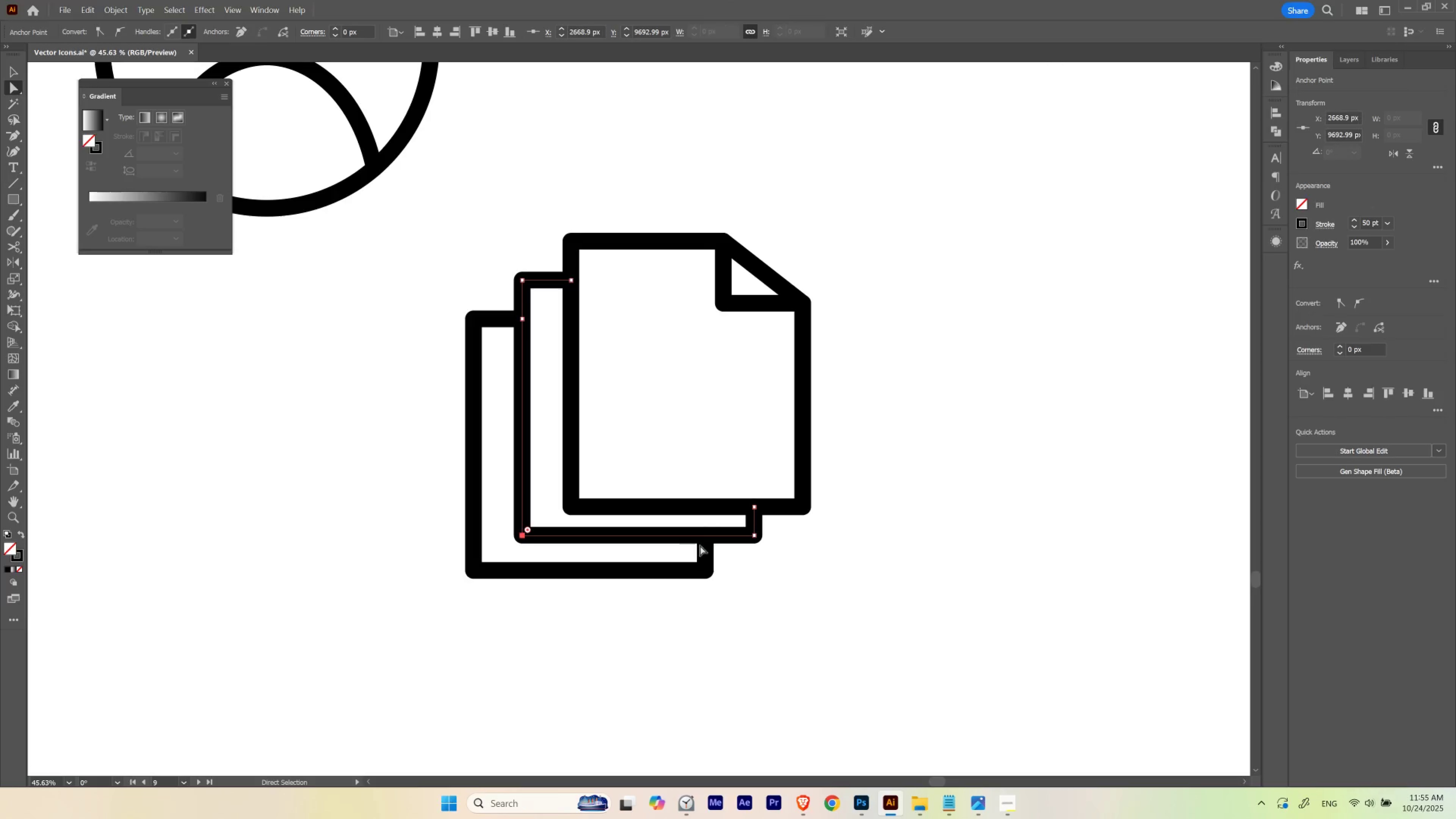 
hold_key(key=ShiftLeft, duration=0.88)
left_click_drag(start_coordinate=[765, 548], to_coordinate=[750, 529])
 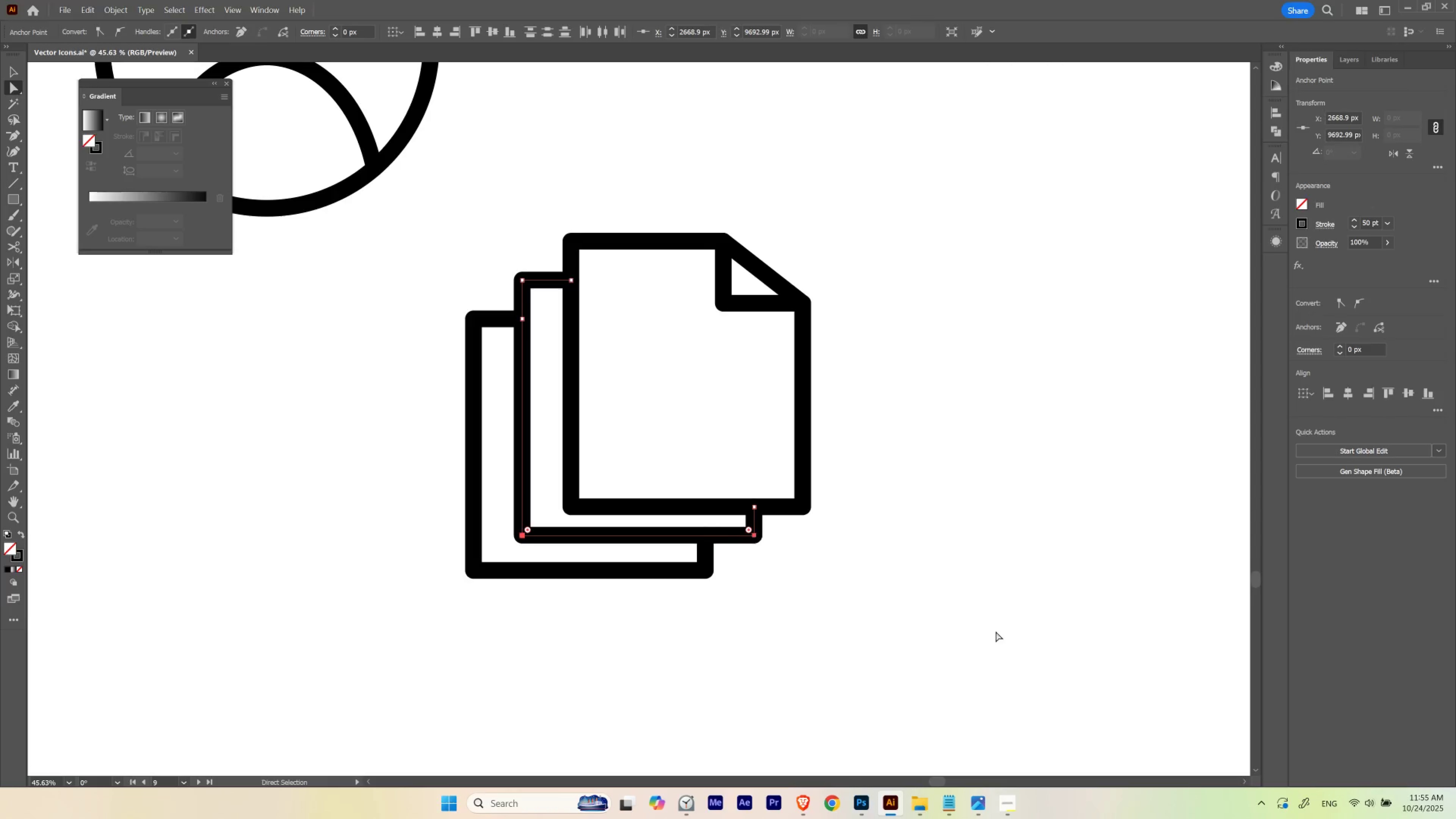 
key(Control+ControlLeft)
 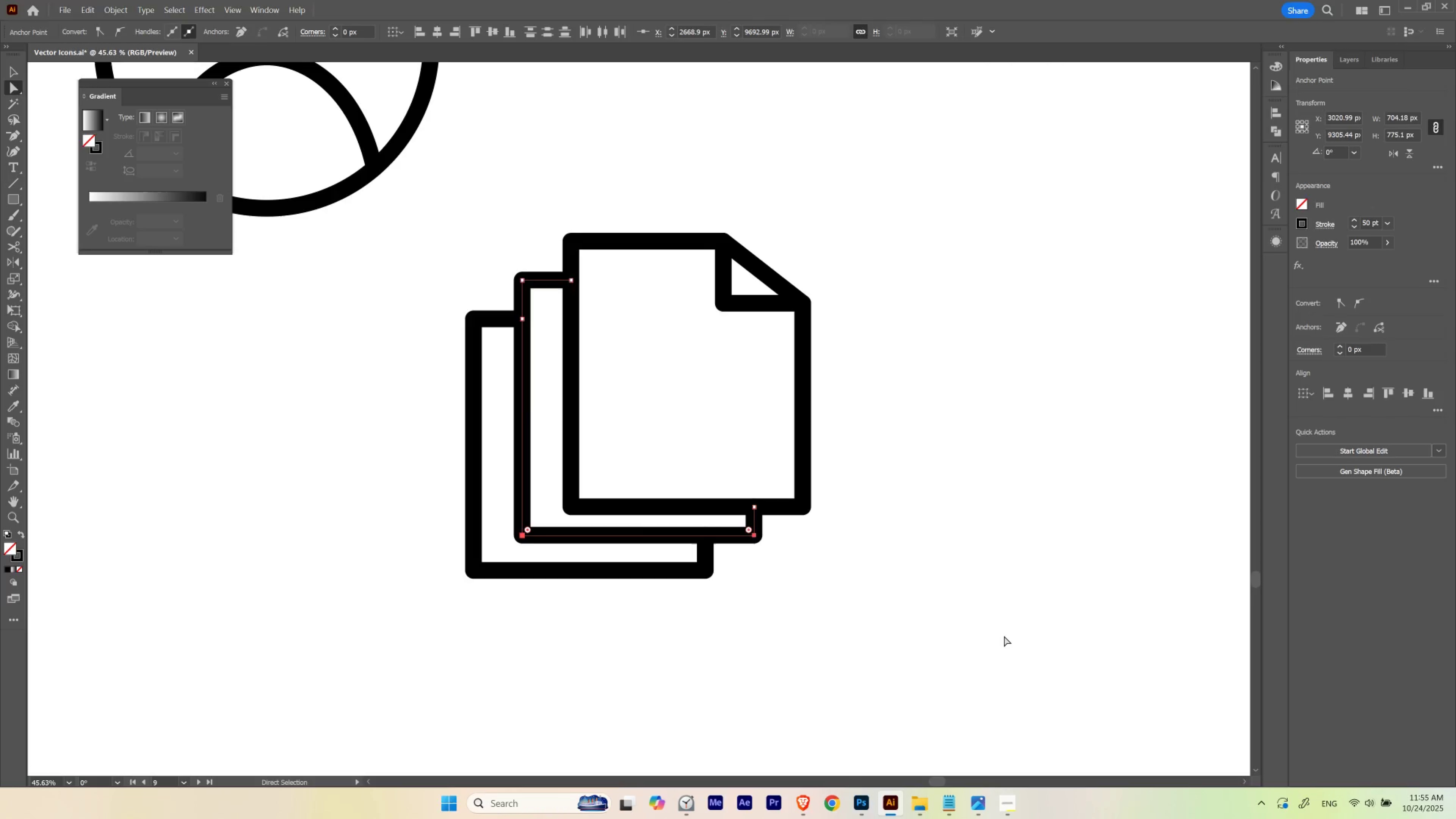 
key(Control+H)
 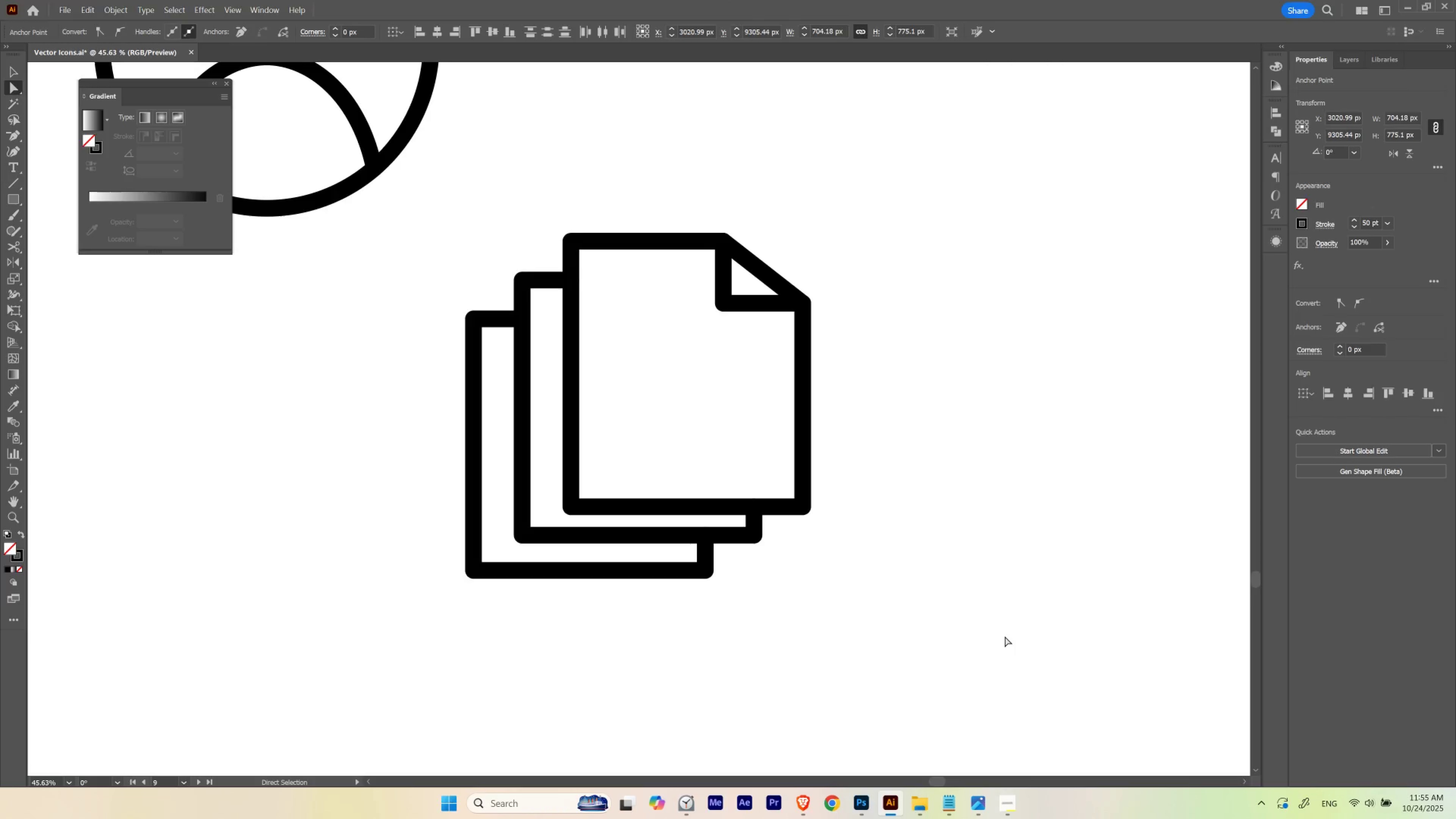 
key(Shift+ArrowDown)
 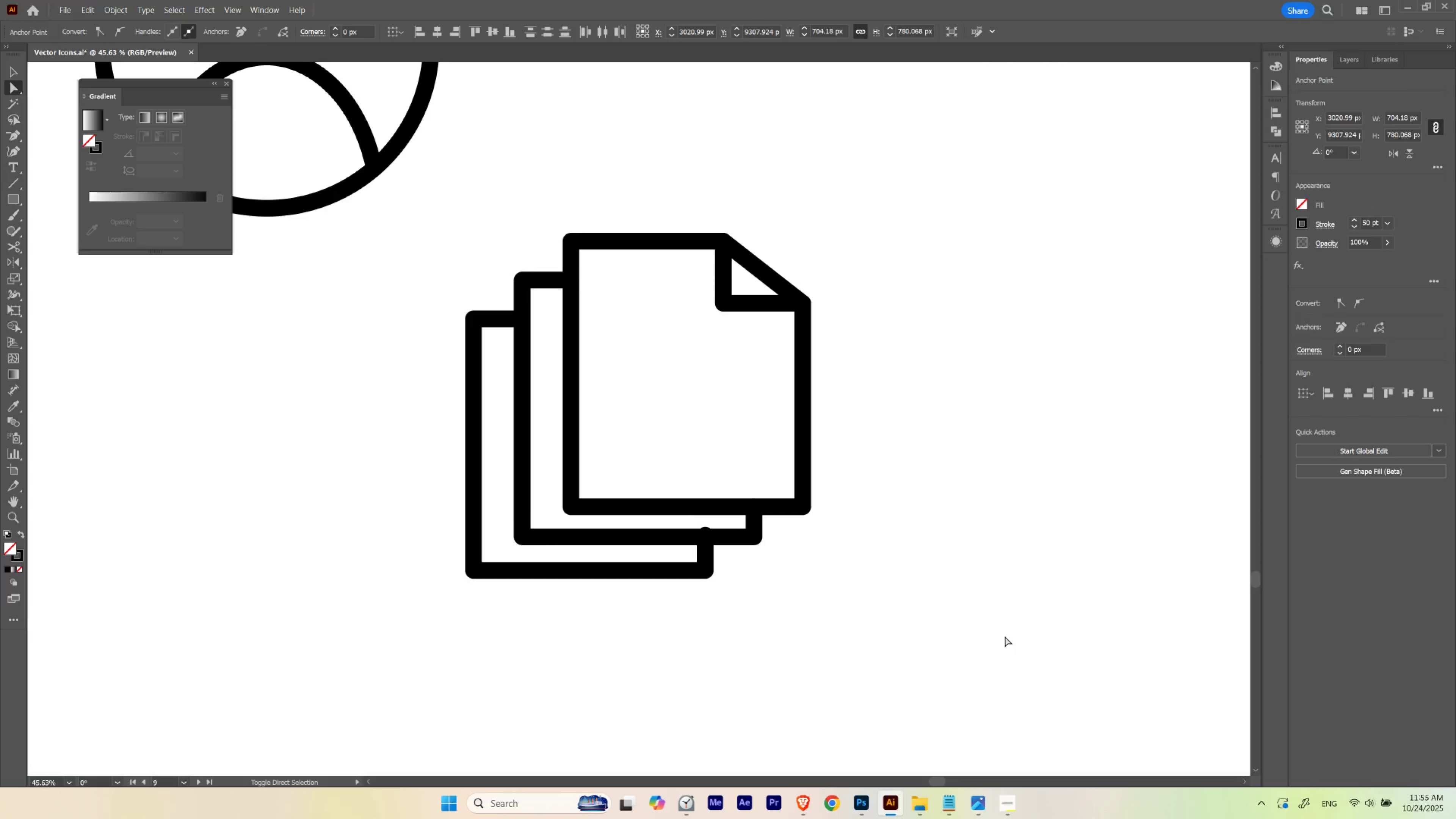 
key(Shift+ArrowDown)
 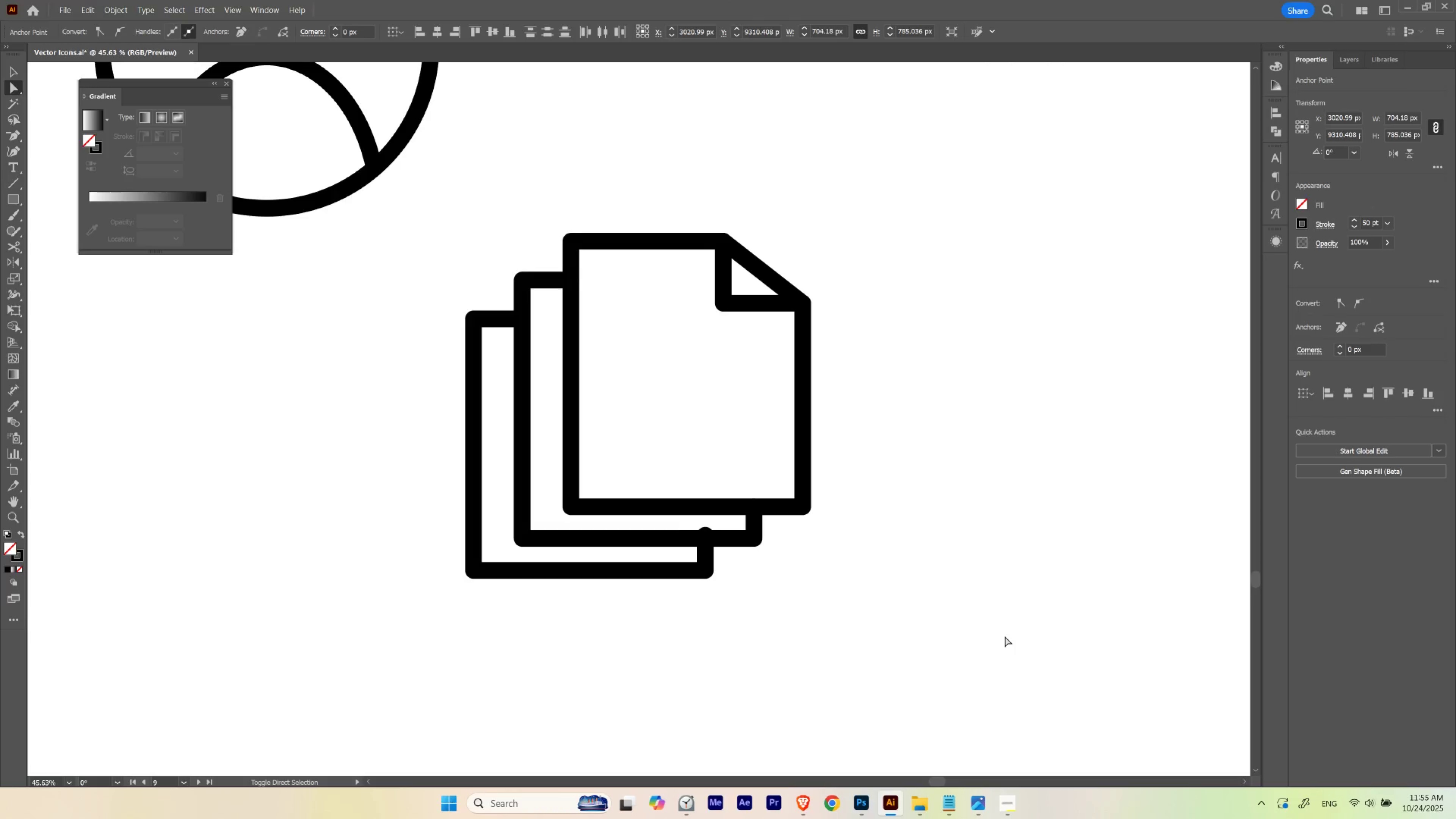 
key(Shift+ArrowUp)
 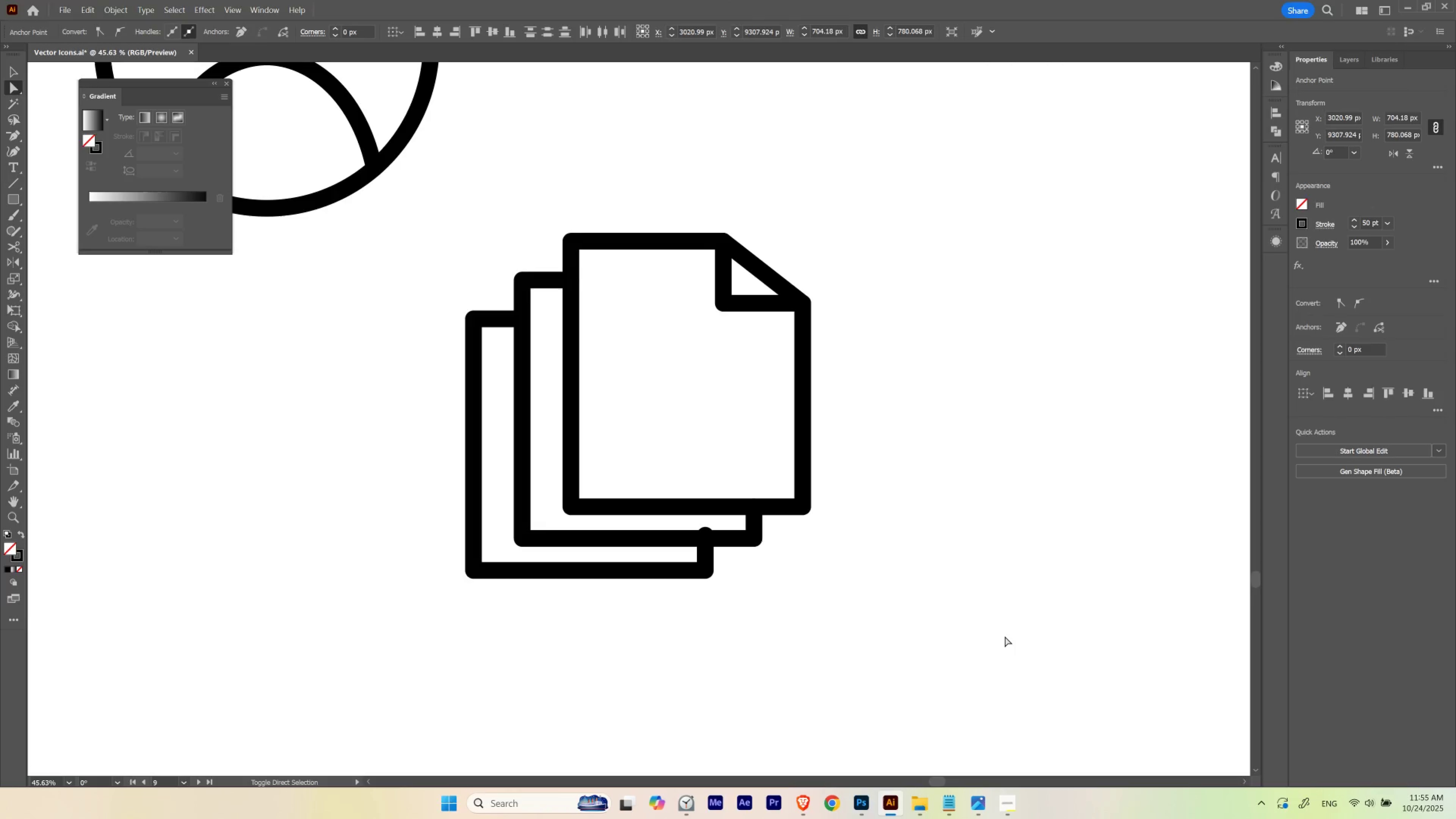 
key(Shift+ArrowDown)
 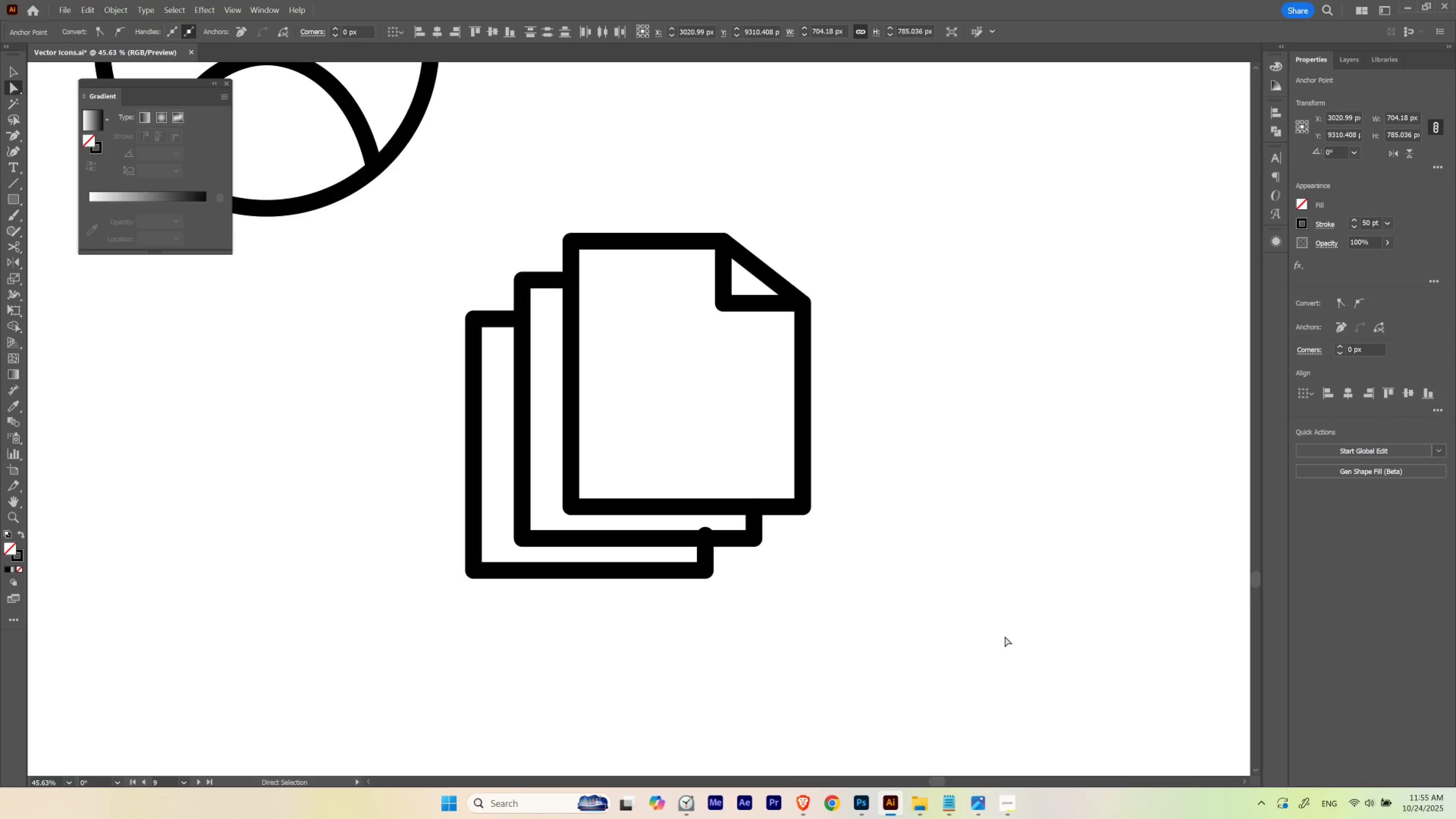 
hold_key(key=ControlLeft, duration=0.43)
 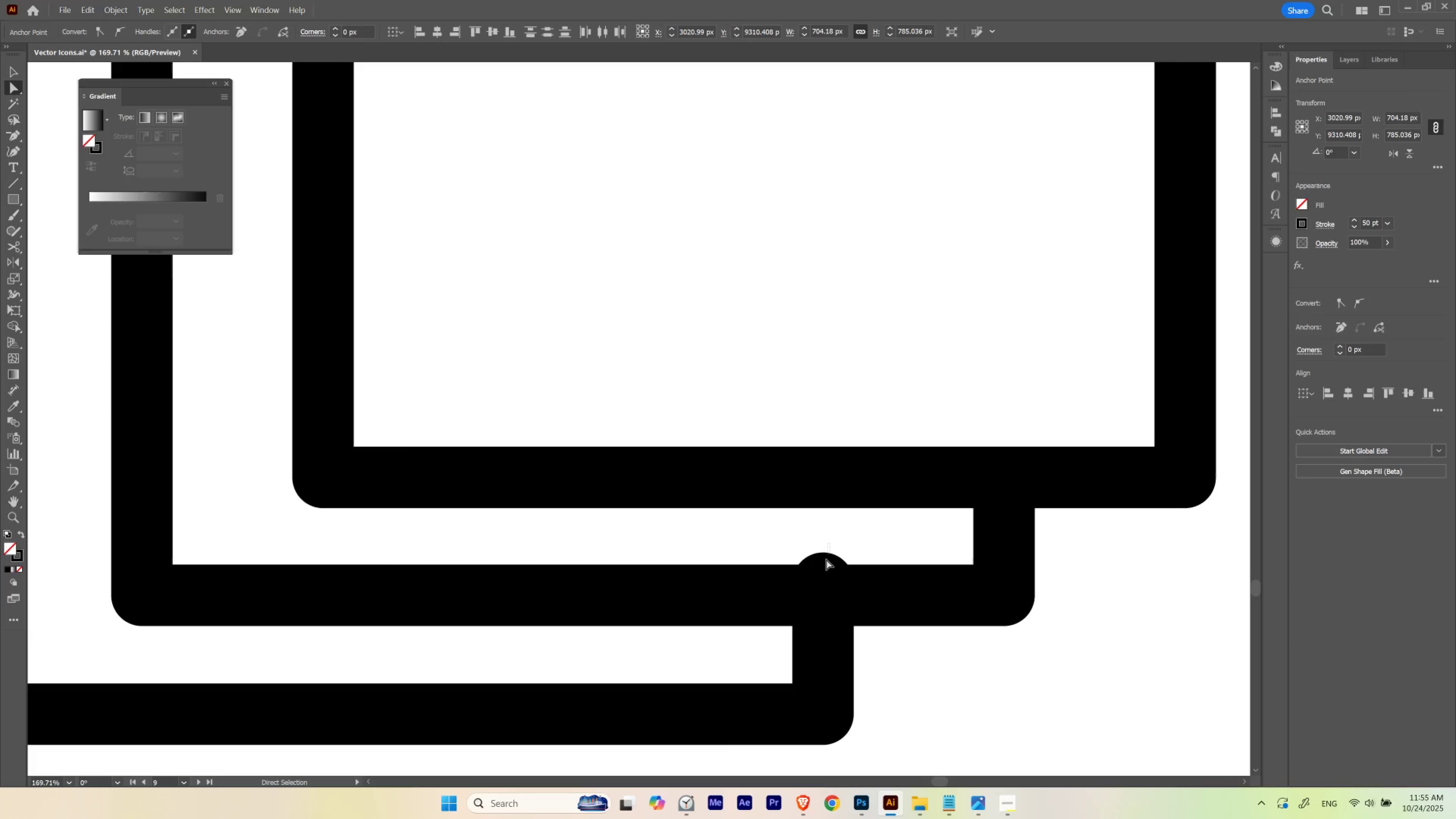 
hold_key(key=Space, duration=0.48)
 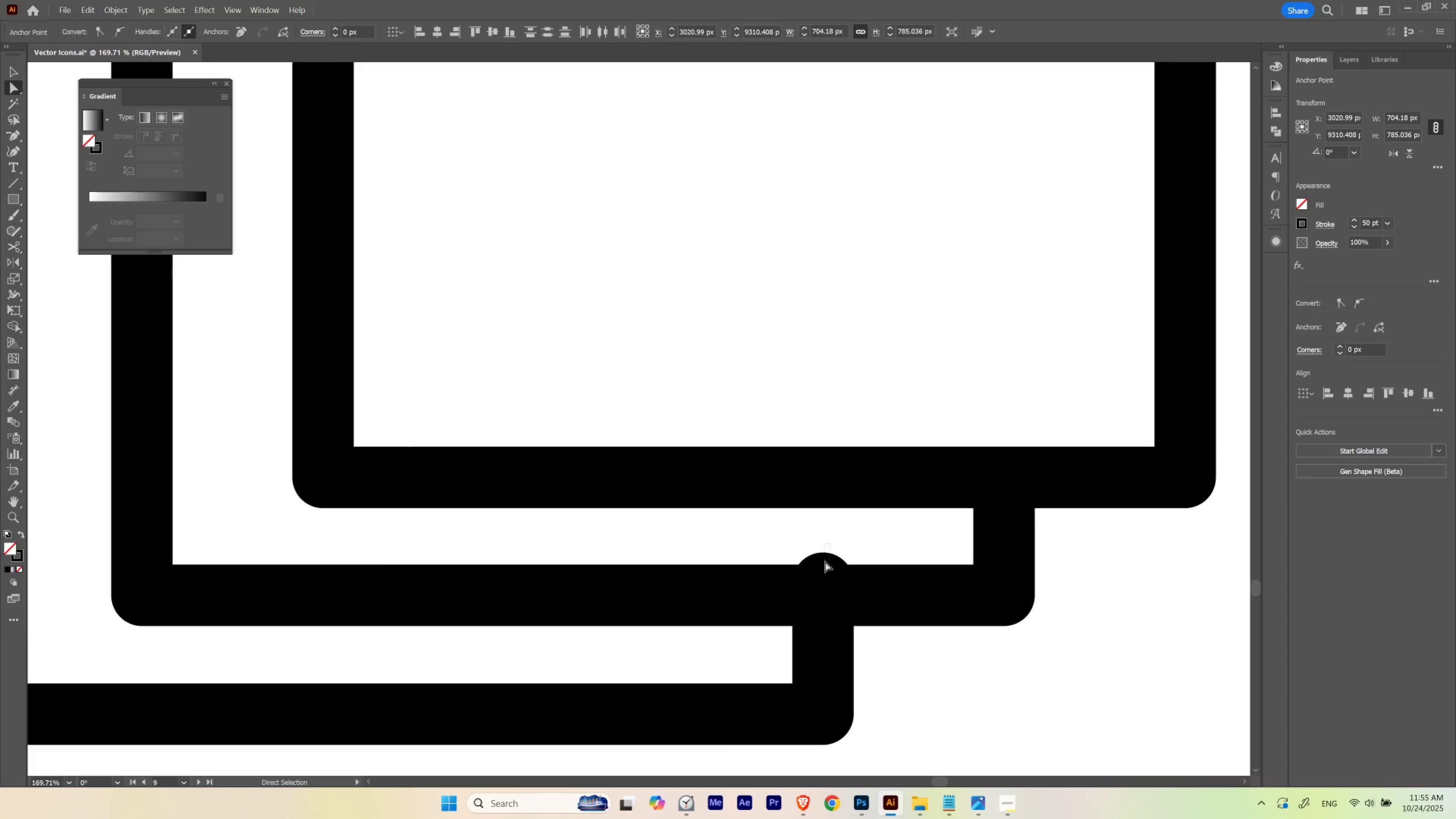 
left_click_drag(start_coordinate=[662, 517], to_coordinate=[806, 523])
 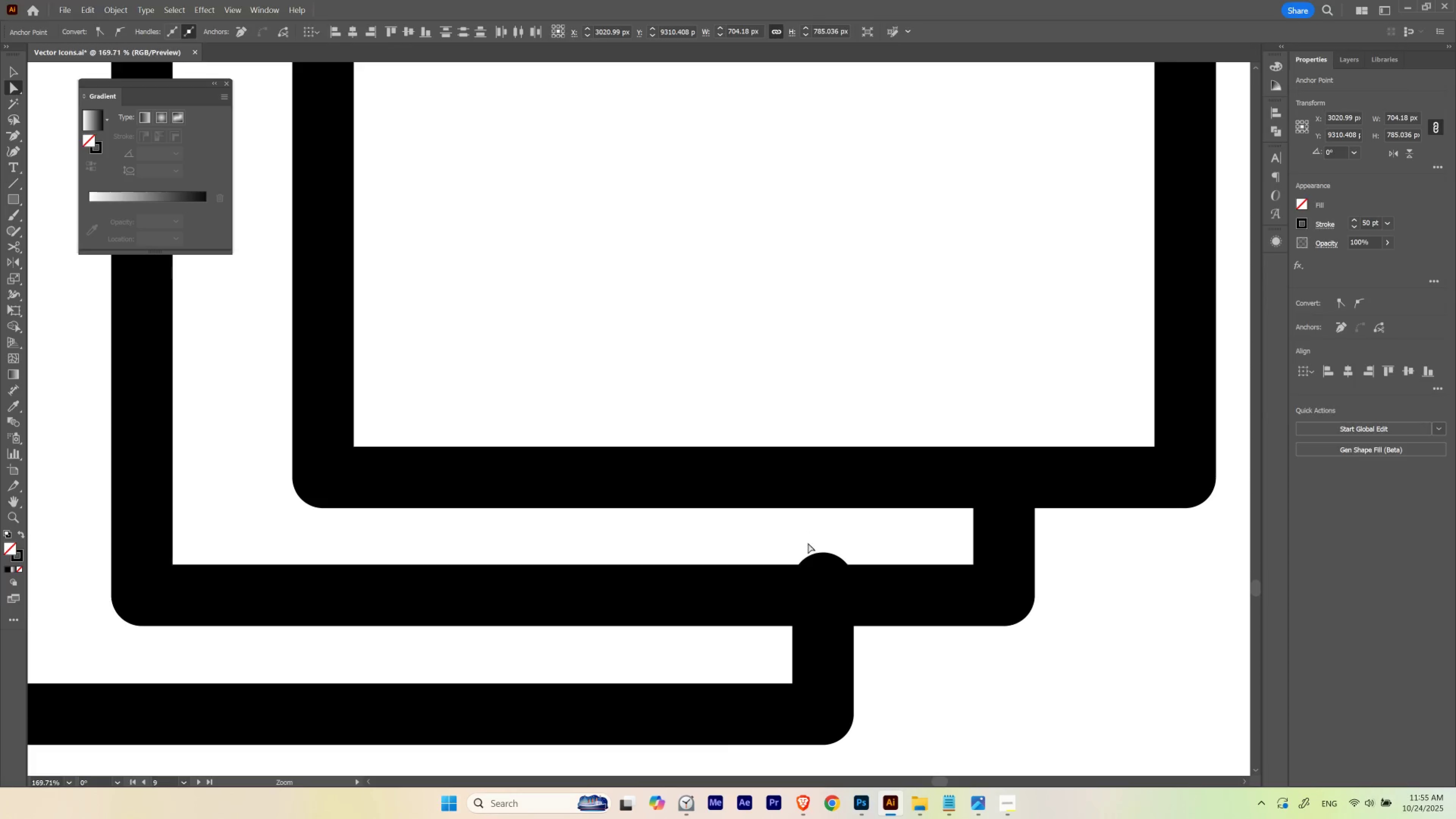 
key(A)
 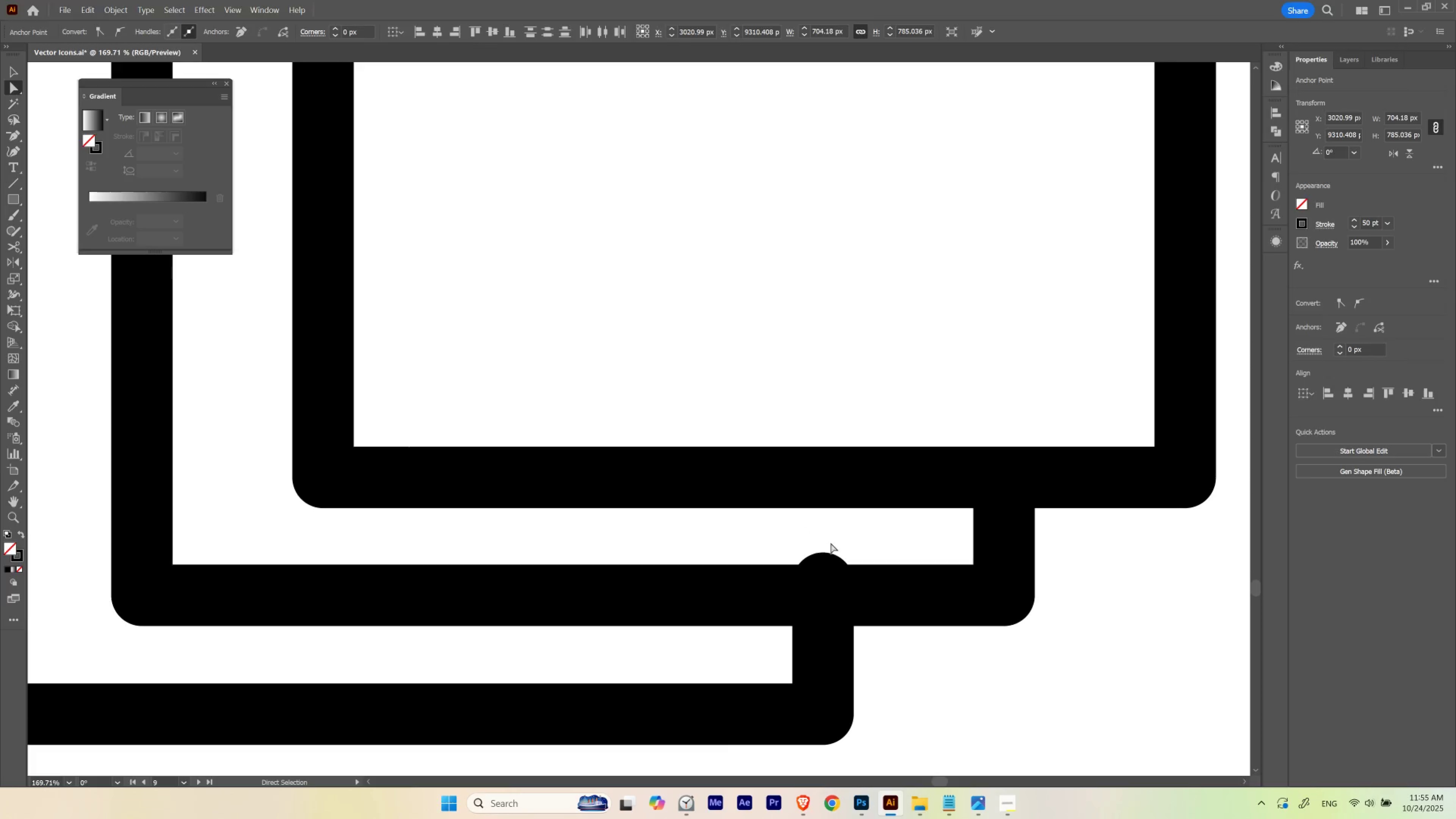 
left_click_drag(start_coordinate=[831, 543], to_coordinate=[825, 562])
 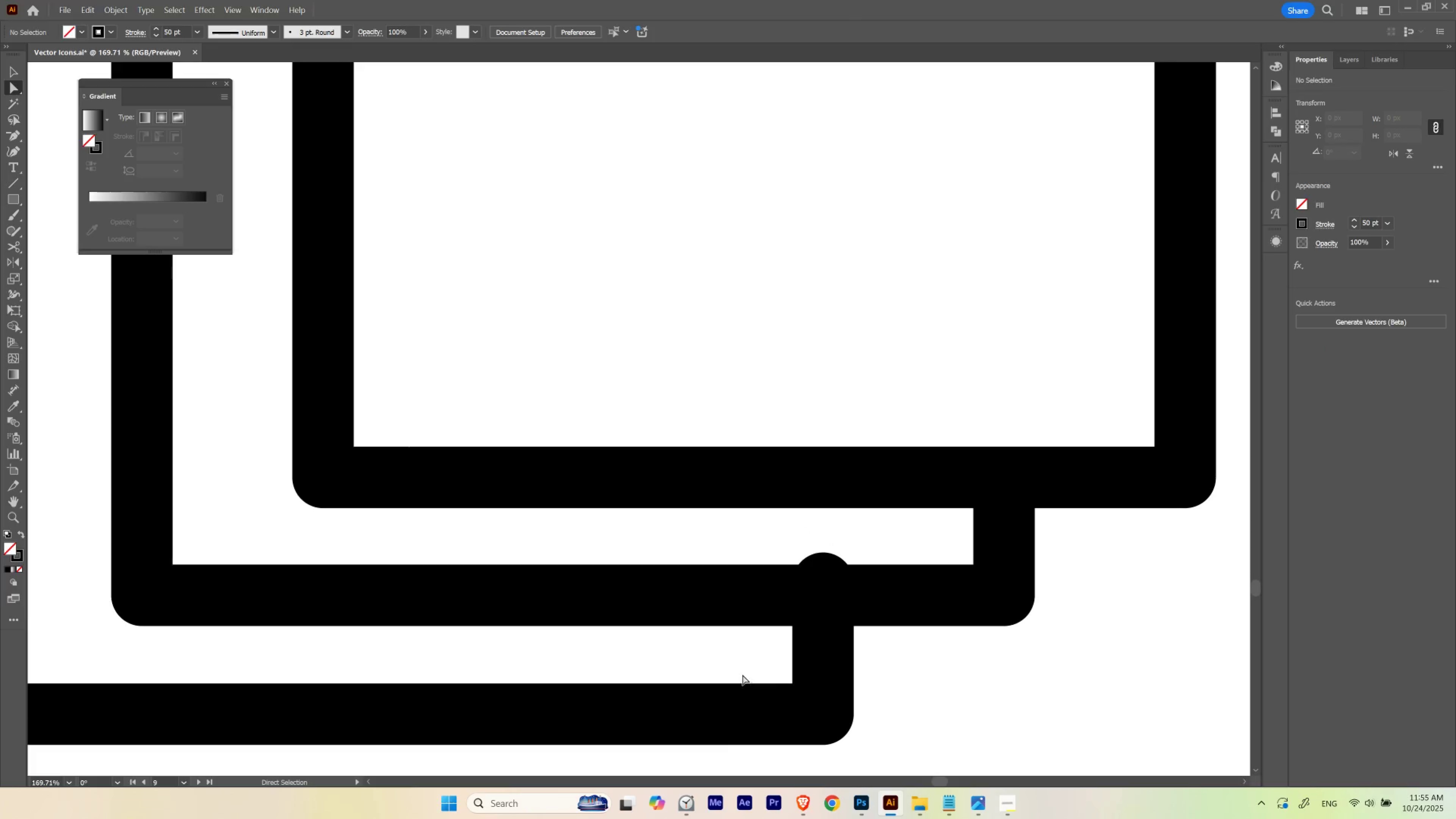 
left_click_drag(start_coordinate=[744, 666], to_coordinate=[822, 734])
 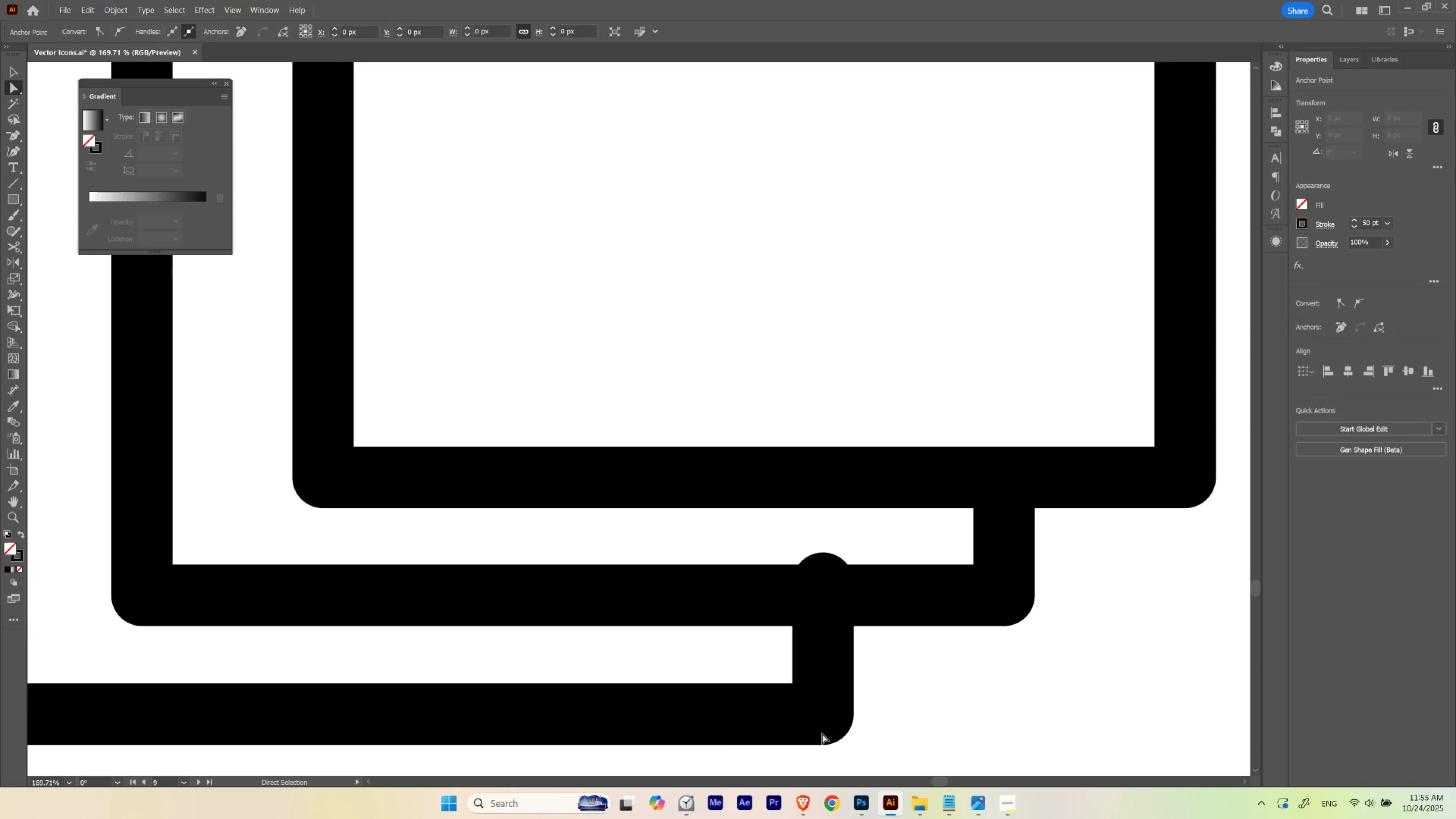 
key(Control+ControlLeft)
 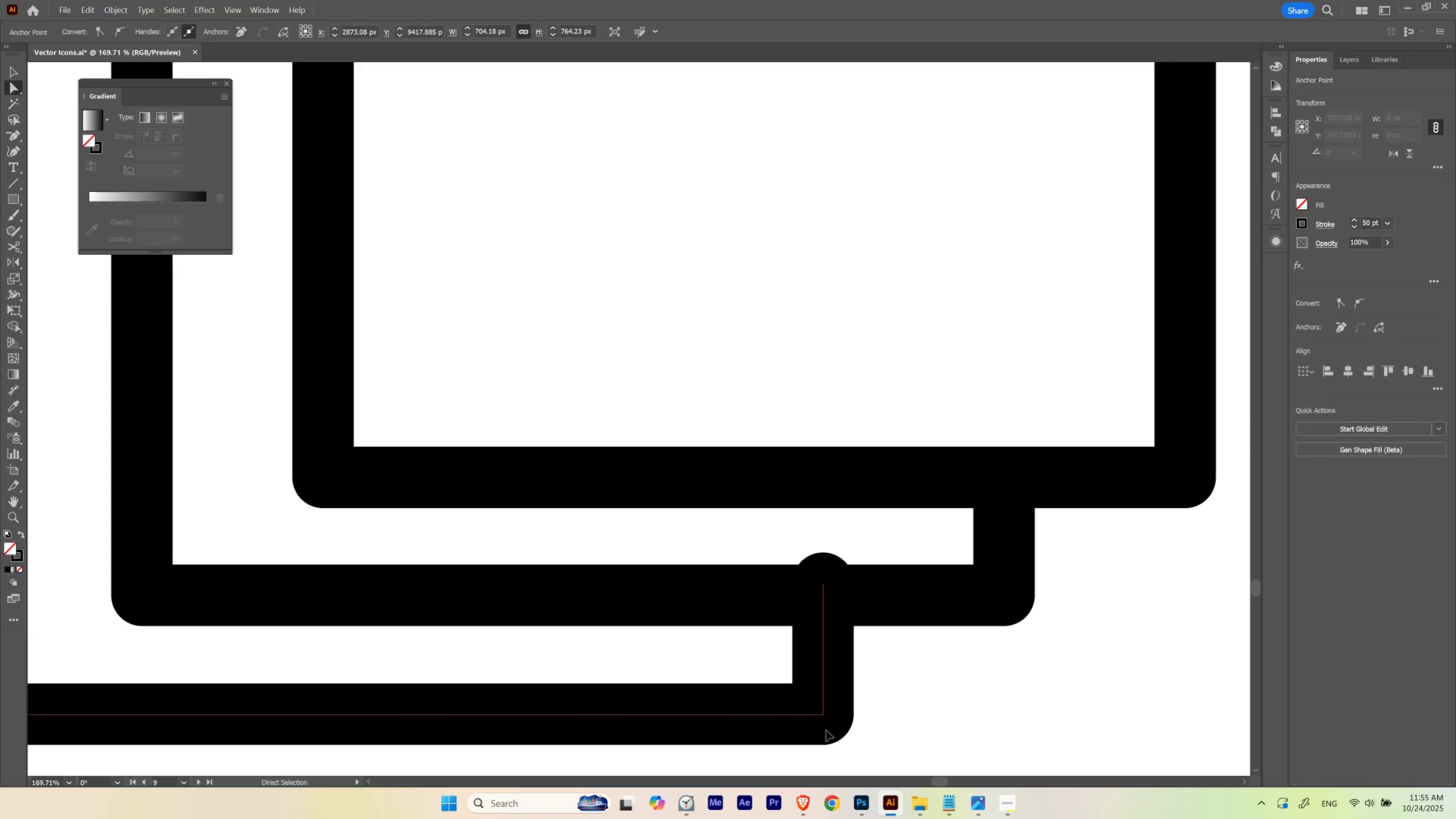 
key(Control+H)
 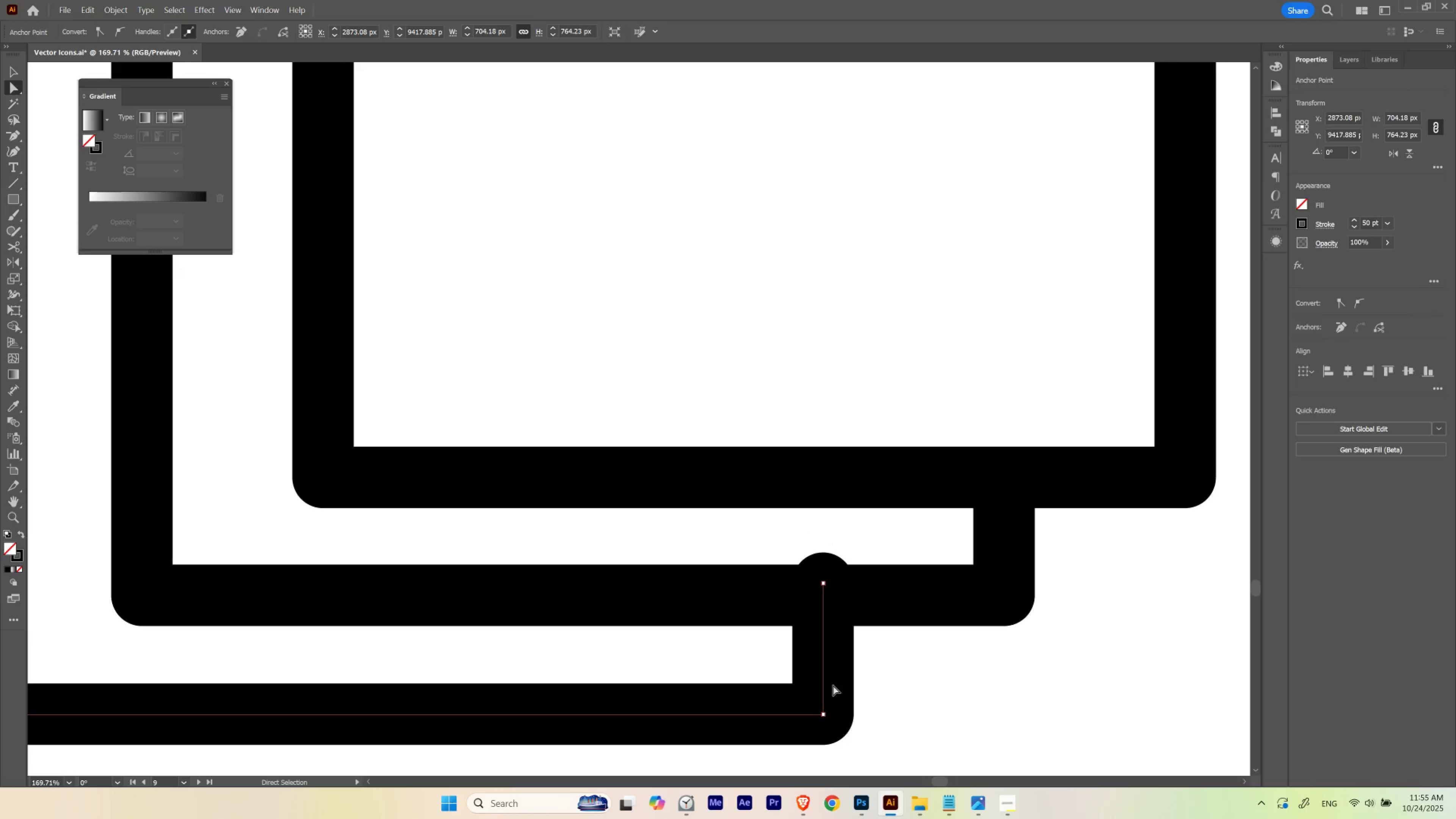 
key(A)
 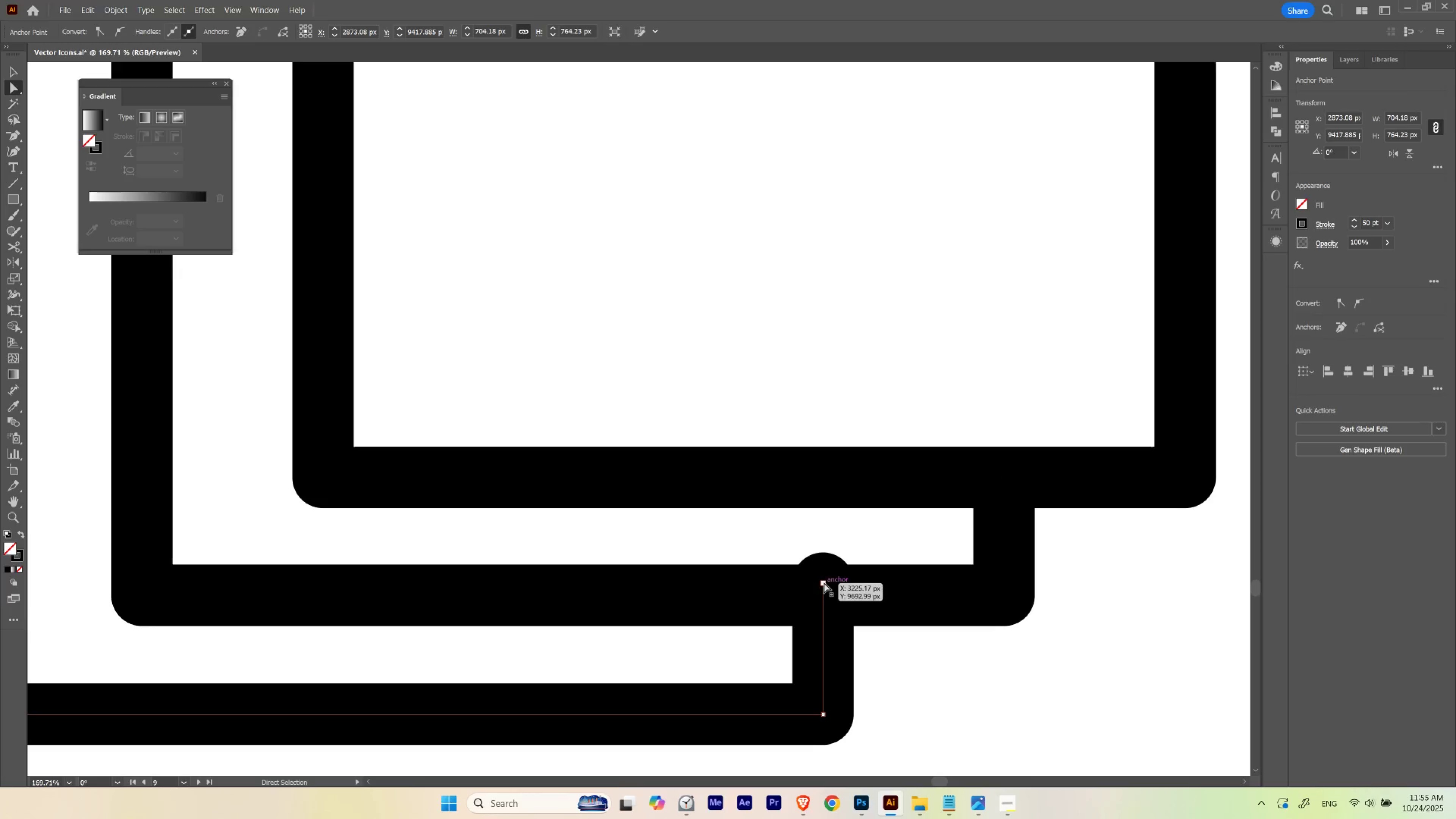 
left_click([824, 582])
 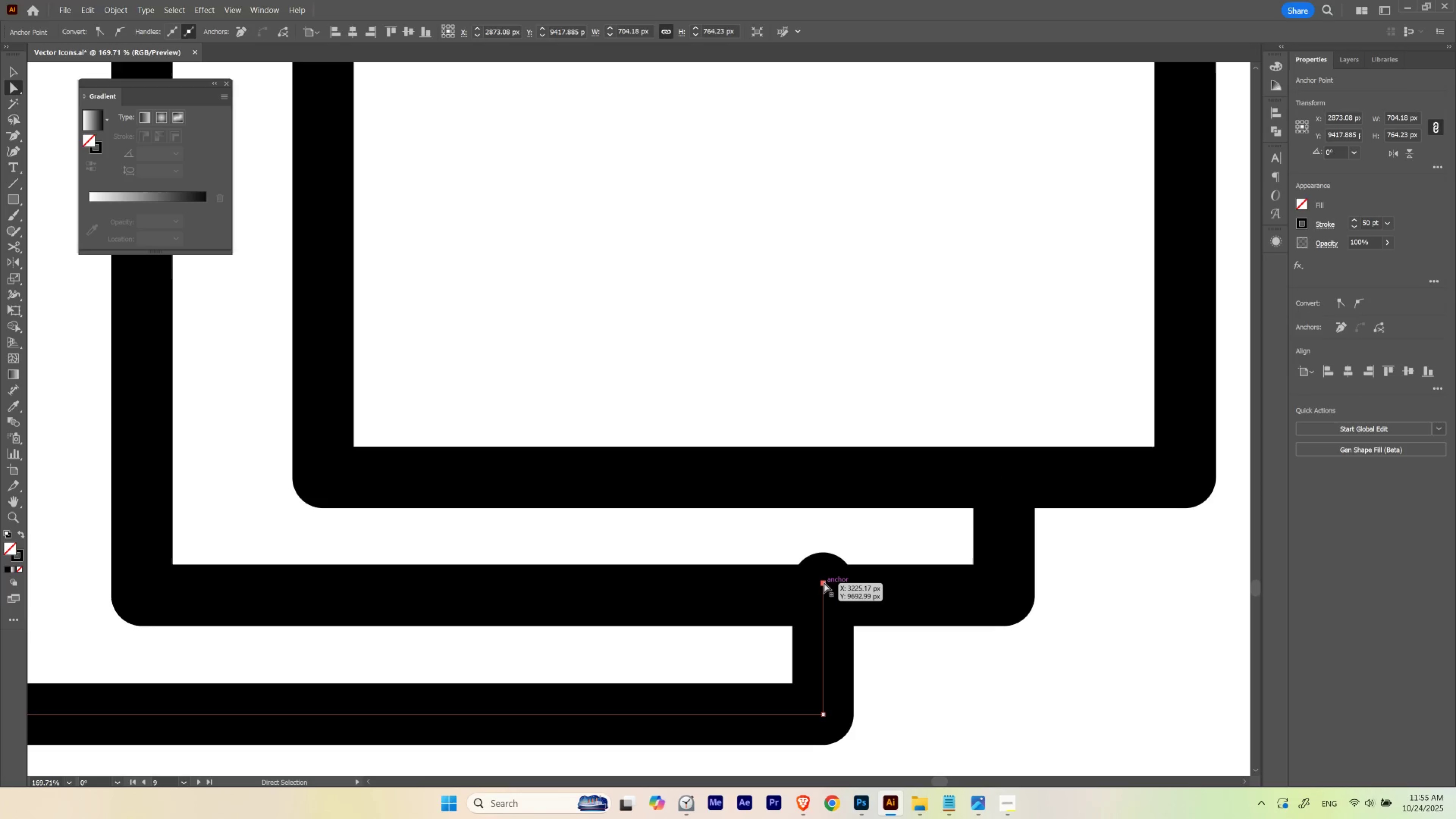 
left_click_drag(start_coordinate=[824, 582], to_coordinate=[823, 594])
 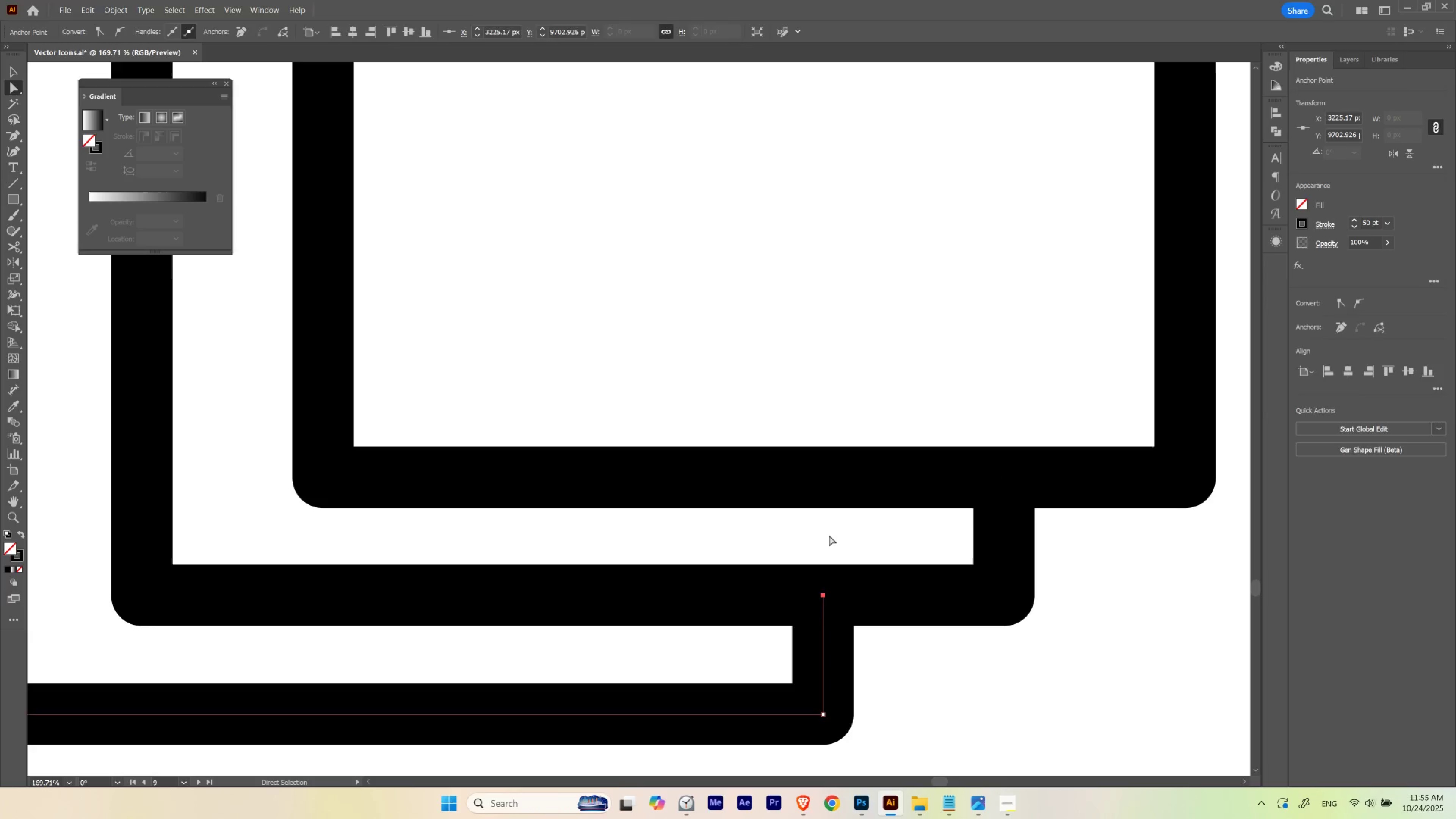 
hold_key(key=ShiftLeft, duration=1.53)
 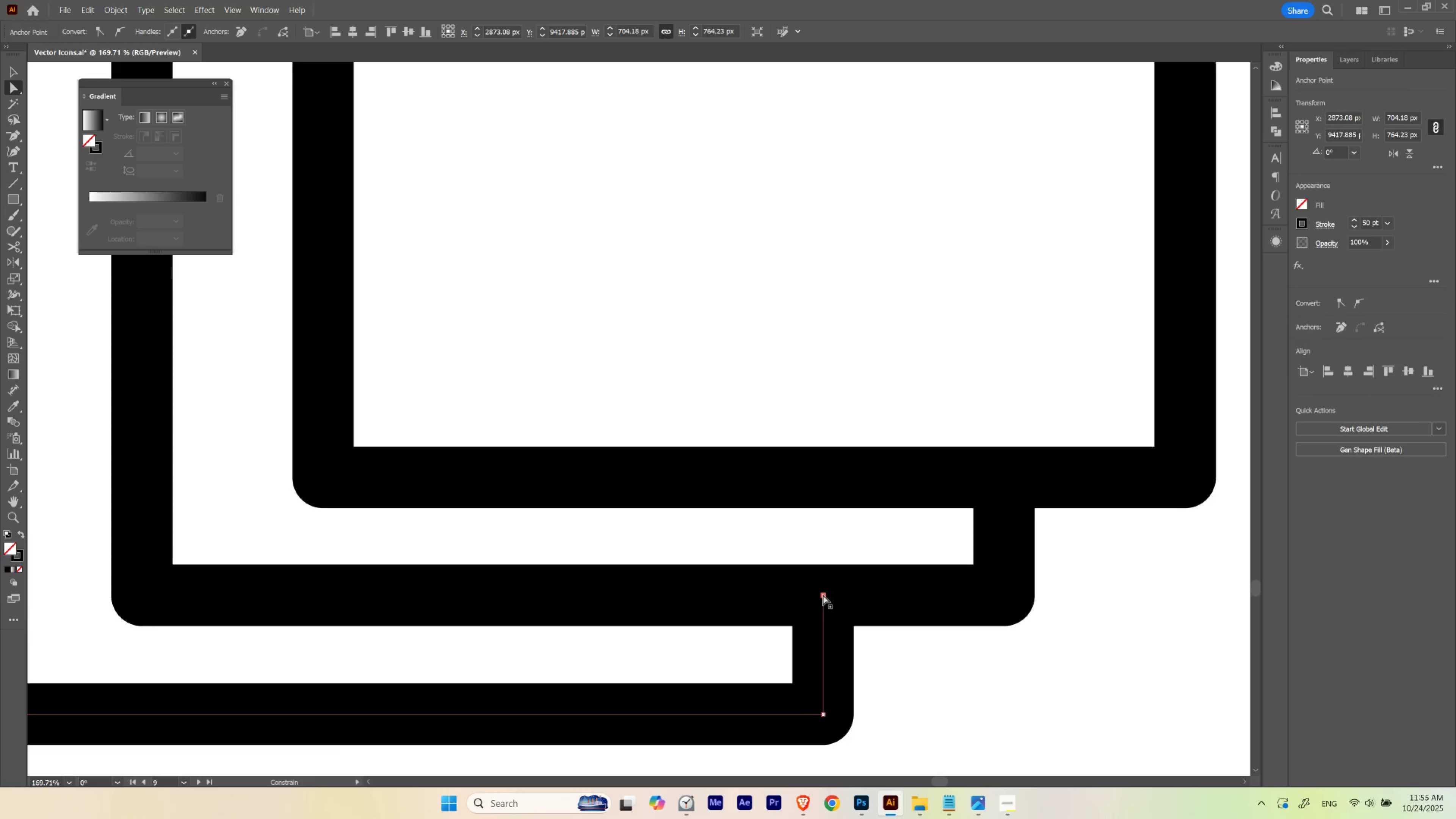 
key(Shift+ShiftLeft)
 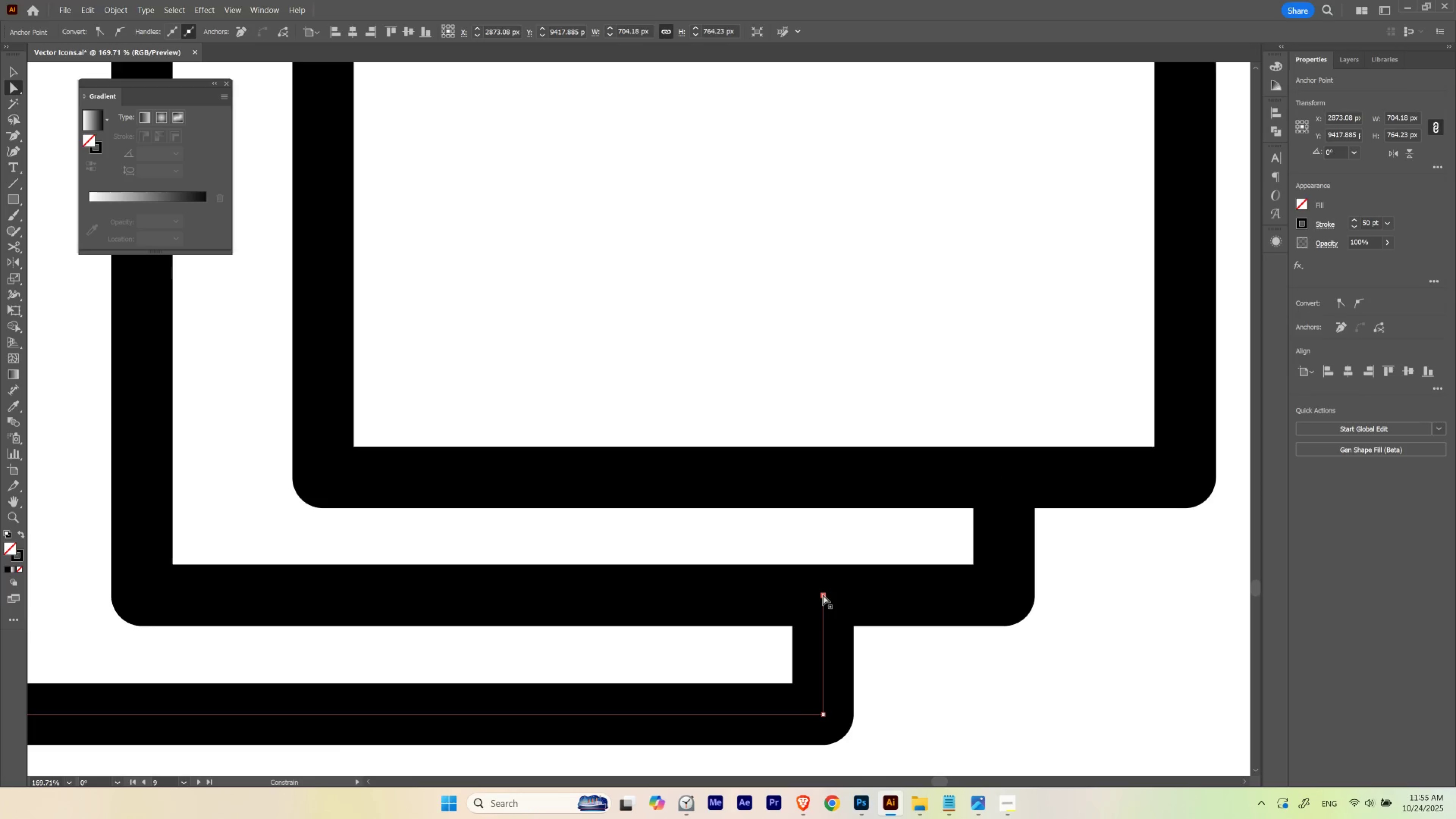 
key(Shift+ShiftLeft)
 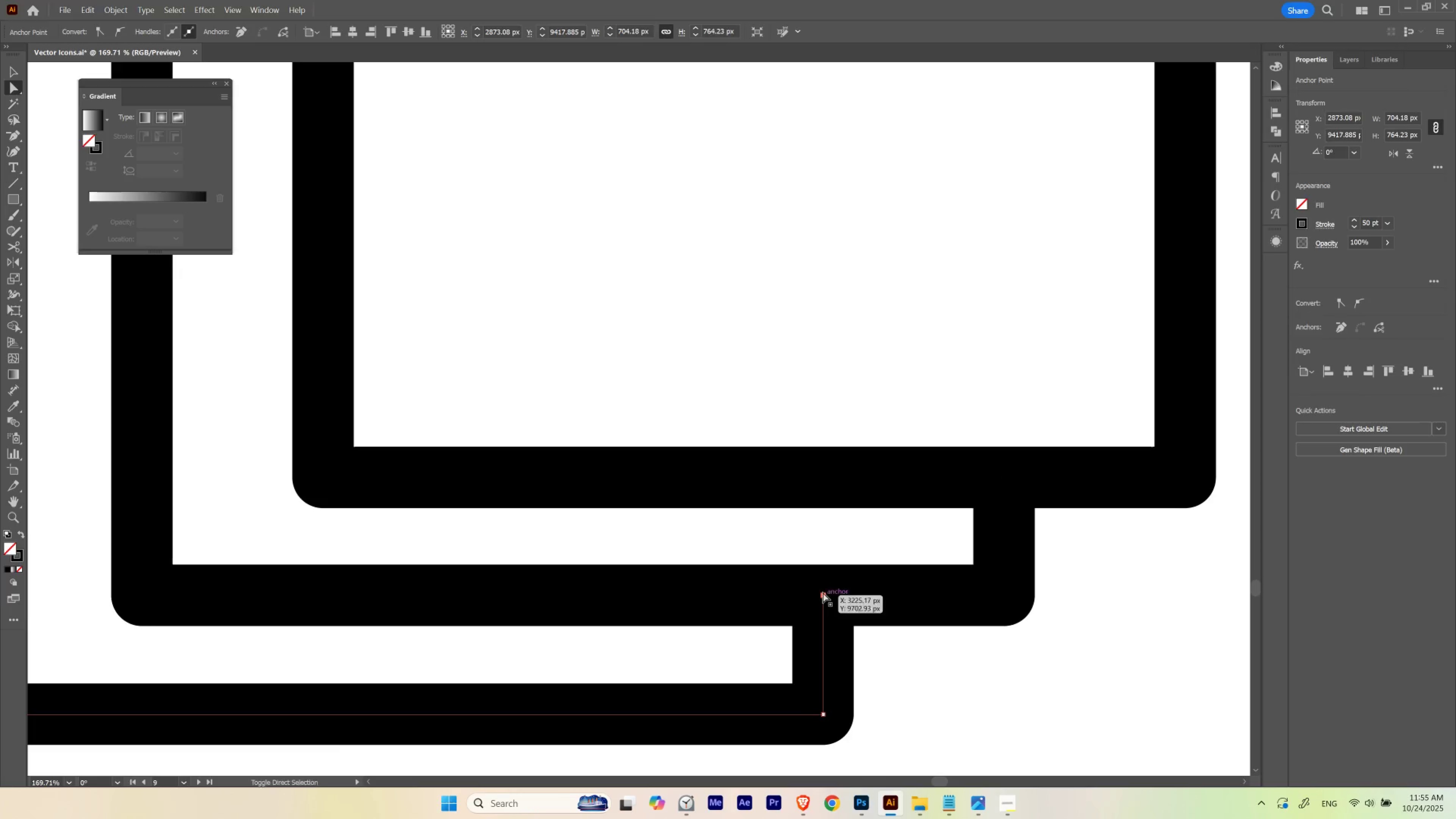 
key(Shift+ShiftLeft)
 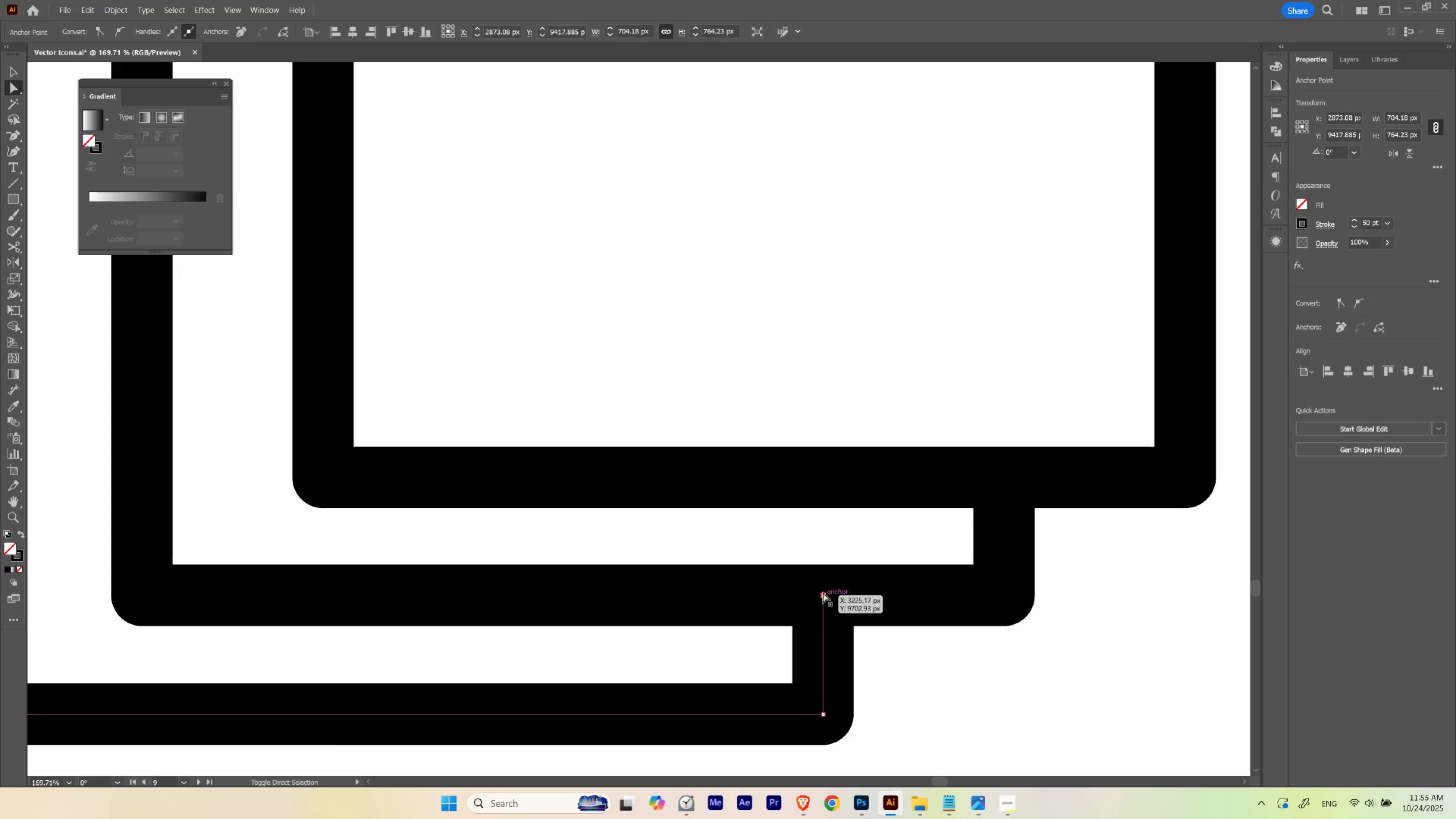 
key(Shift+ShiftLeft)
 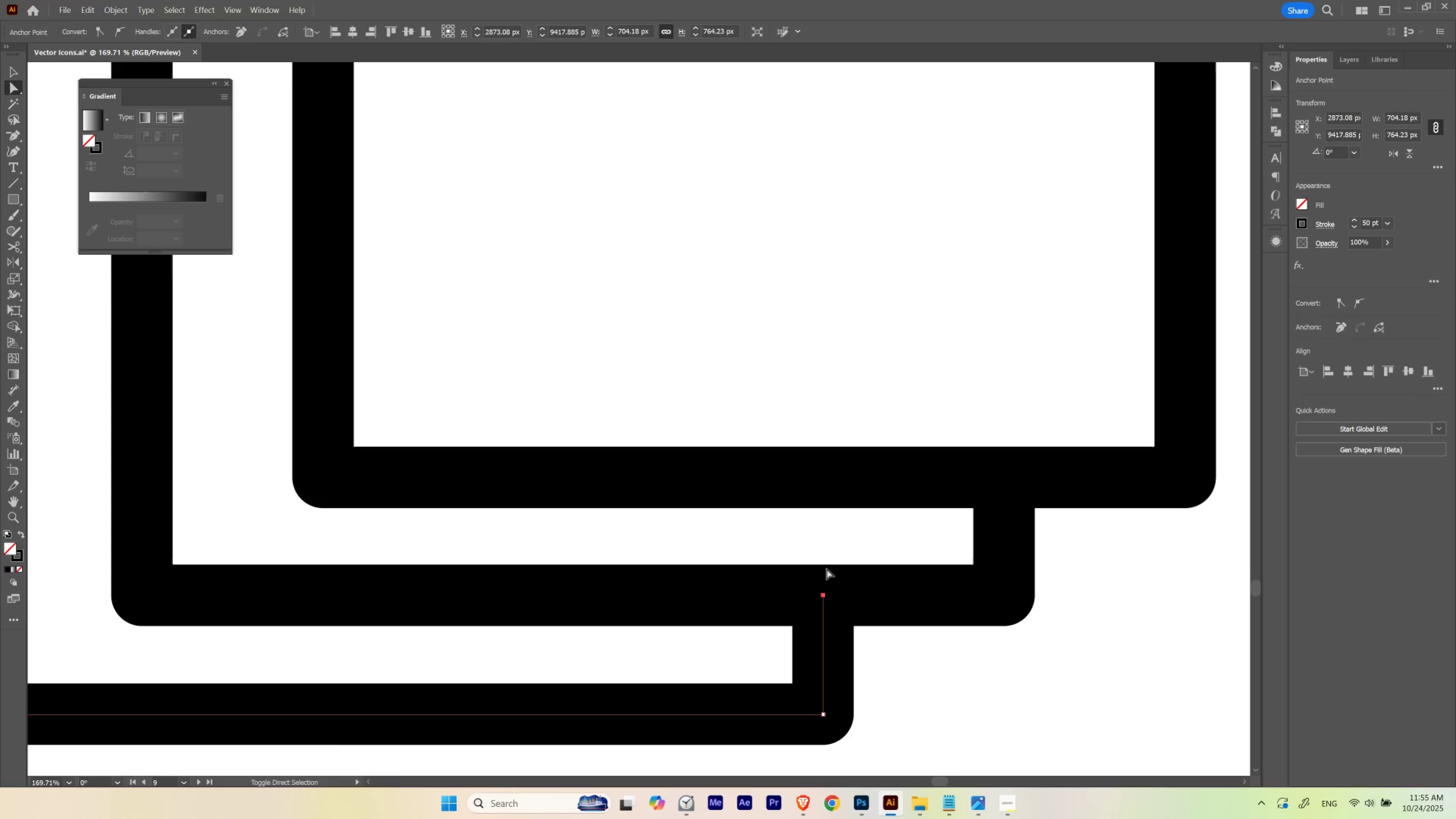 
key(Shift+ShiftLeft)
 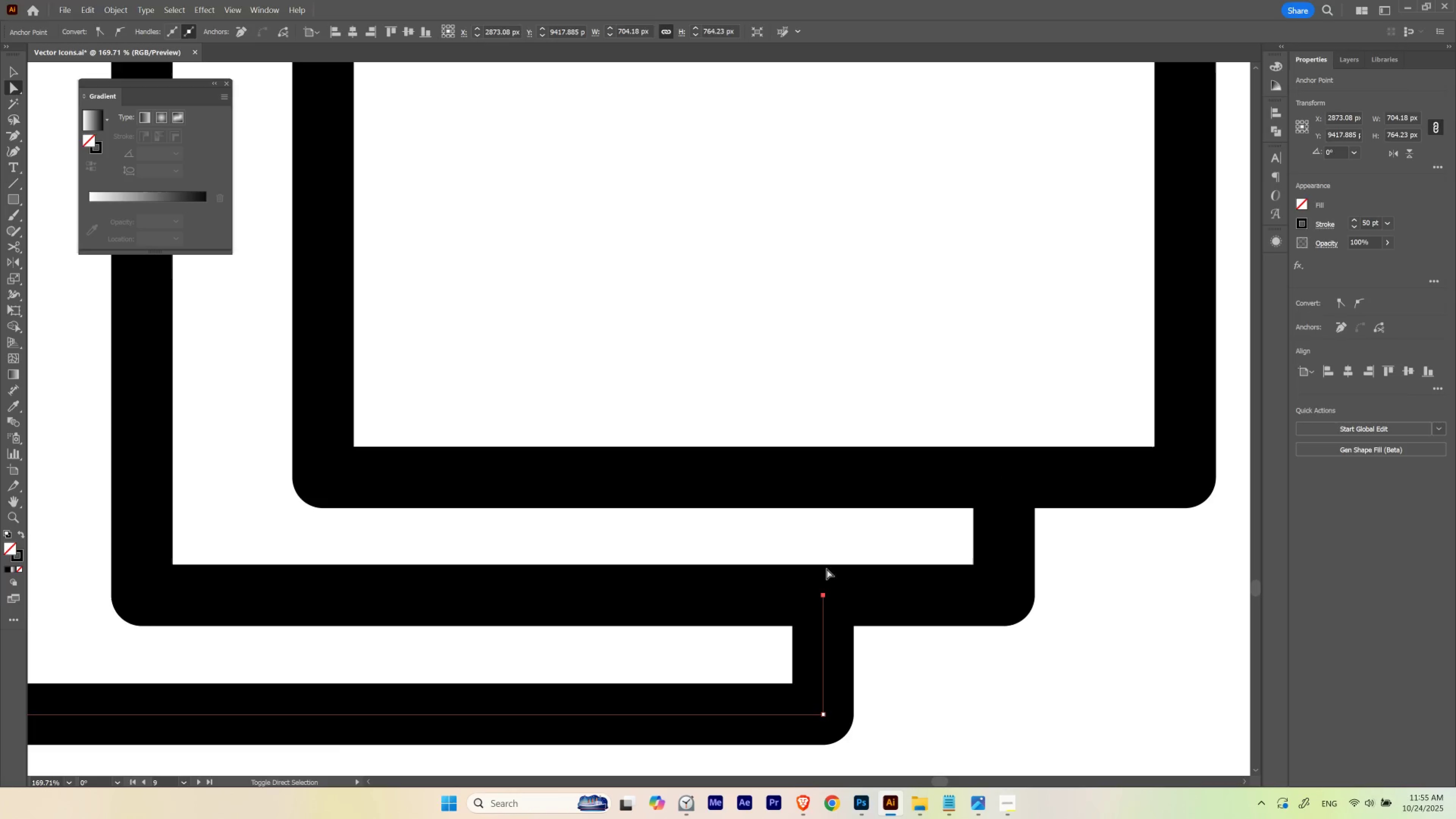 
key(Shift+ShiftLeft)
 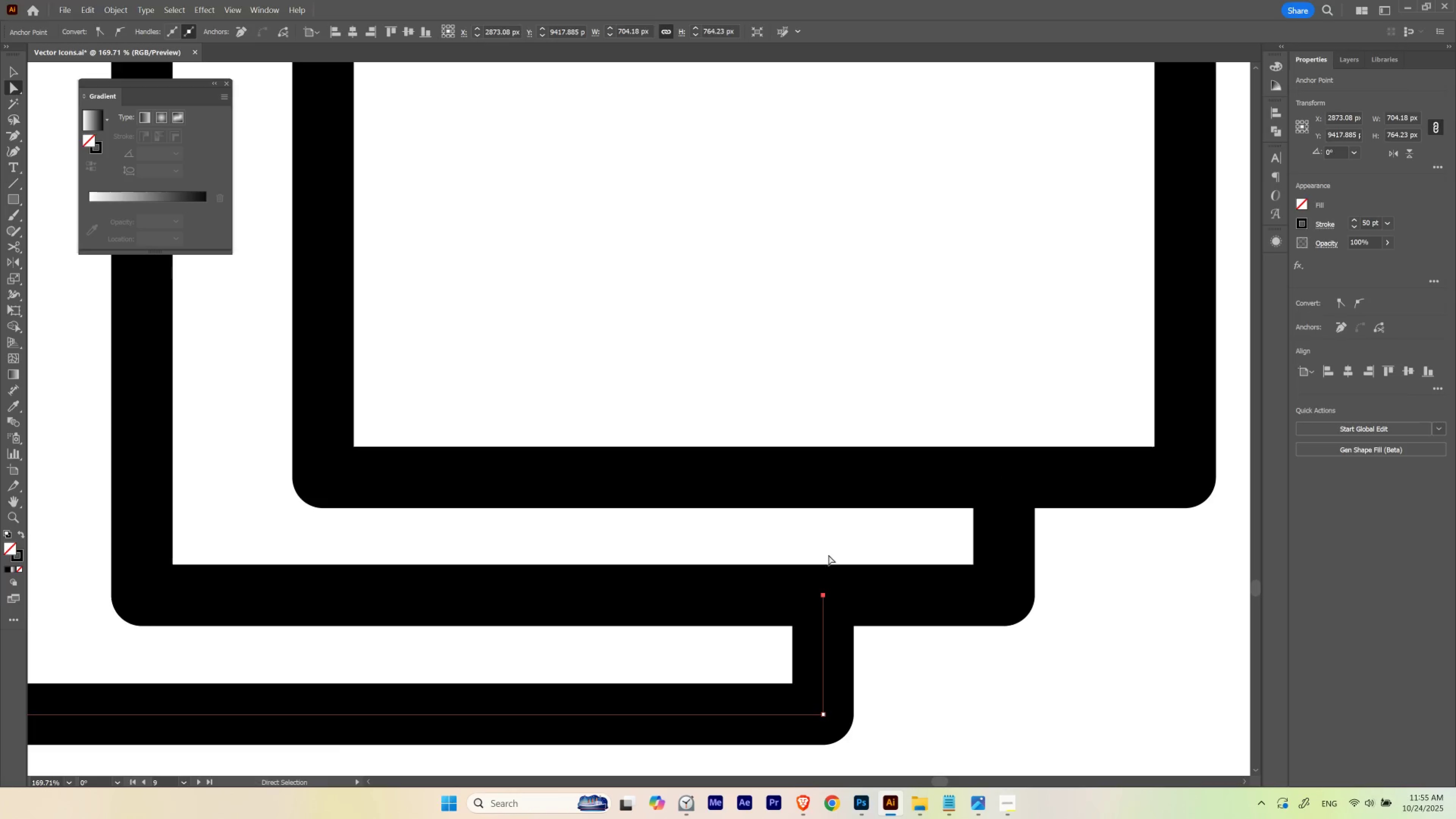 
key(Shift+ShiftLeft)
 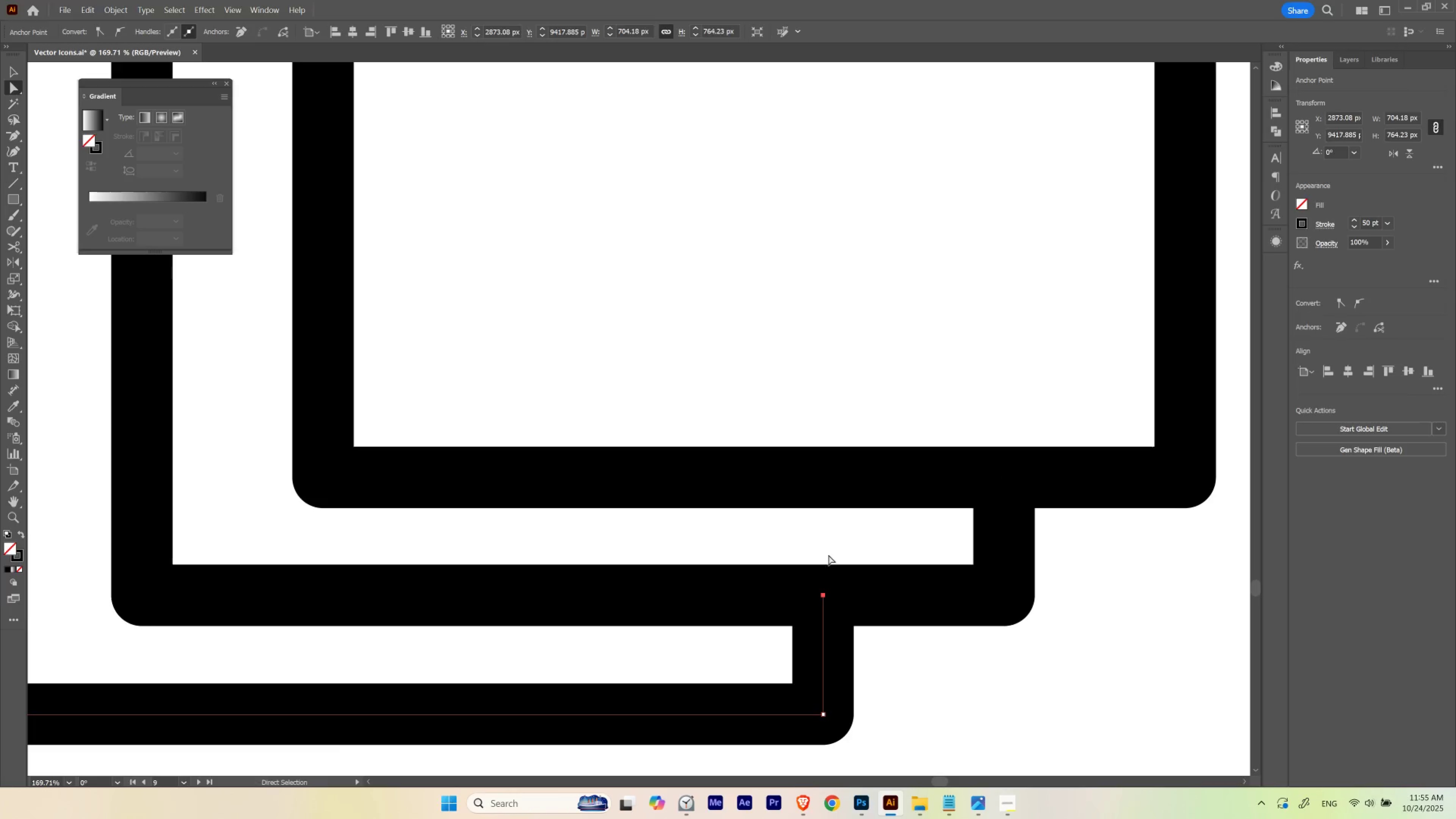 
key(Shift+ShiftLeft)
 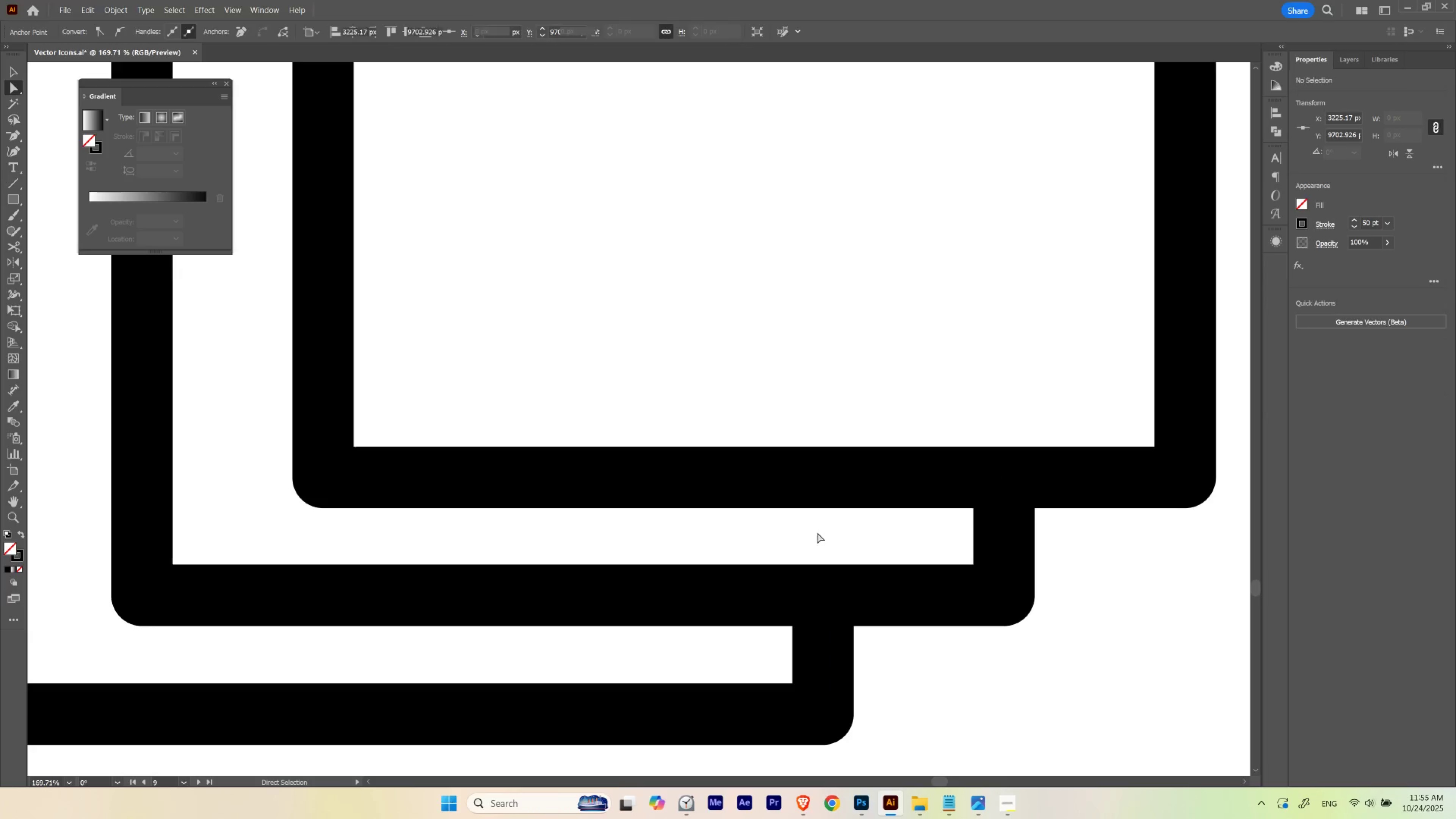 
hold_key(key=ControlLeft, duration=0.73)
 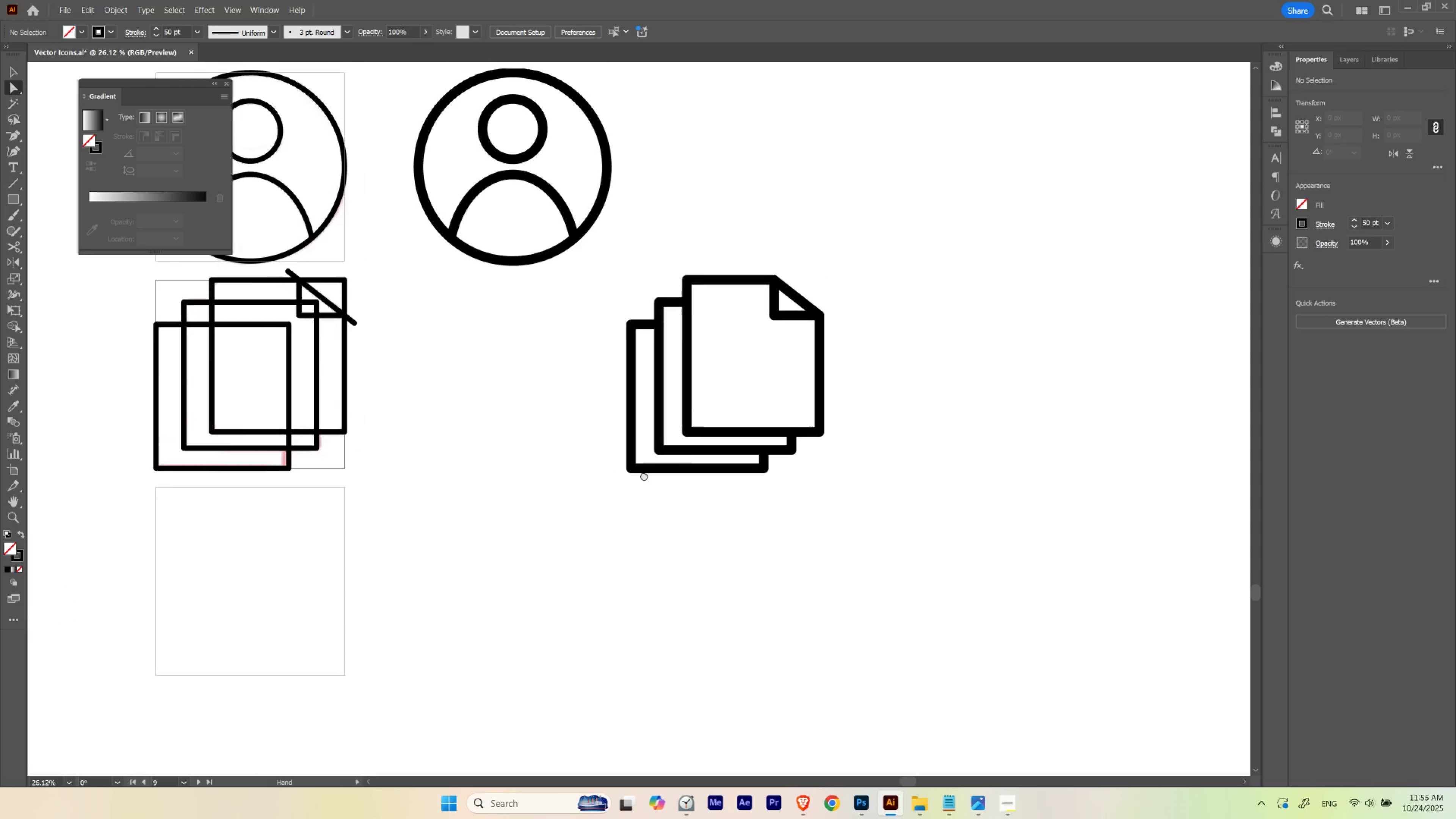 
hold_key(key=Space, duration=1.5)
 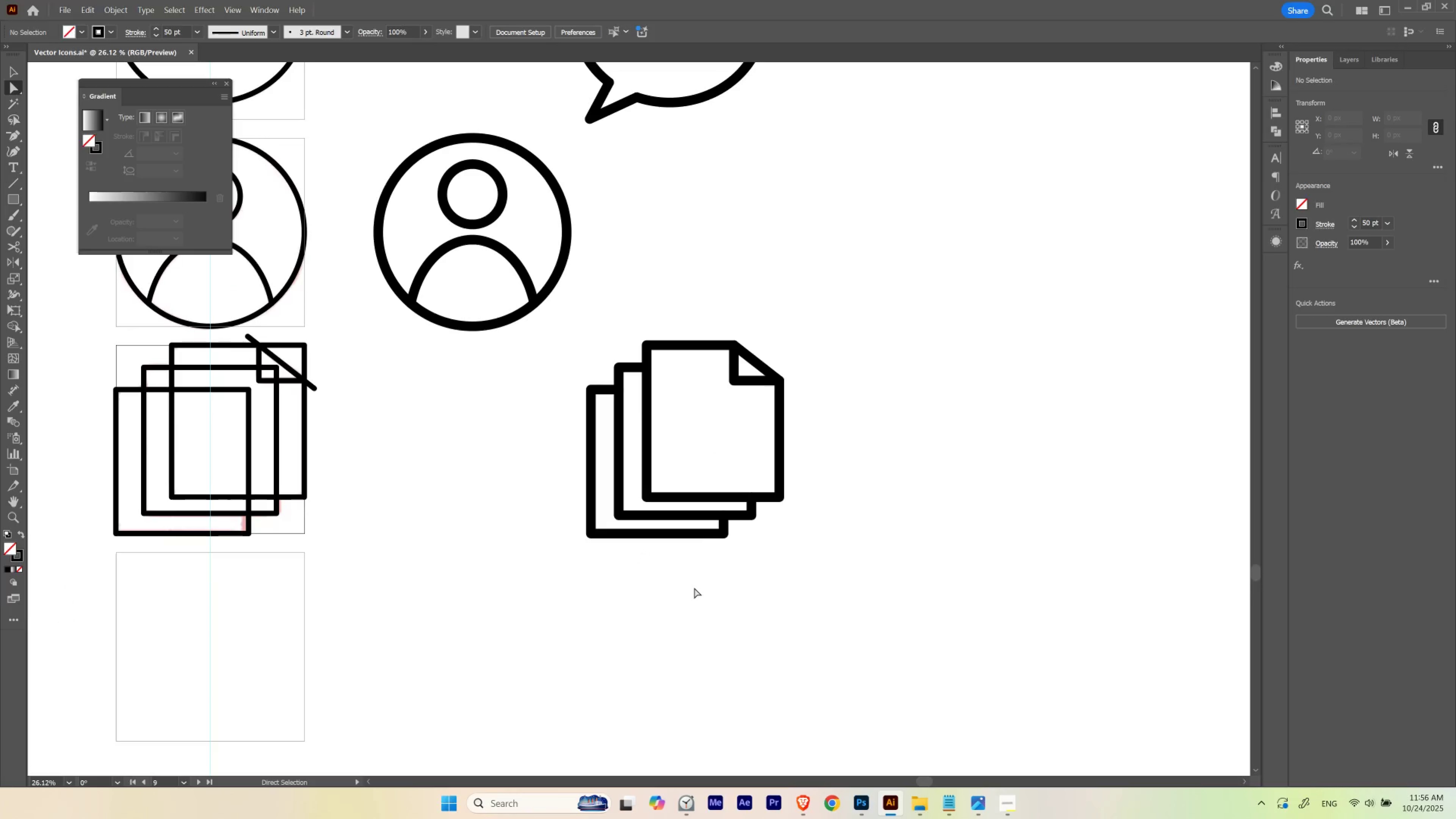 
left_click_drag(start_coordinate=[775, 396], to_coordinate=[570, 475])
 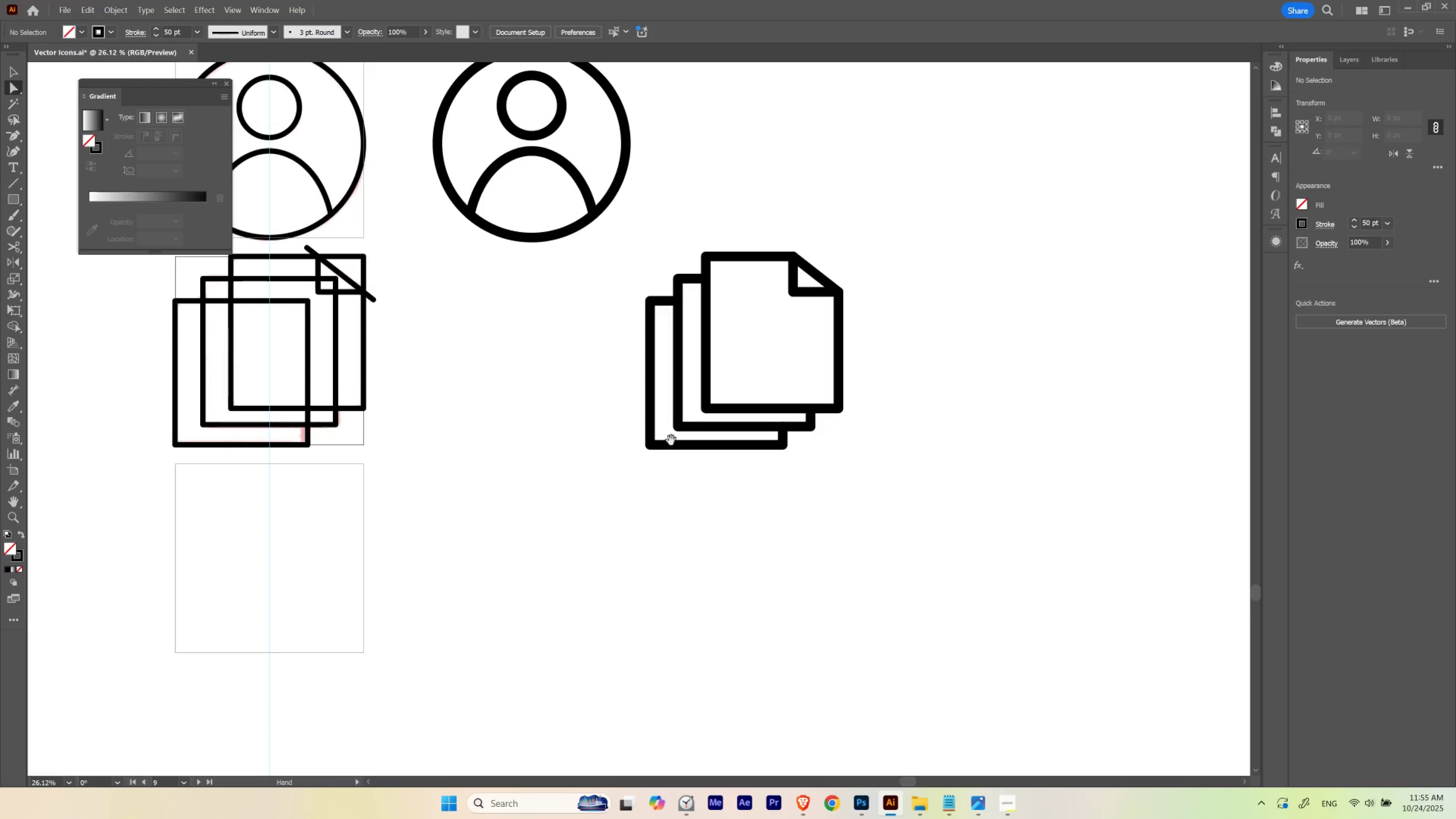 
left_click_drag(start_coordinate=[671, 440], to_coordinate=[611, 529])
 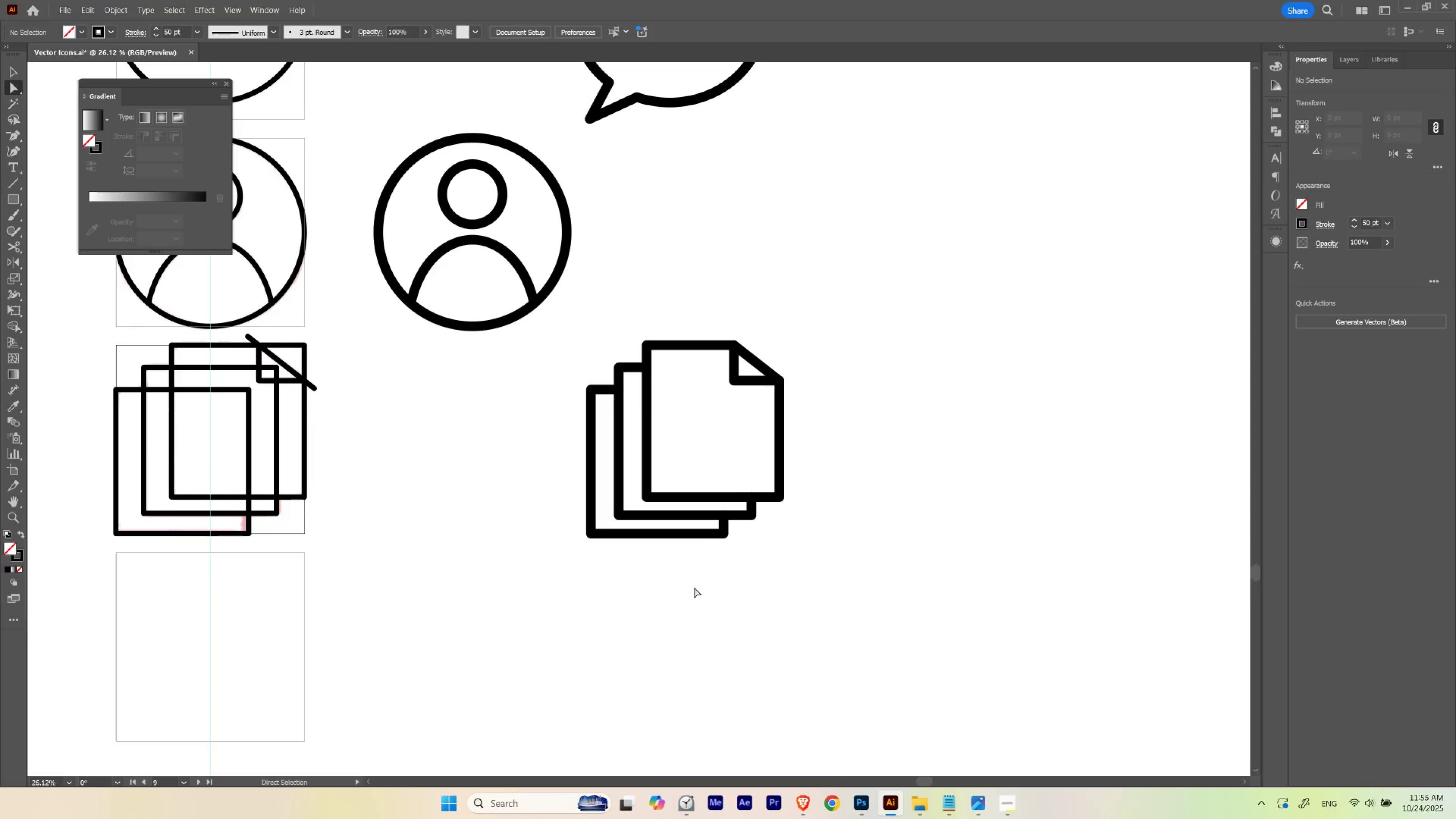 
left_click([694, 587])
 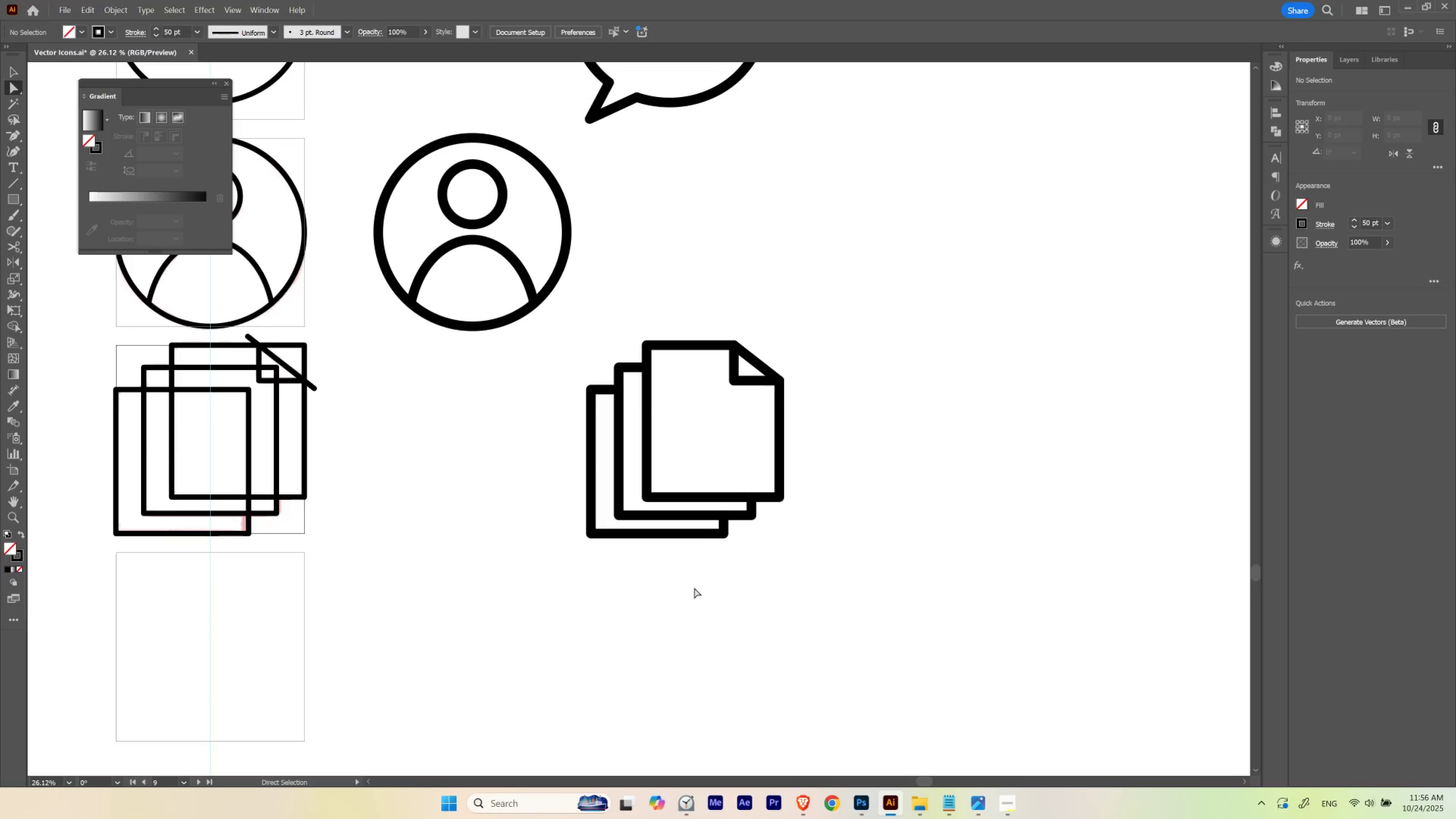 
hold_key(key=Space, duration=3.56)
 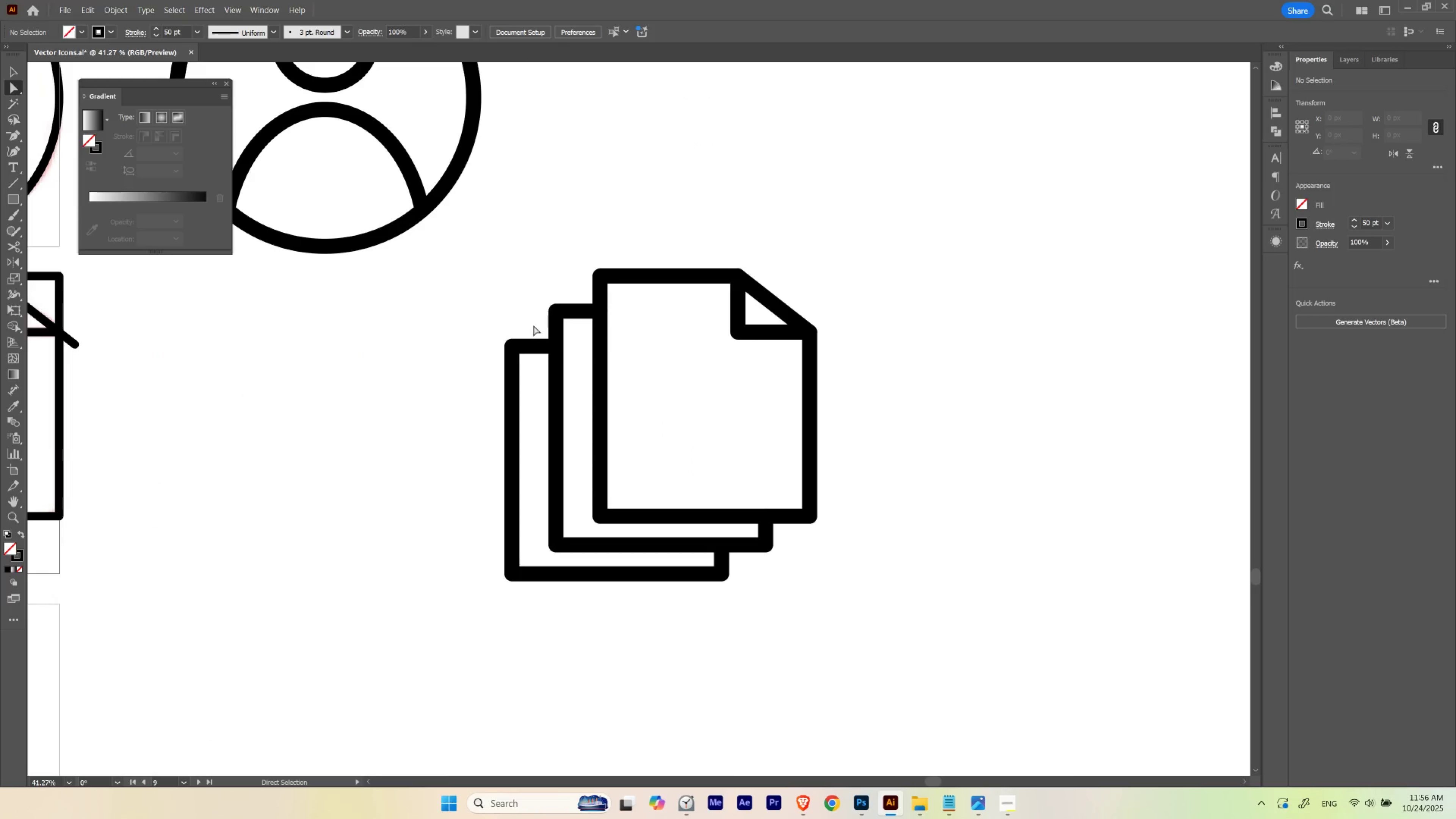 
hold_key(key=ControlLeft, duration=0.6)
left_click_drag(start_coordinate=[751, 479], to_coordinate=[711, 490])
 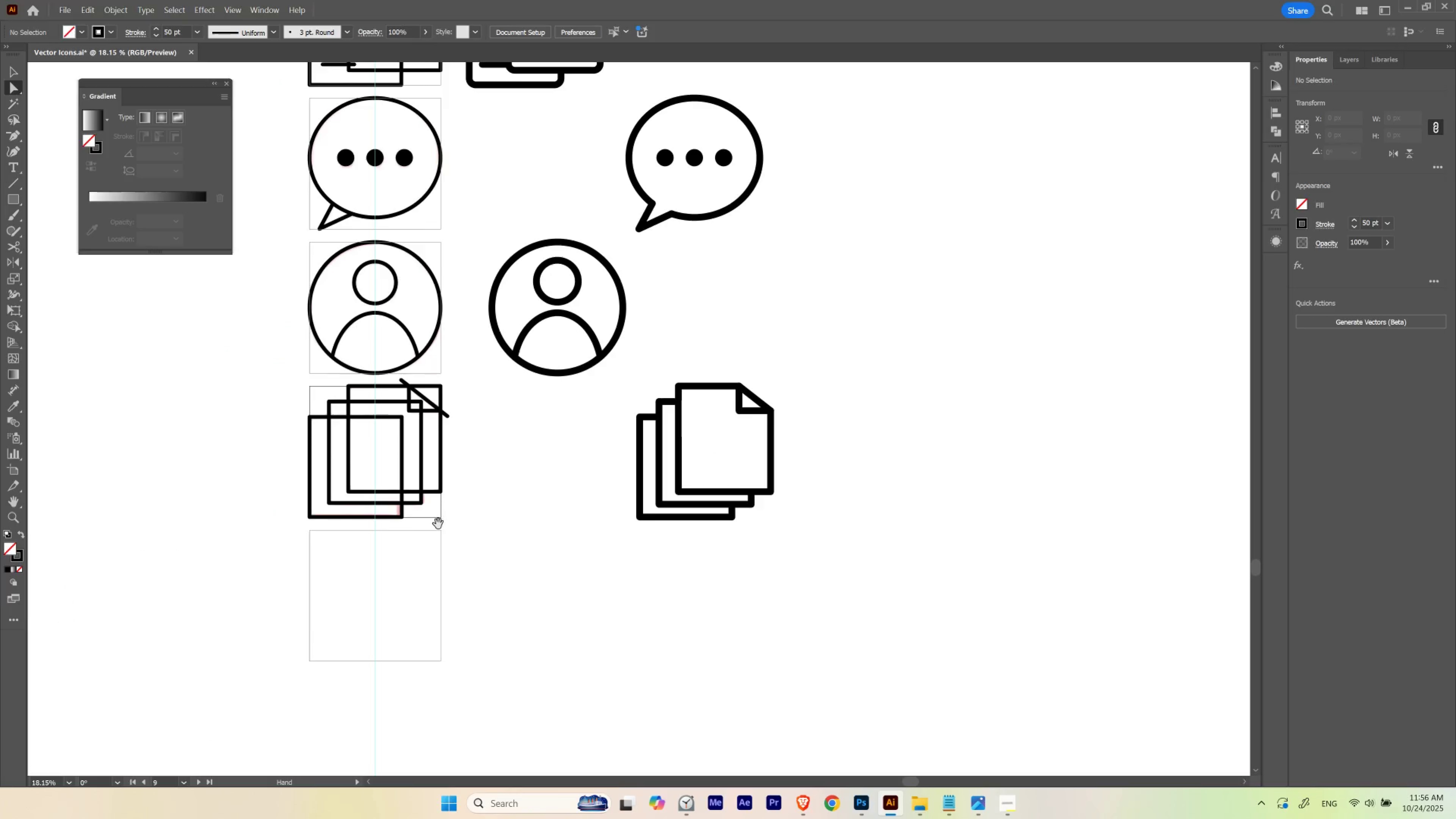 
left_click_drag(start_coordinate=[440, 524], to_coordinate=[473, 517])
 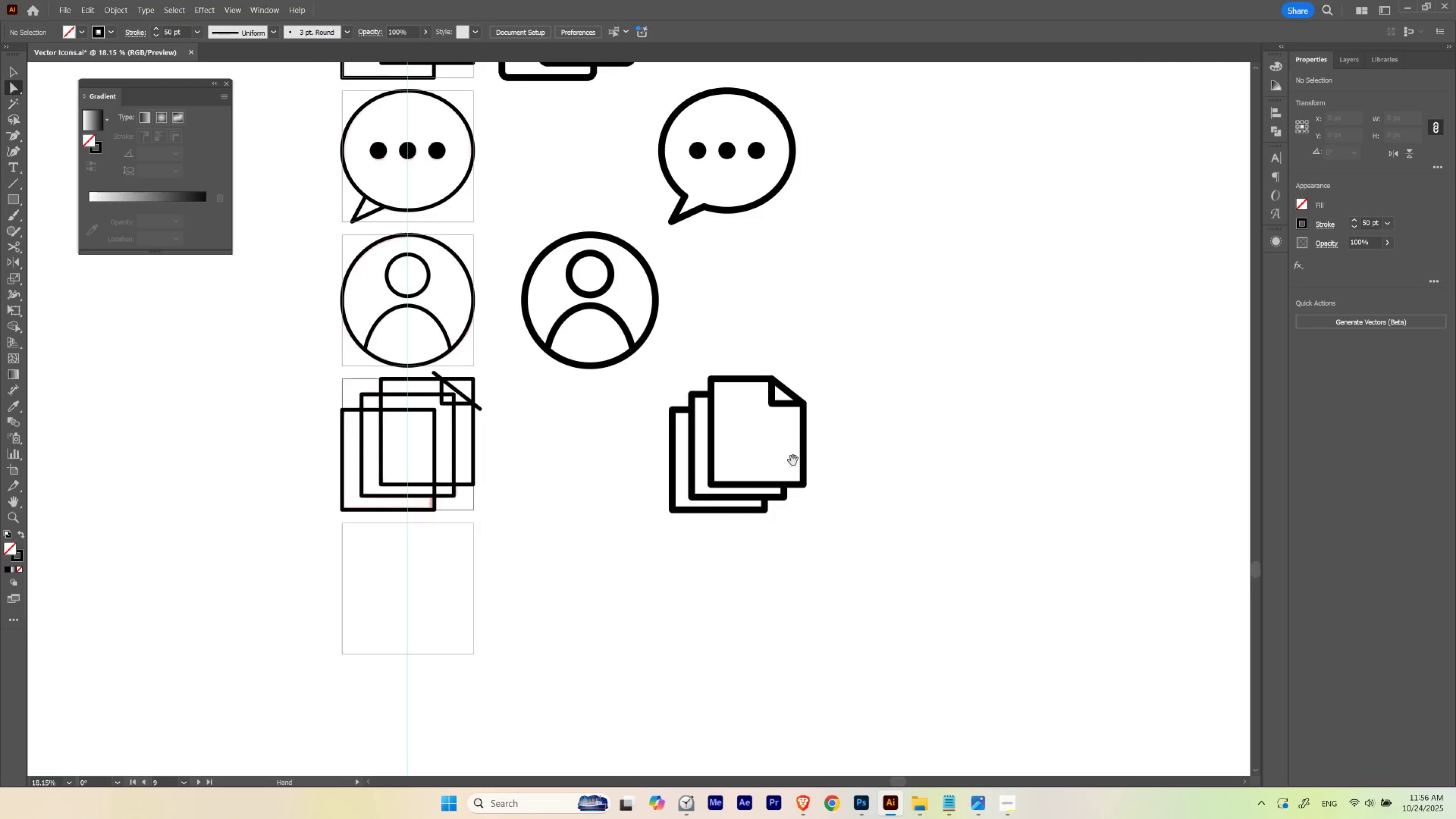 
hold_key(key=ControlLeft, duration=0.62)
left_click_drag(start_coordinate=[798, 459], to_coordinate=[889, 480])
 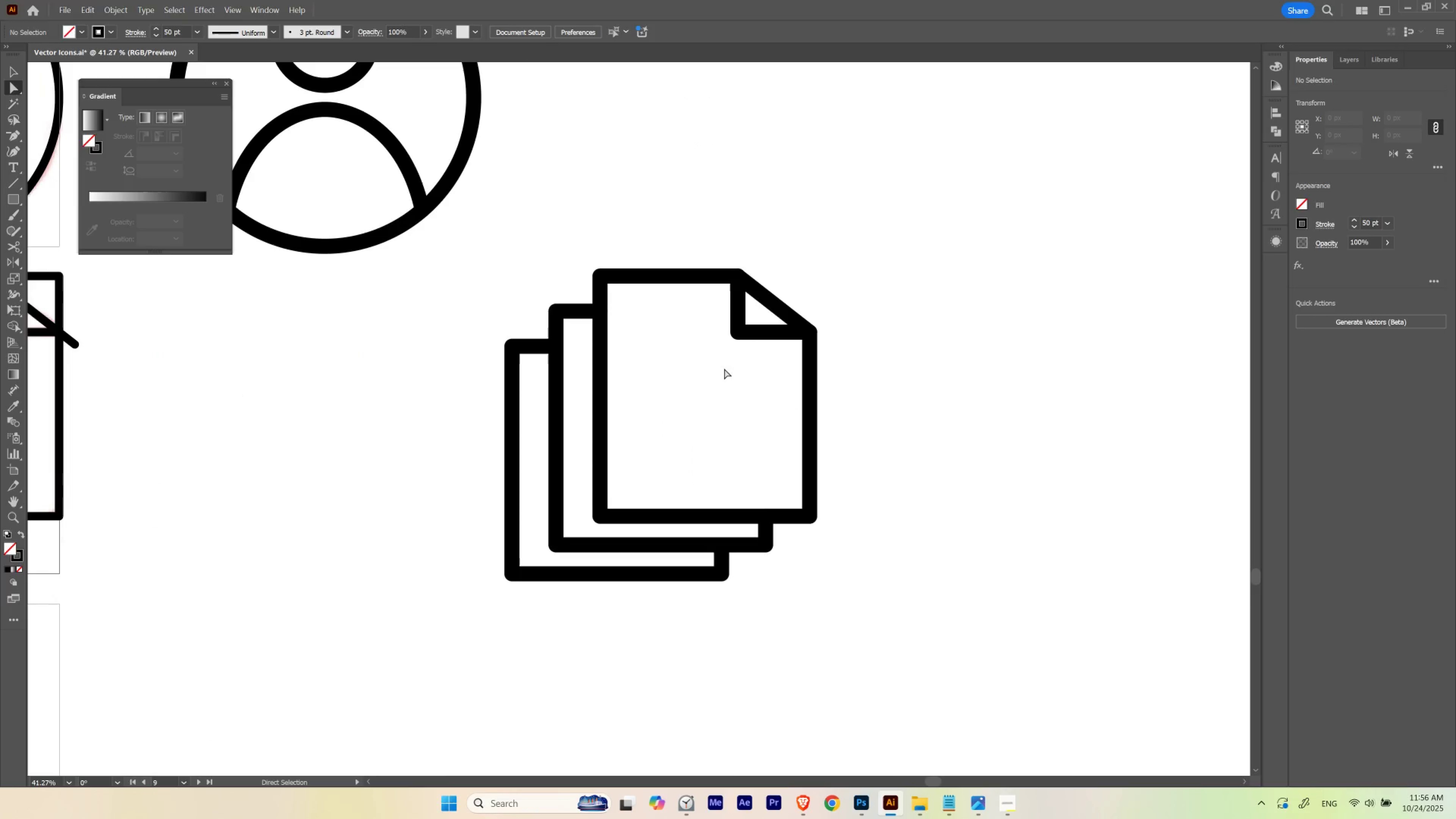 
key(A)
 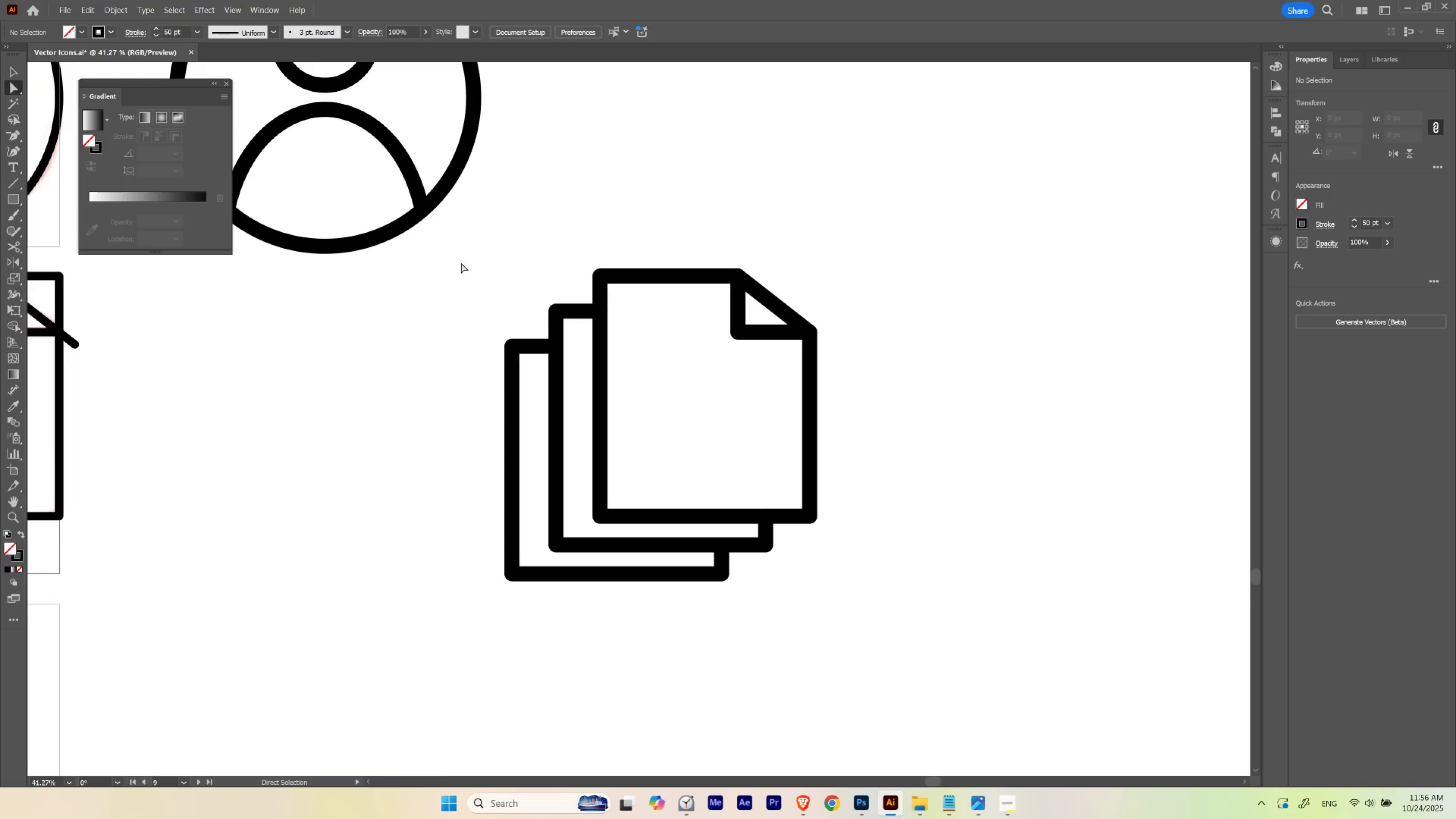 
left_click_drag(start_coordinate=[481, 249], to_coordinate=[628, 375])
 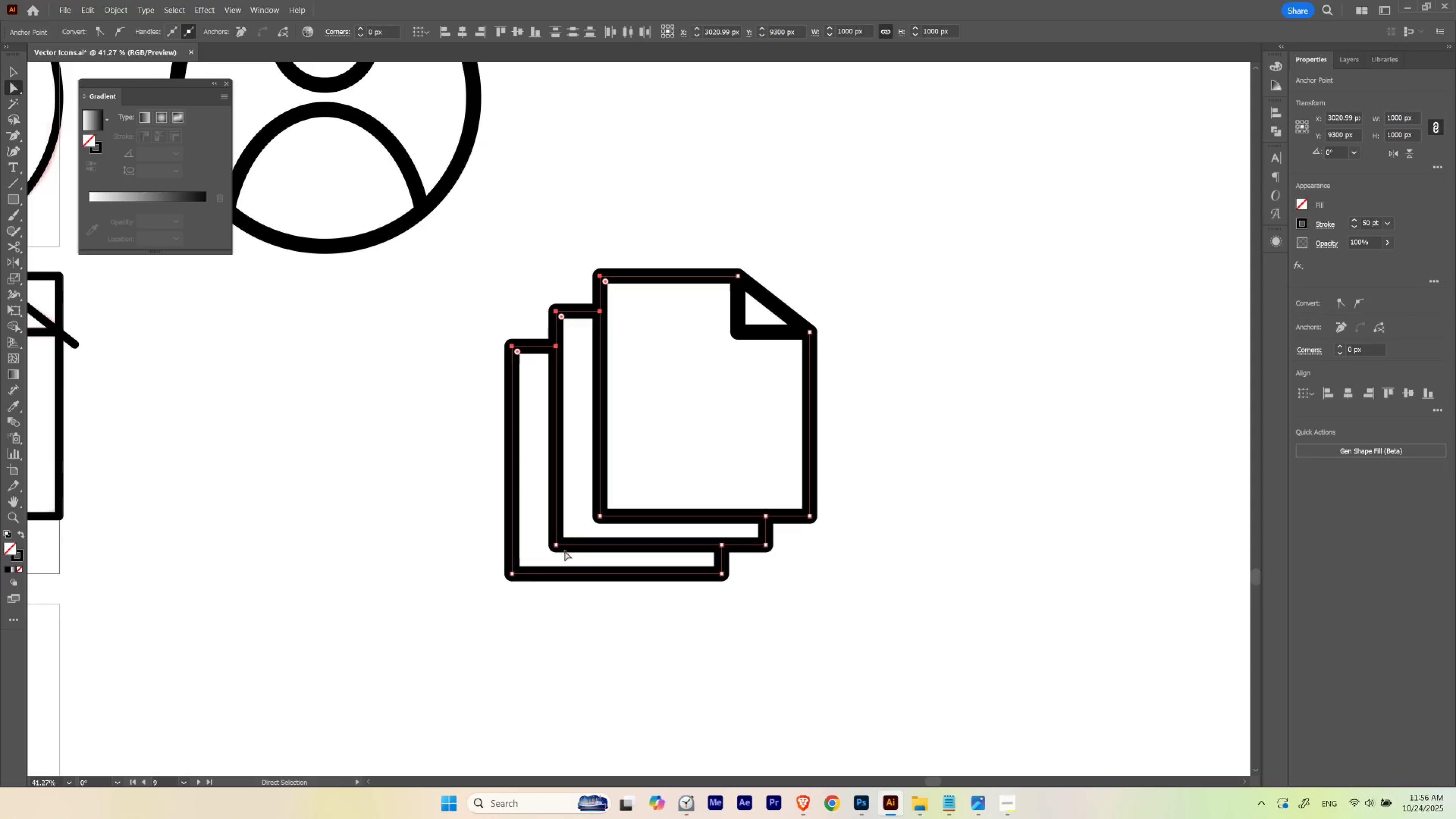 
hold_key(key=ShiftLeft, duration=1.5)
left_click_drag(start_coordinate=[447, 603], to_coordinate=[619, 489])
 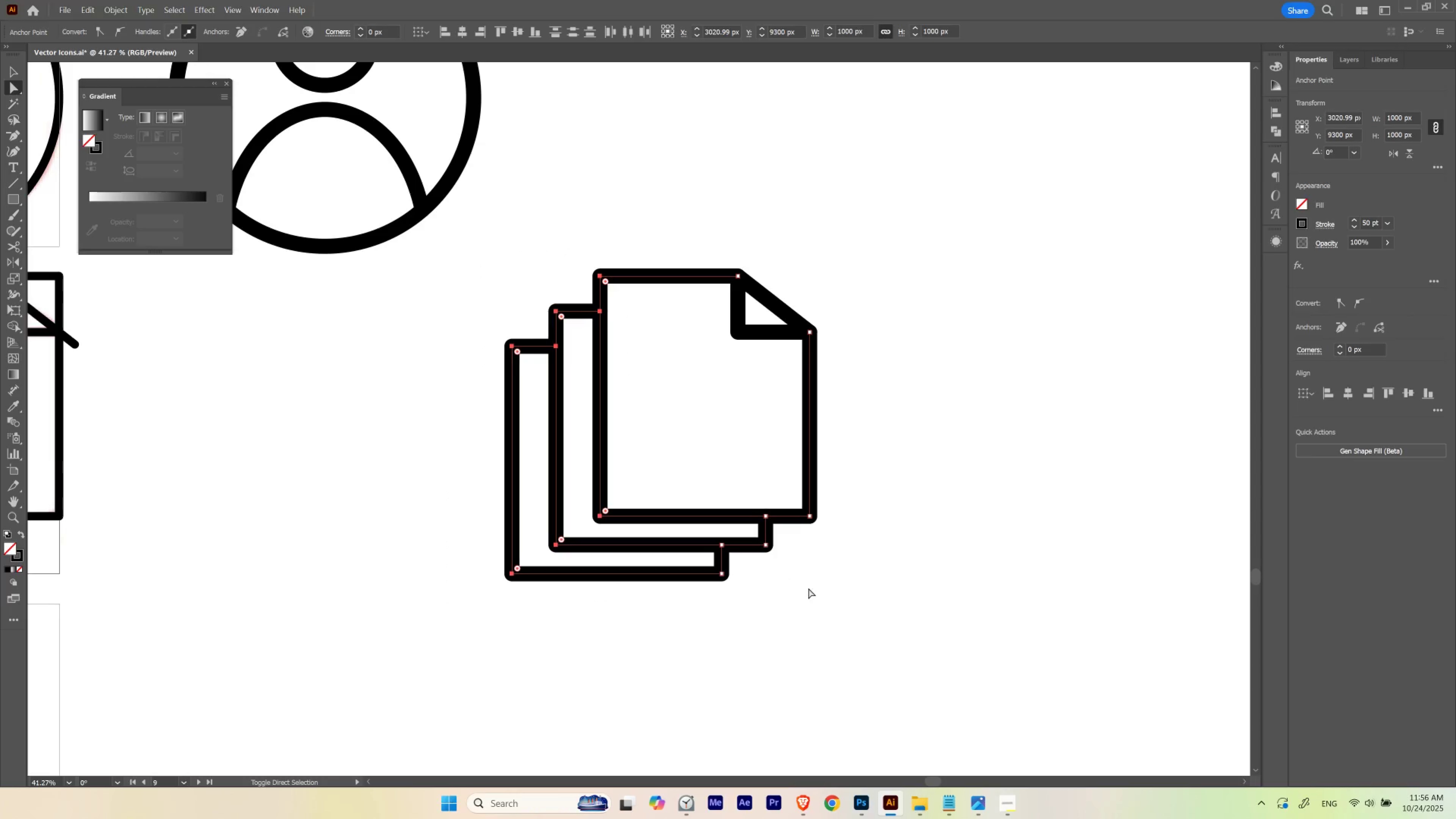 
left_click_drag(start_coordinate=[851, 623], to_coordinate=[711, 498])
 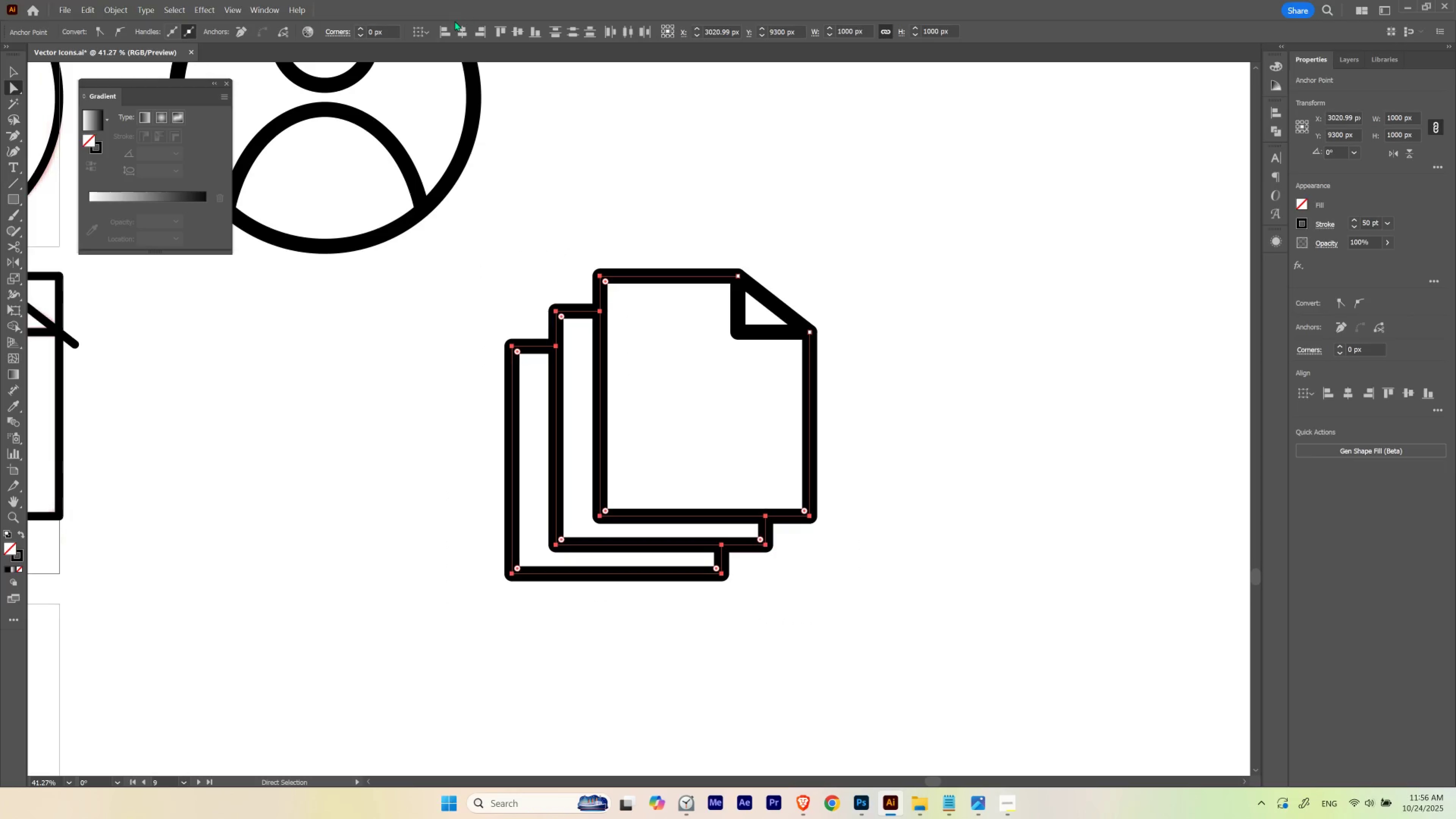 
hold_key(key=ShiftLeft, duration=1.14)
 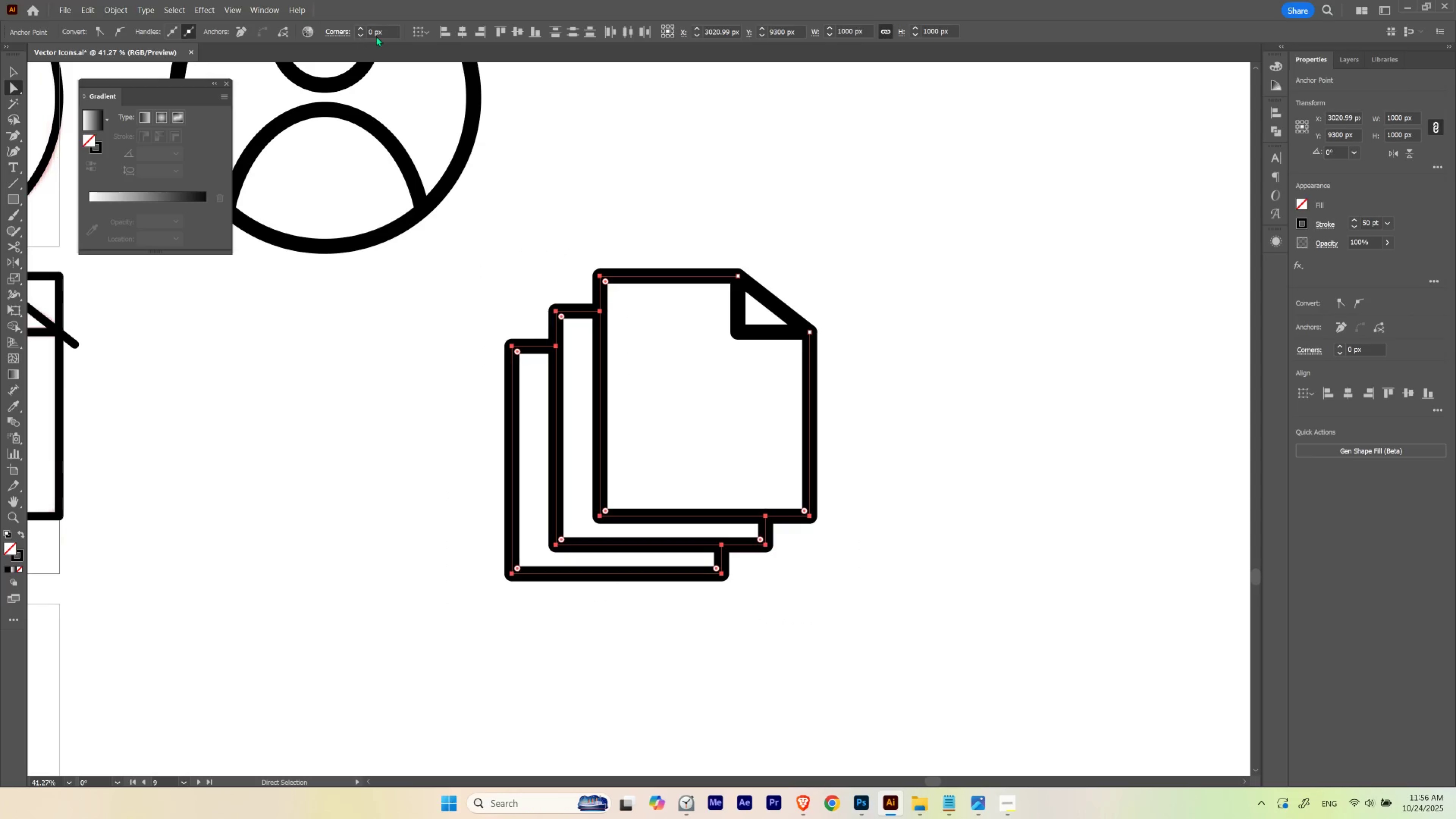 
left_click_drag(start_coordinate=[384, 32], to_coordinate=[342, 42])
 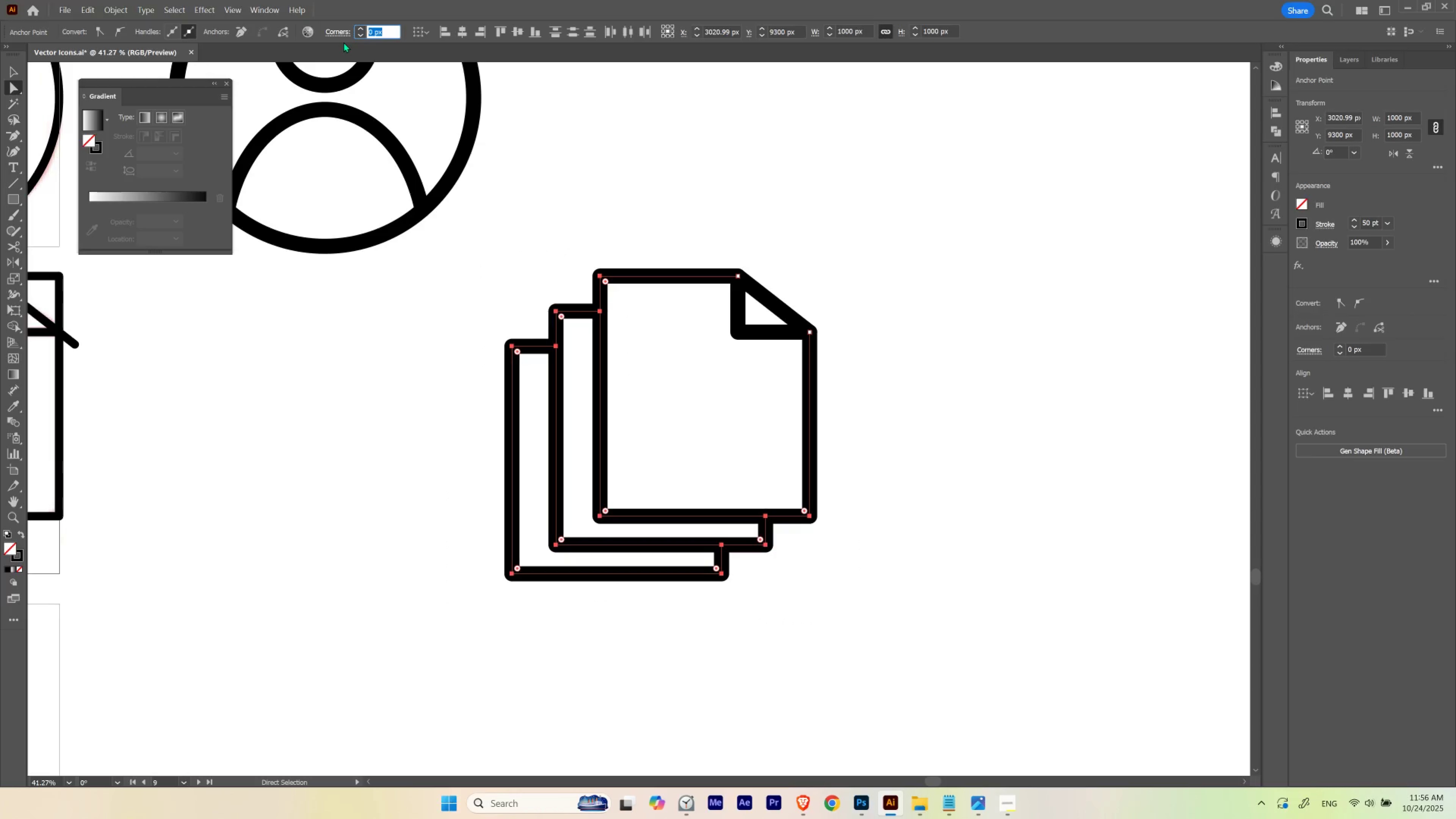 
key(Numpad5)
 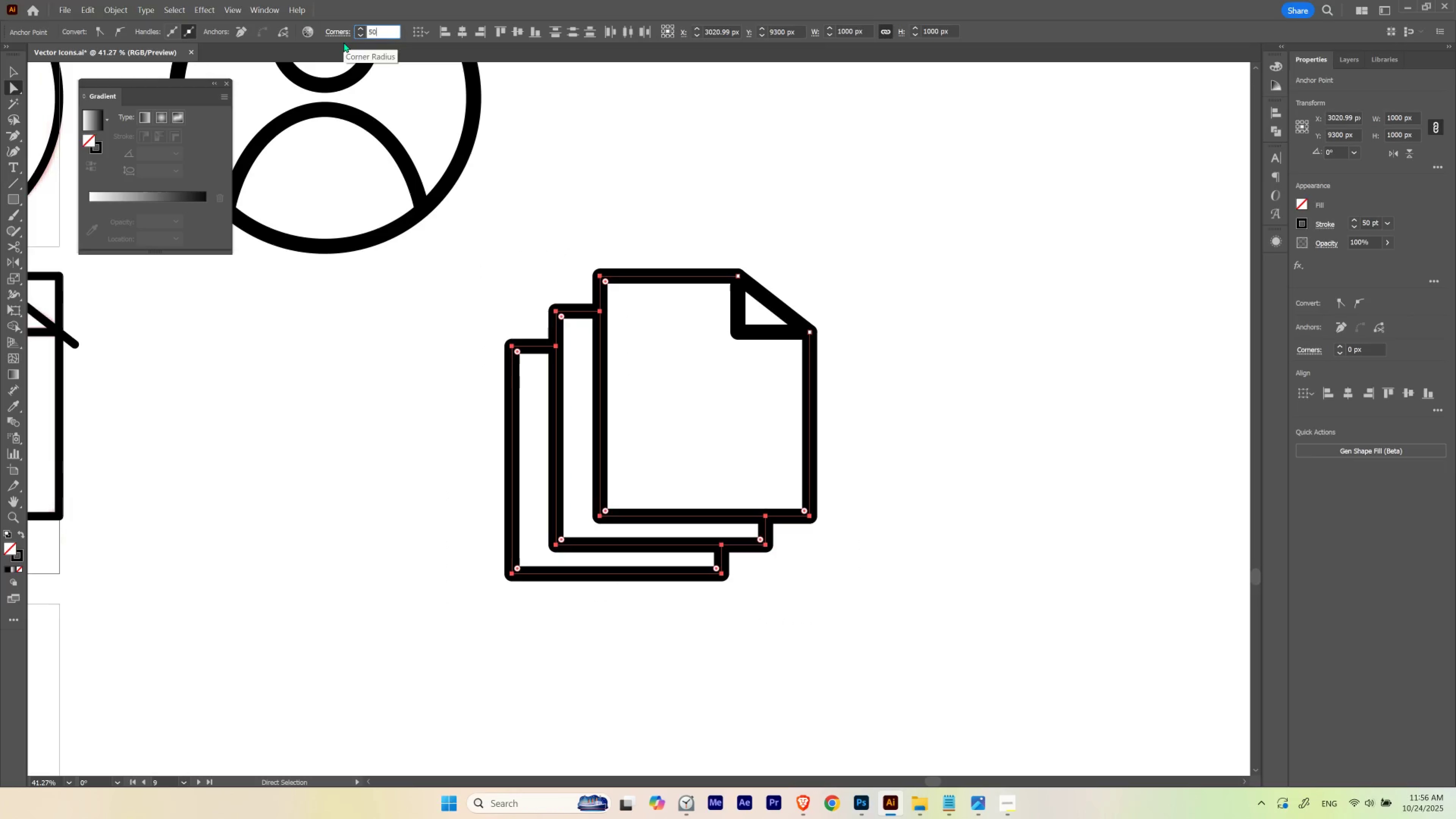 
key(Numpad0)
 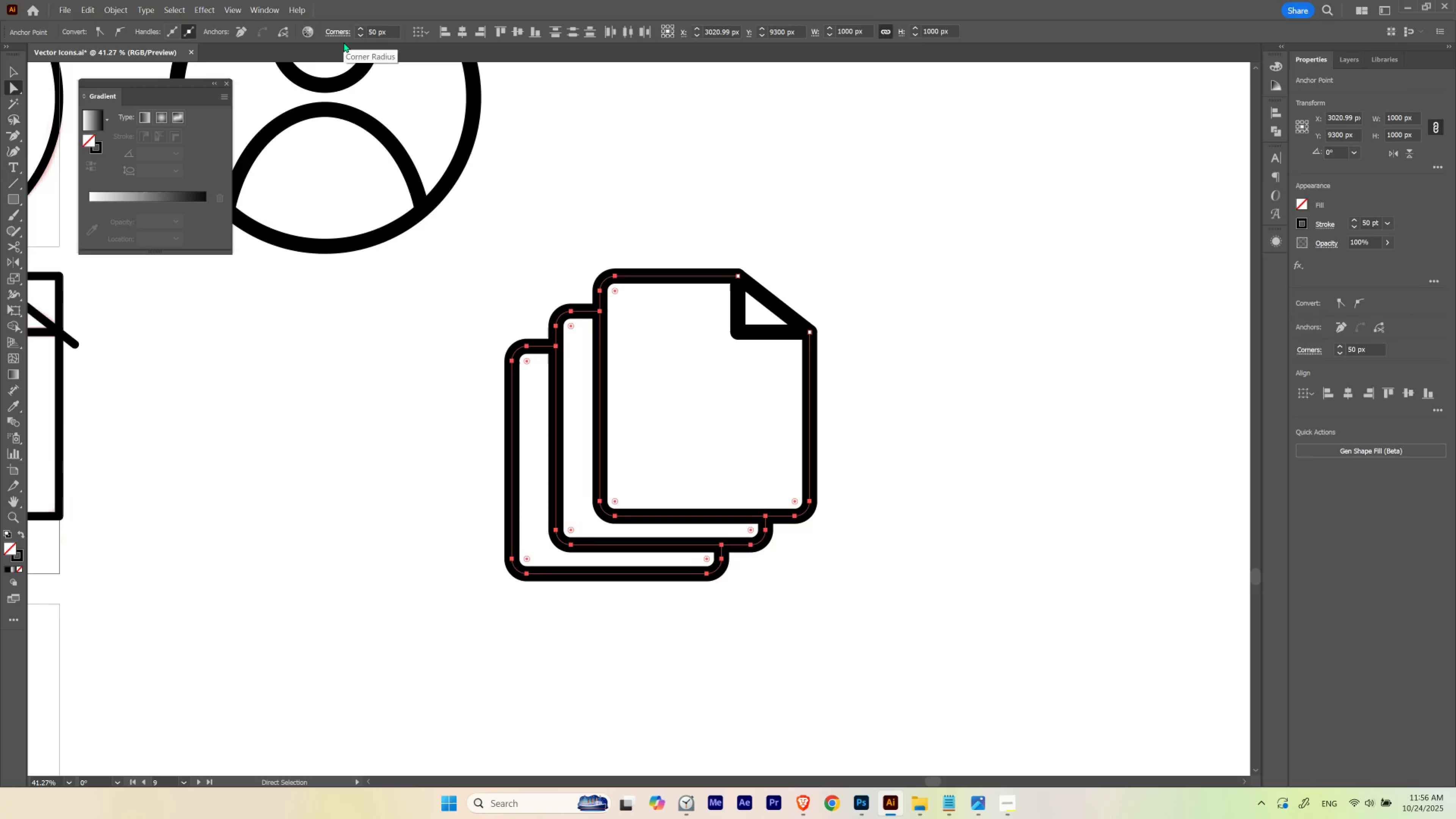 
key(NumpadEnter)
 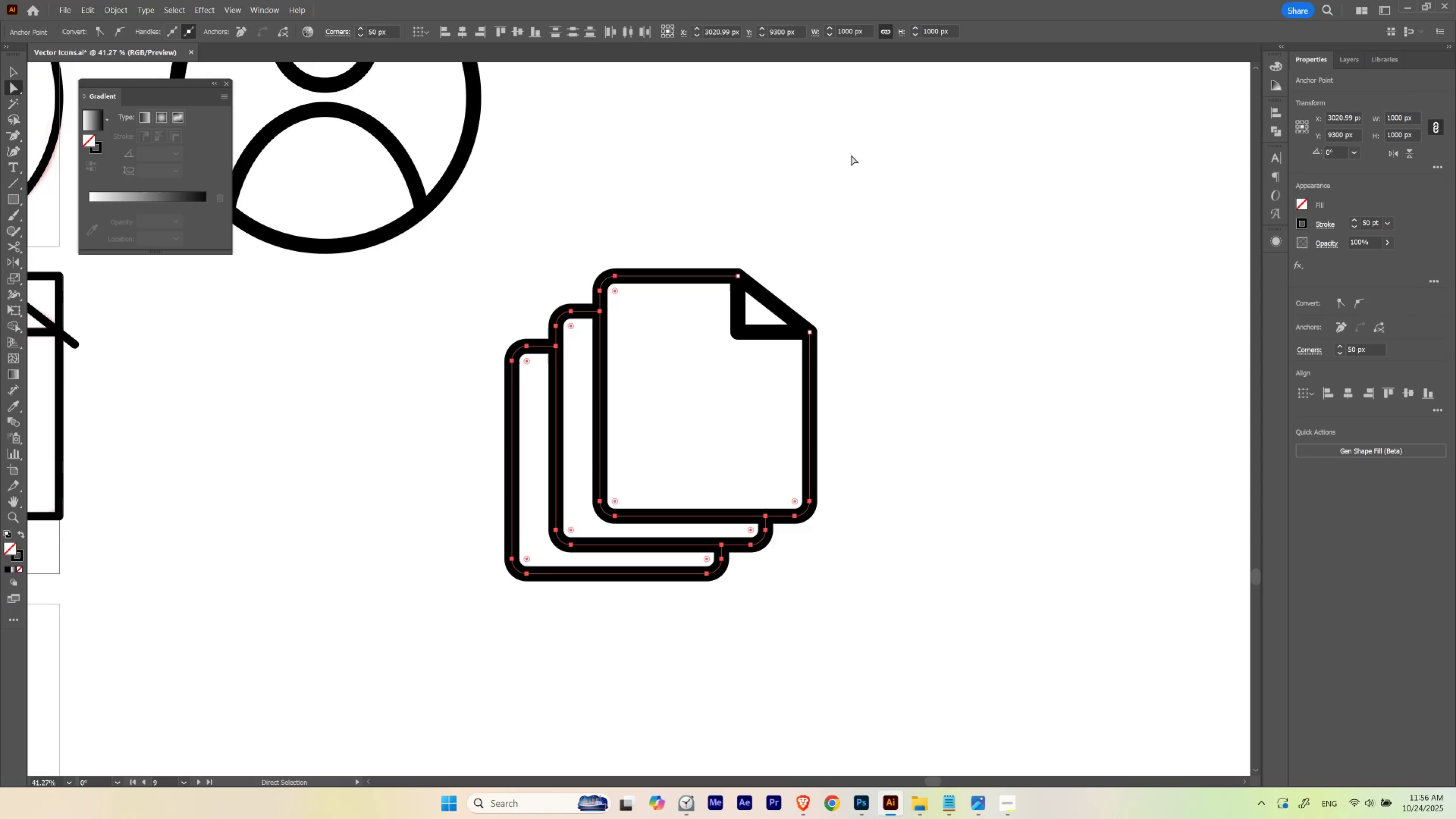 
left_click([851, 155])
 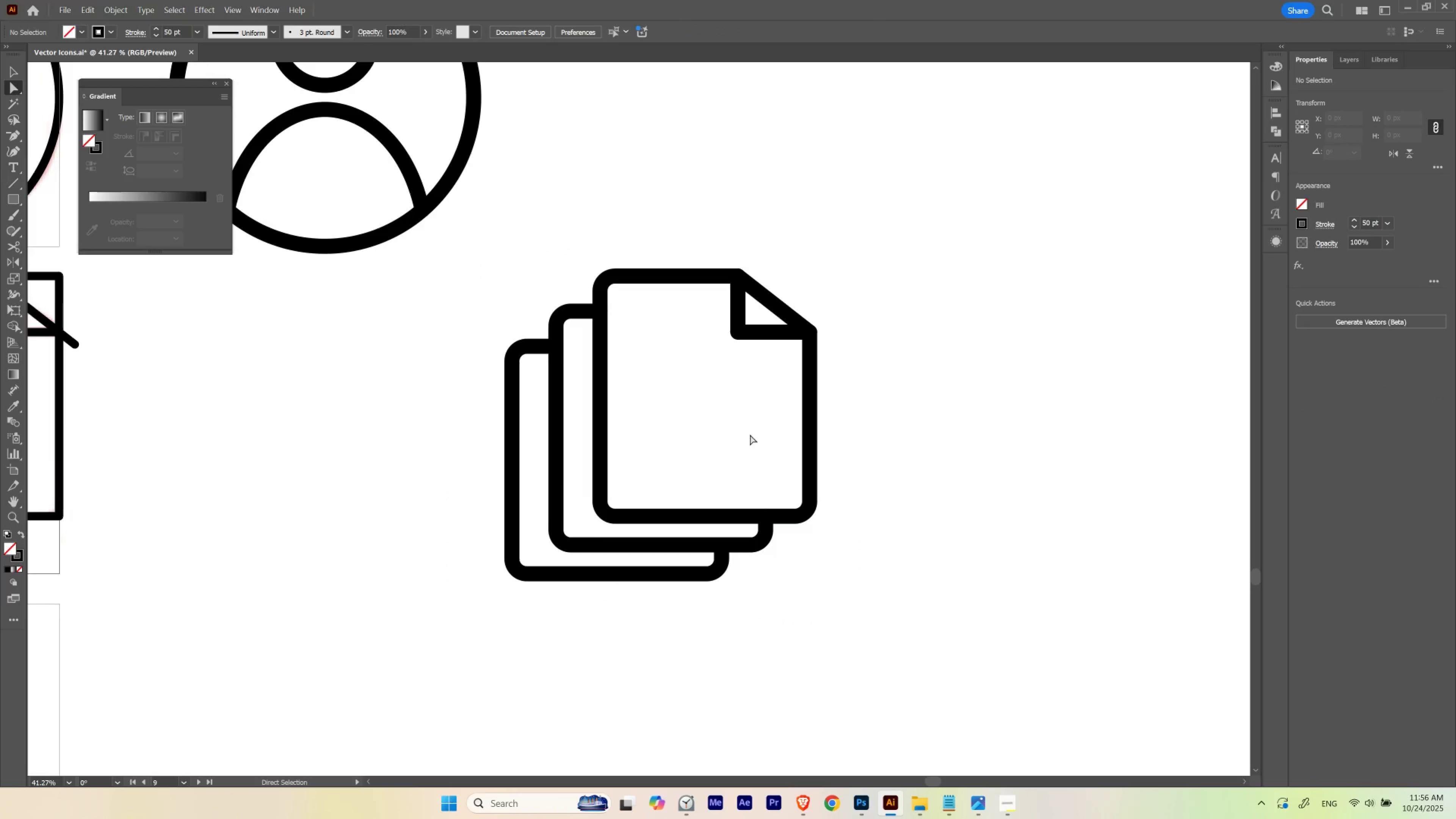 
hold_key(key=ControlLeft, duration=0.55)
 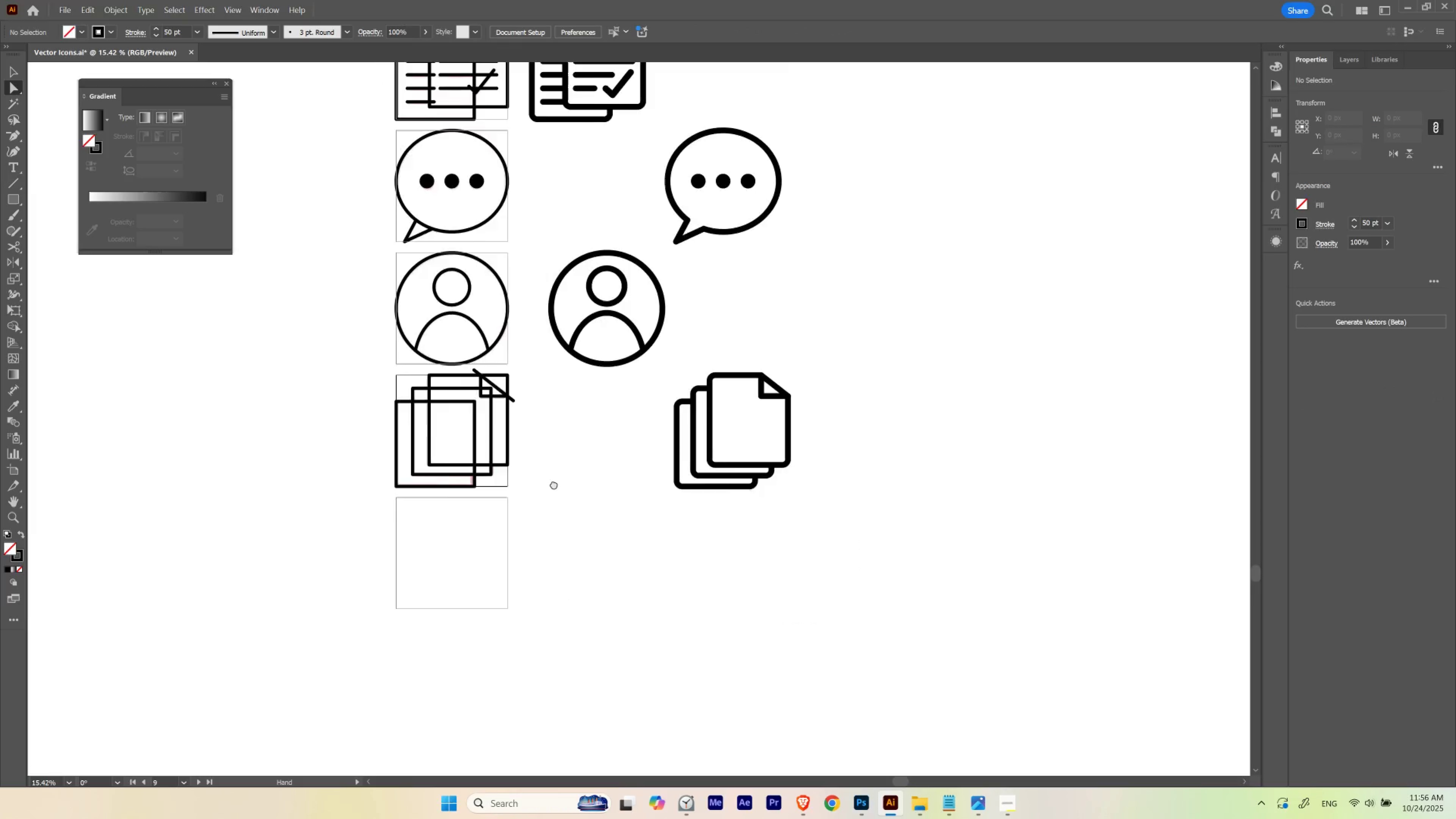 
hold_key(key=Space, duration=1.51)
 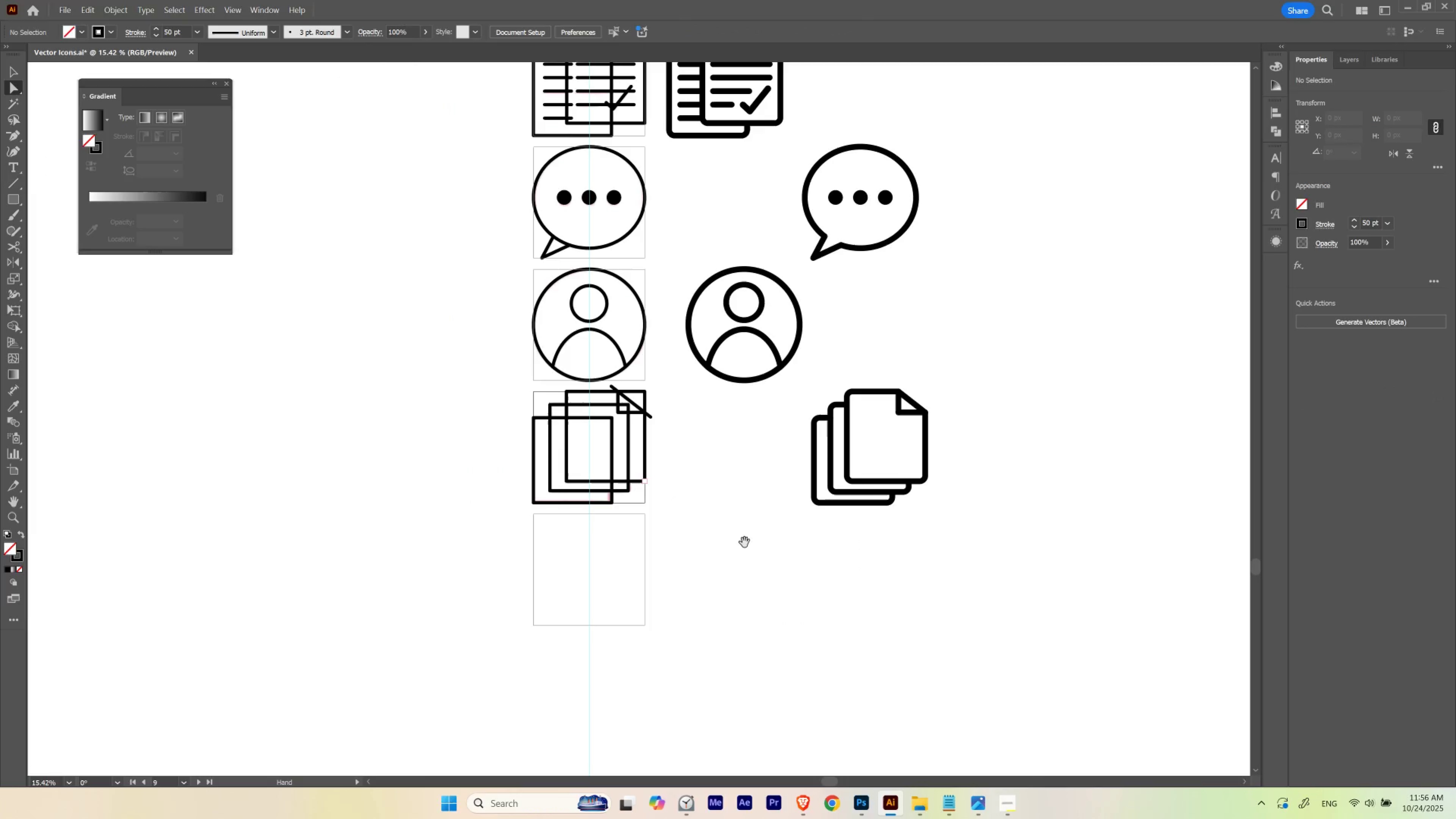 
left_click_drag(start_coordinate=[751, 432], to_coordinate=[643, 481])
 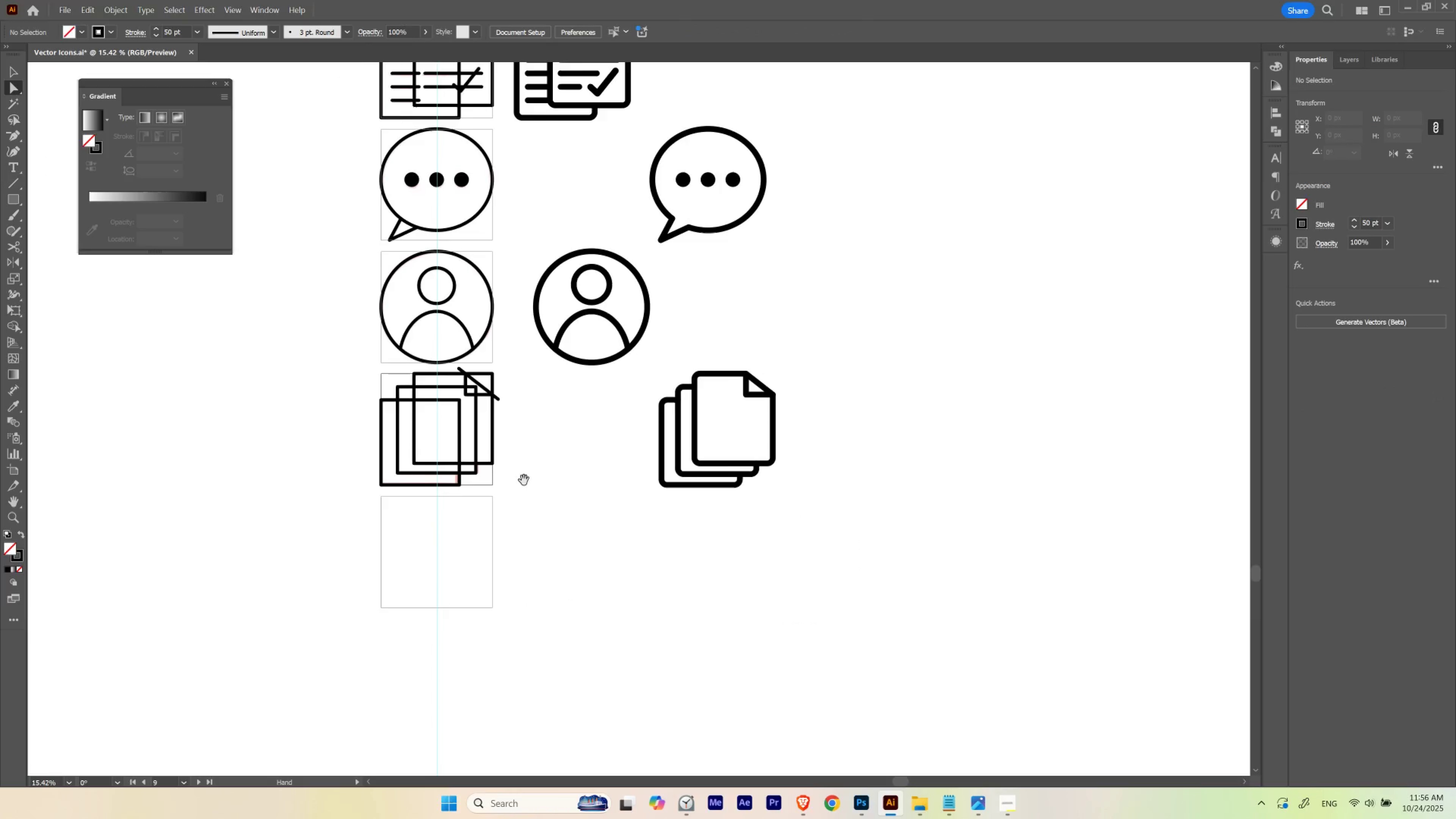 
left_click_drag(start_coordinate=[522, 481], to_coordinate=[675, 499])
 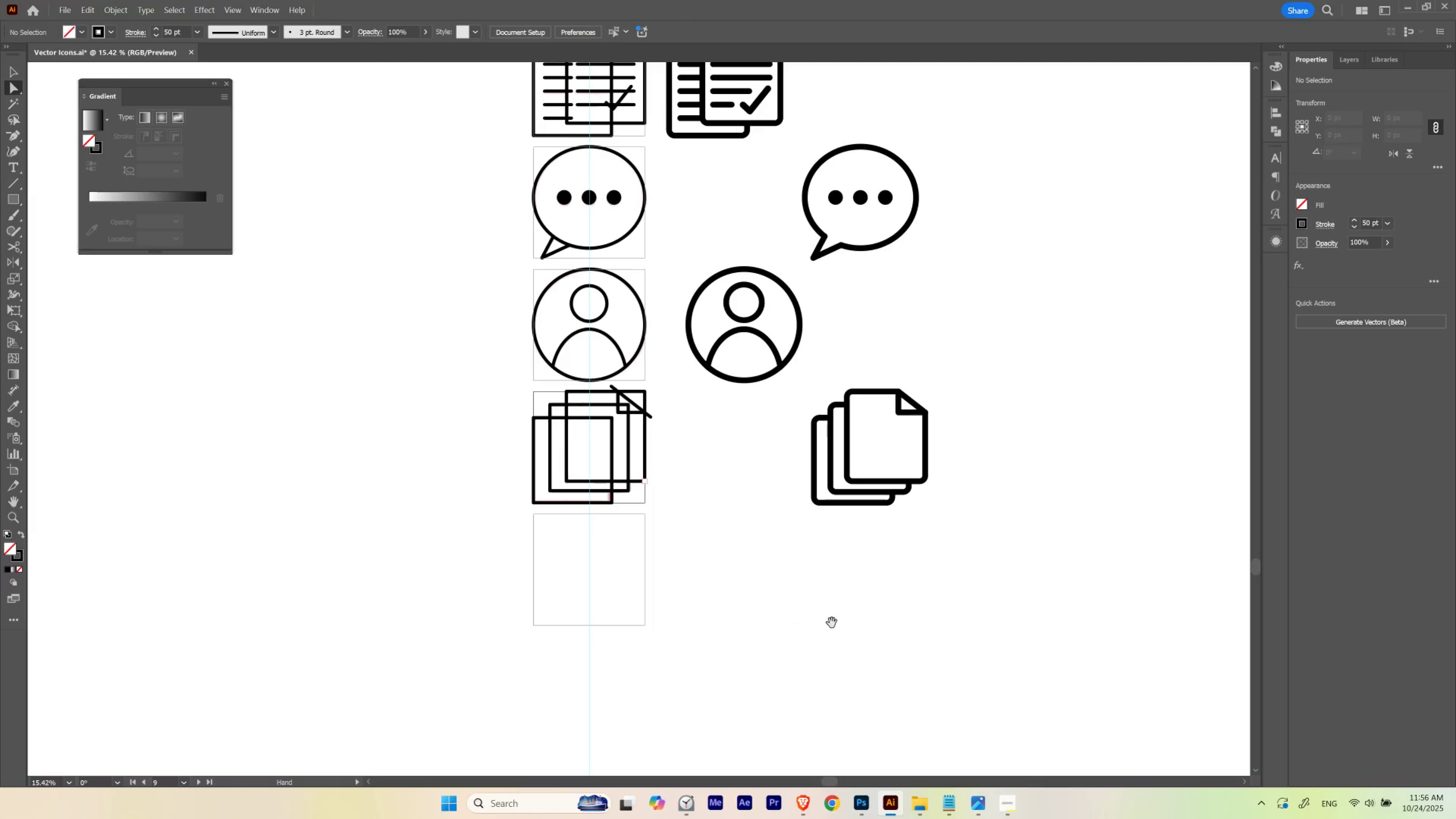 
hold_key(key=Space, duration=1.38)
 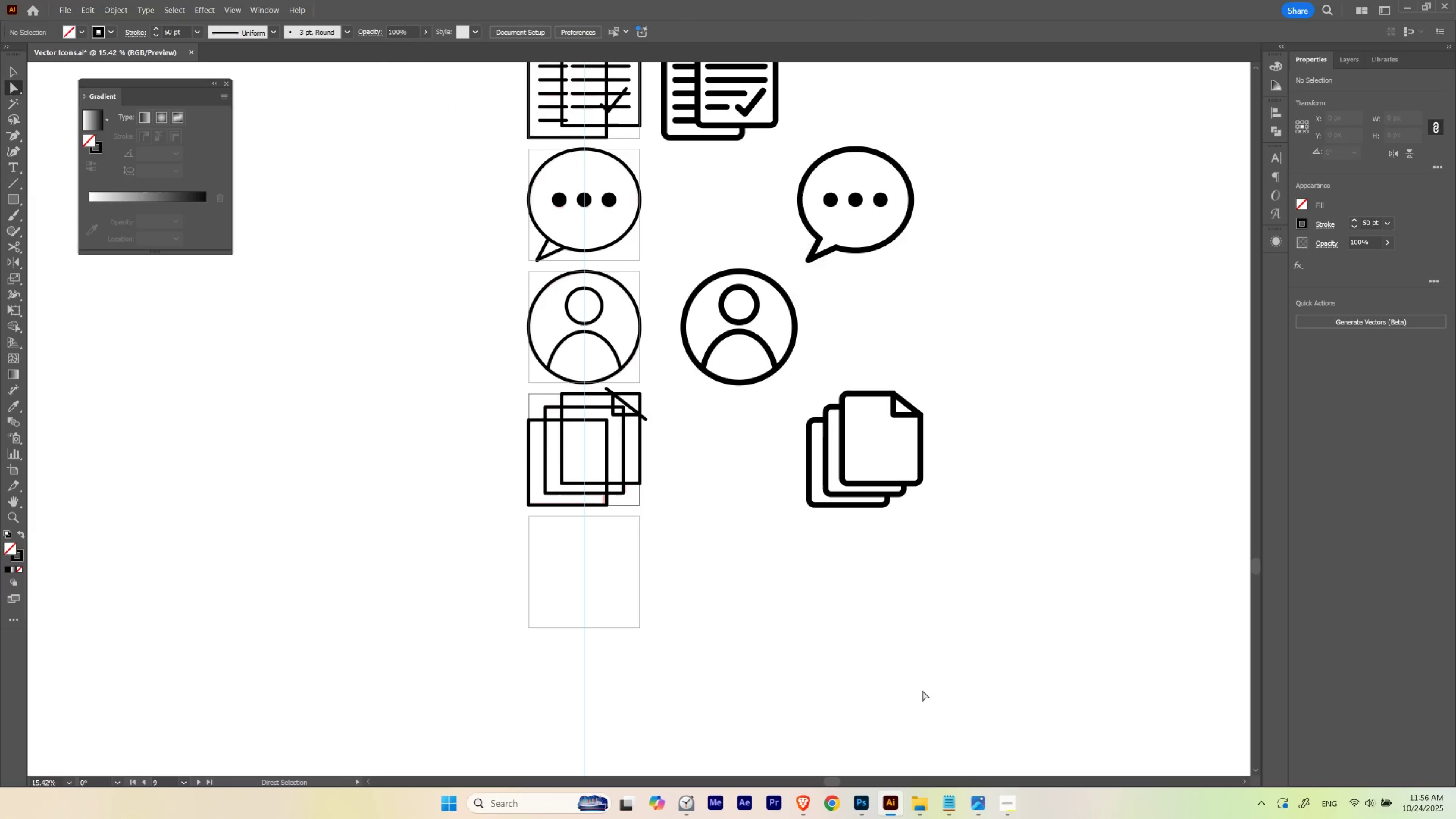 
left_click_drag(start_coordinate=[830, 622], to_coordinate=[825, 625])
 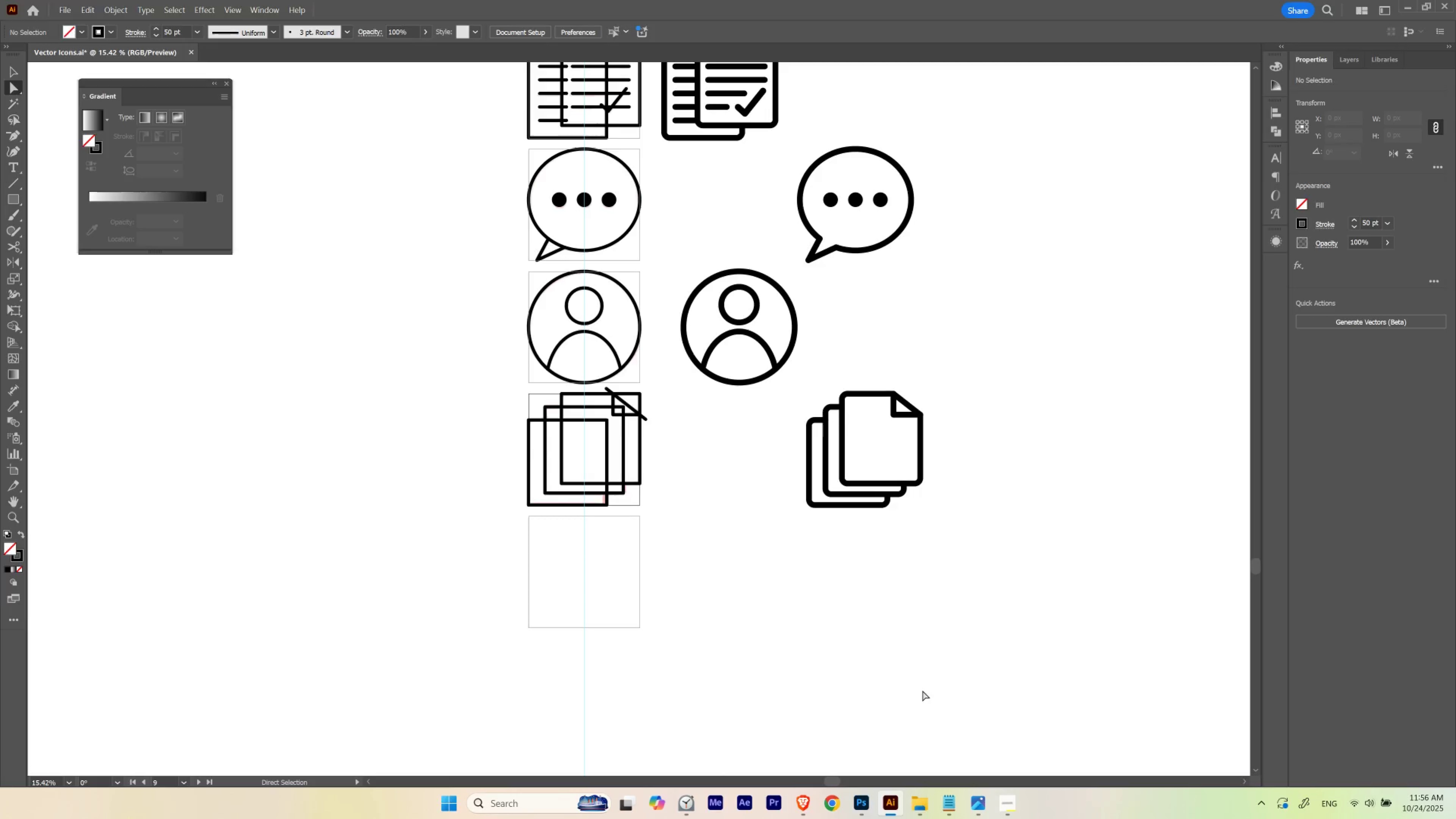 
wait(17.69)
 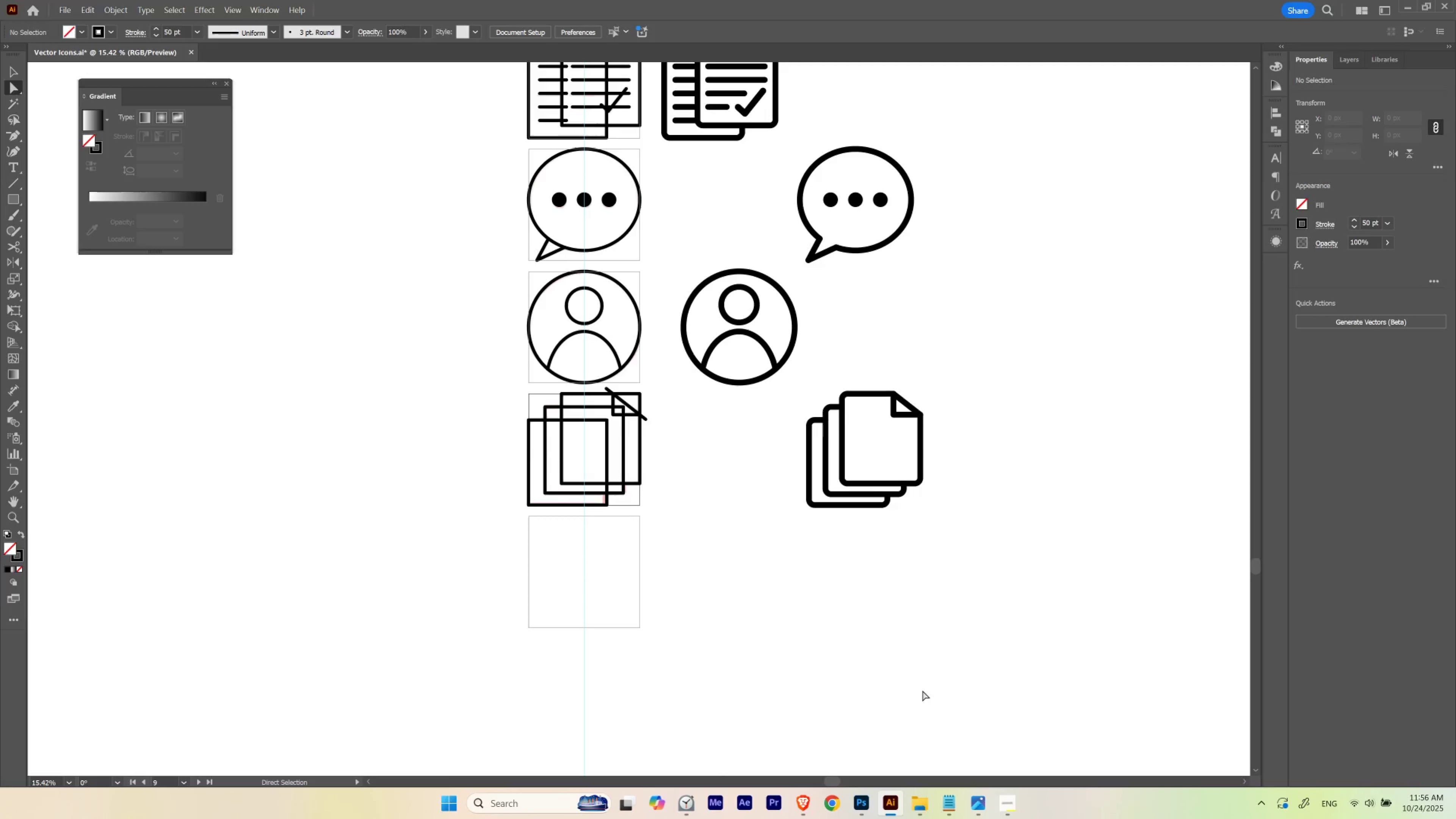 
left_click([867, 799])
 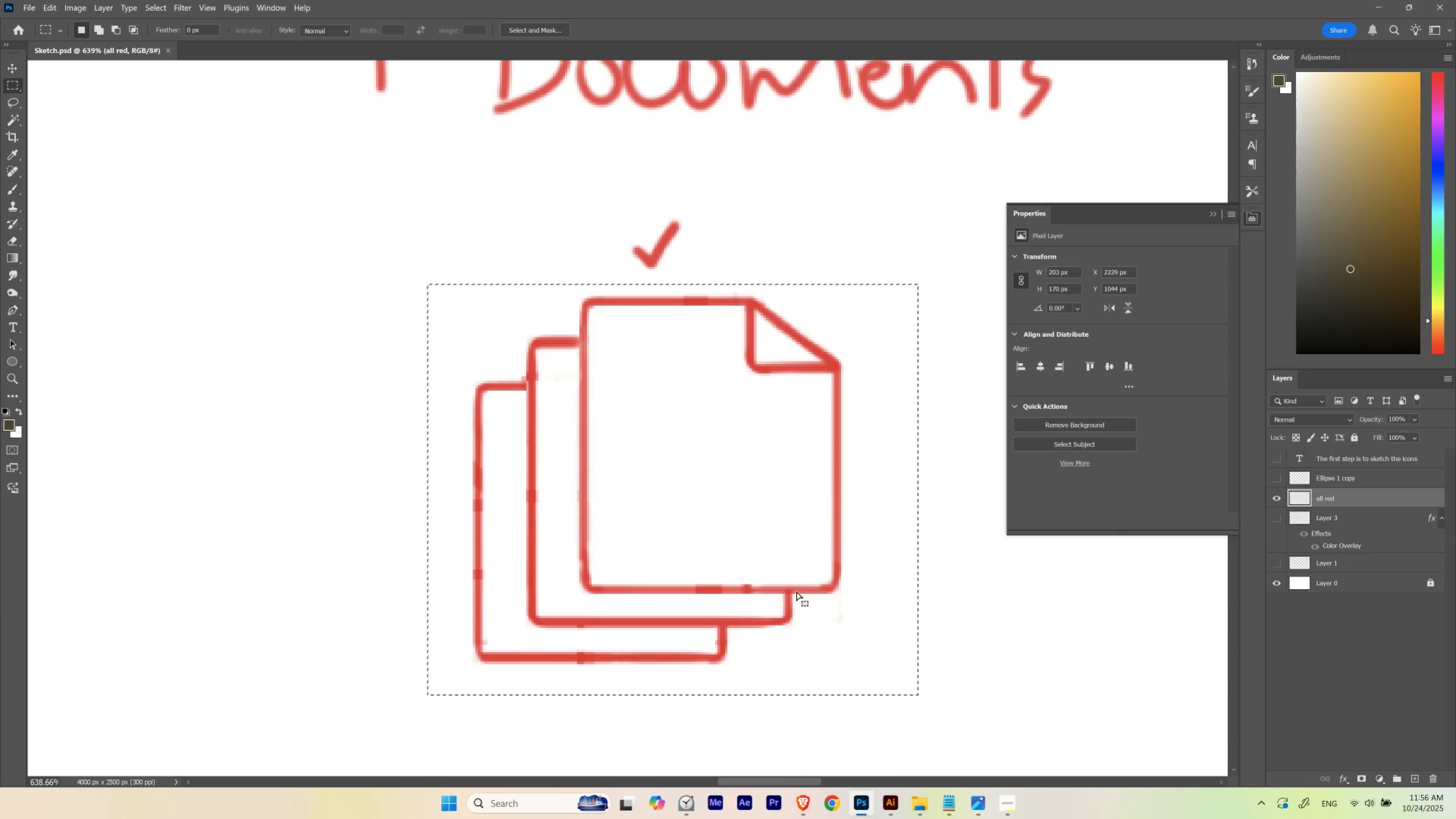 
hold_key(key=ControlLeft, duration=0.56)
 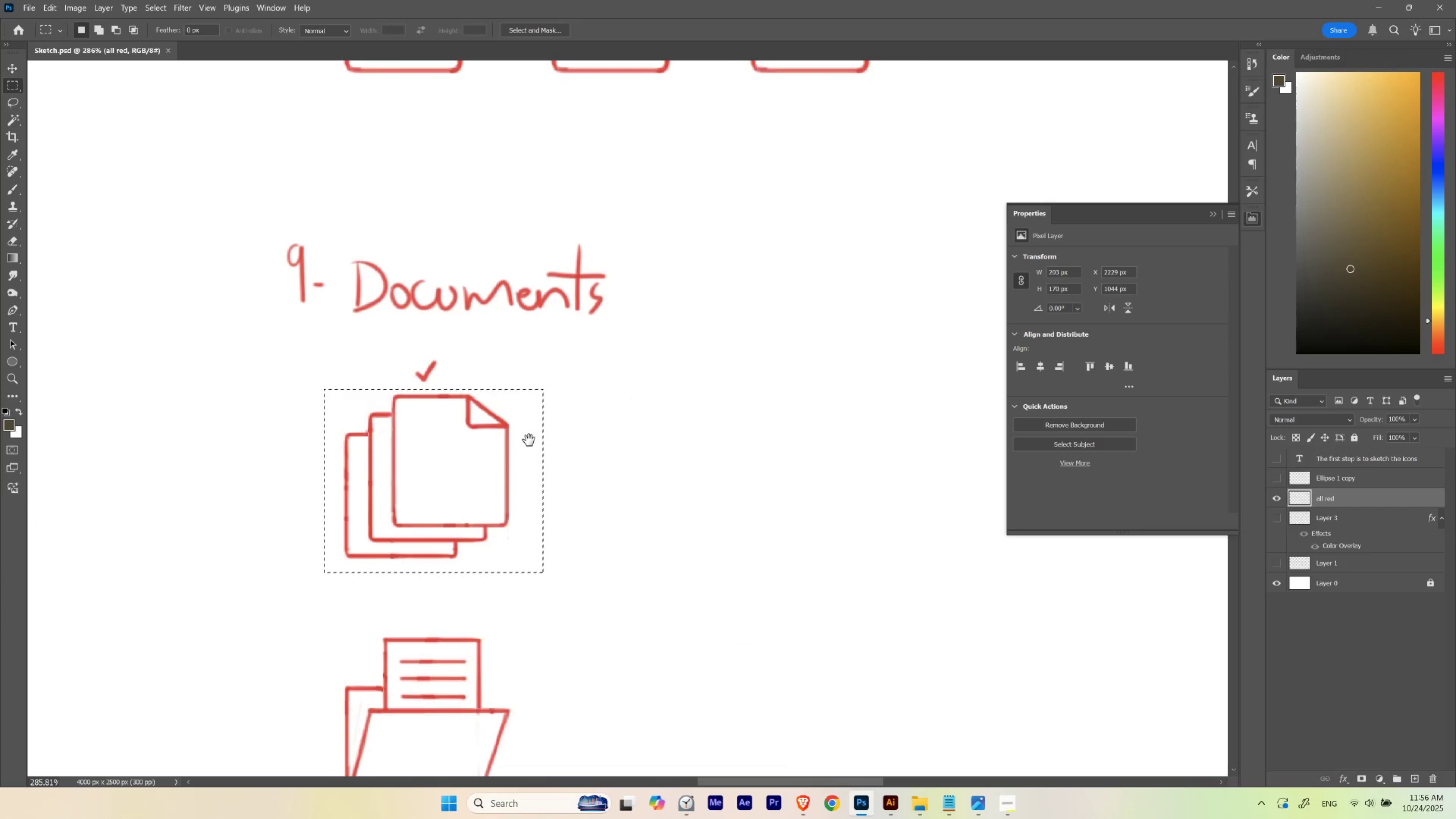 
hold_key(key=Space, duration=5.38)
 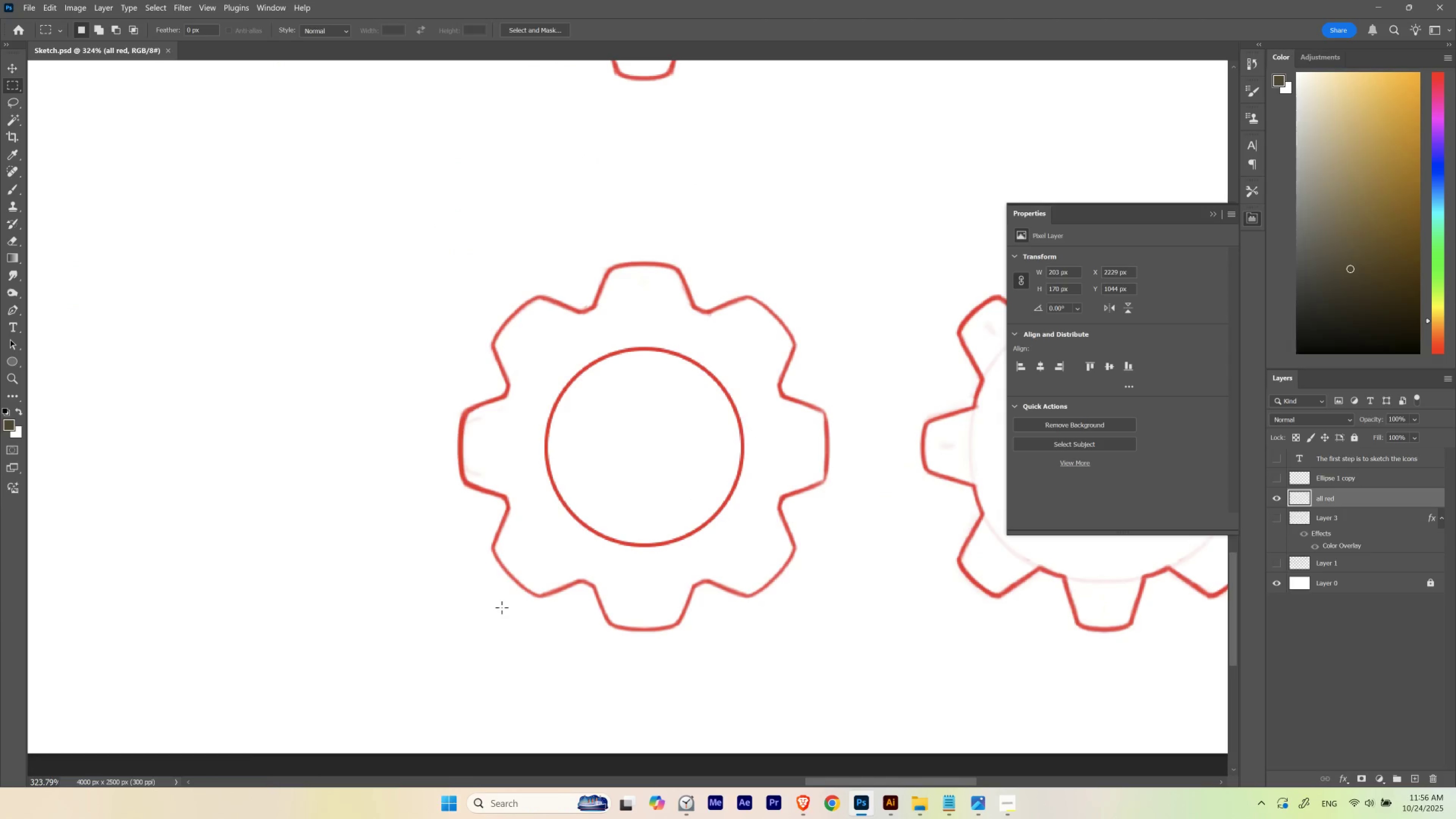 
left_click_drag(start_coordinate=[797, 452], to_coordinate=[770, 483])
 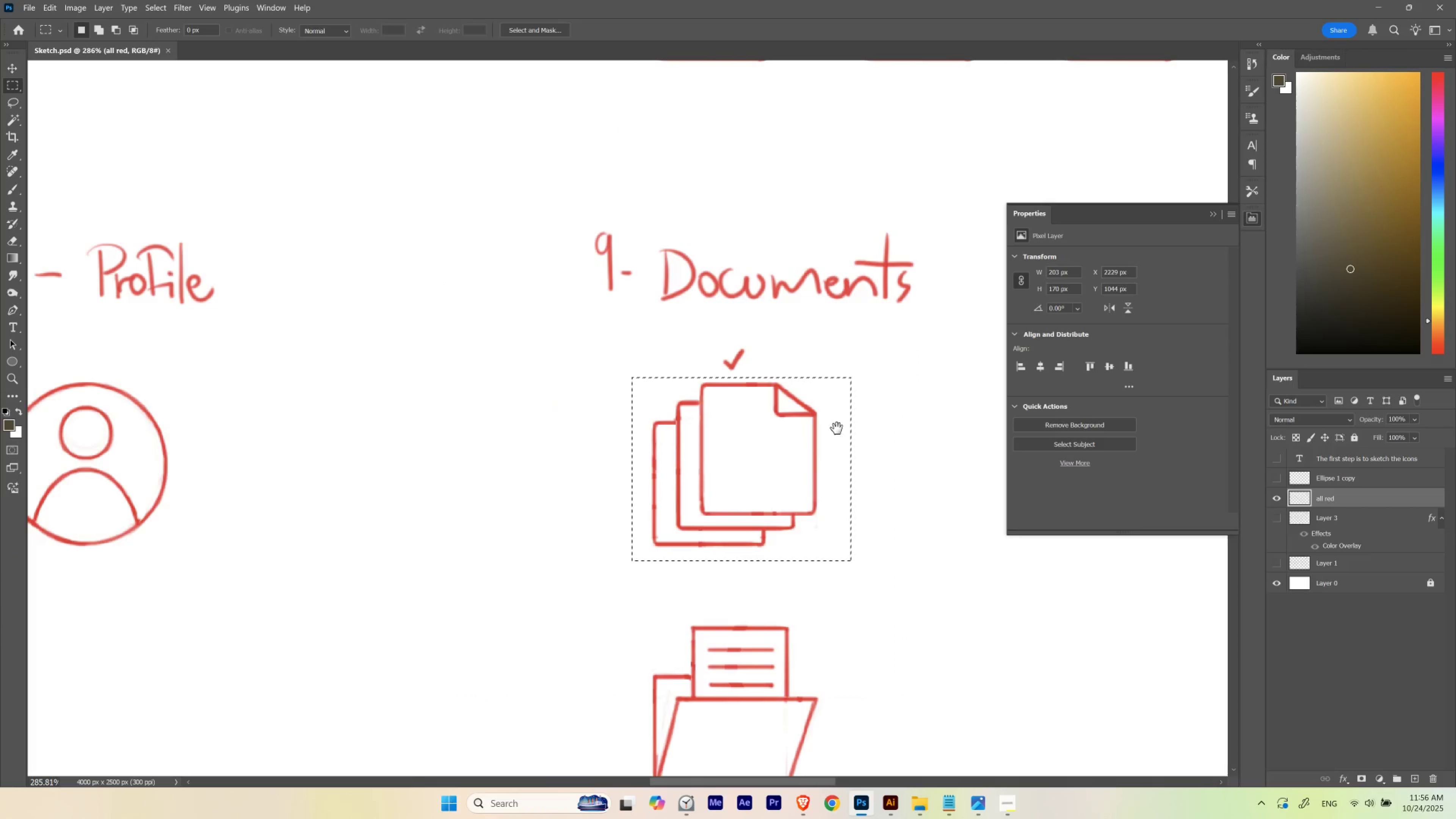 
left_click_drag(start_coordinate=[837, 428], to_coordinate=[529, 440])
 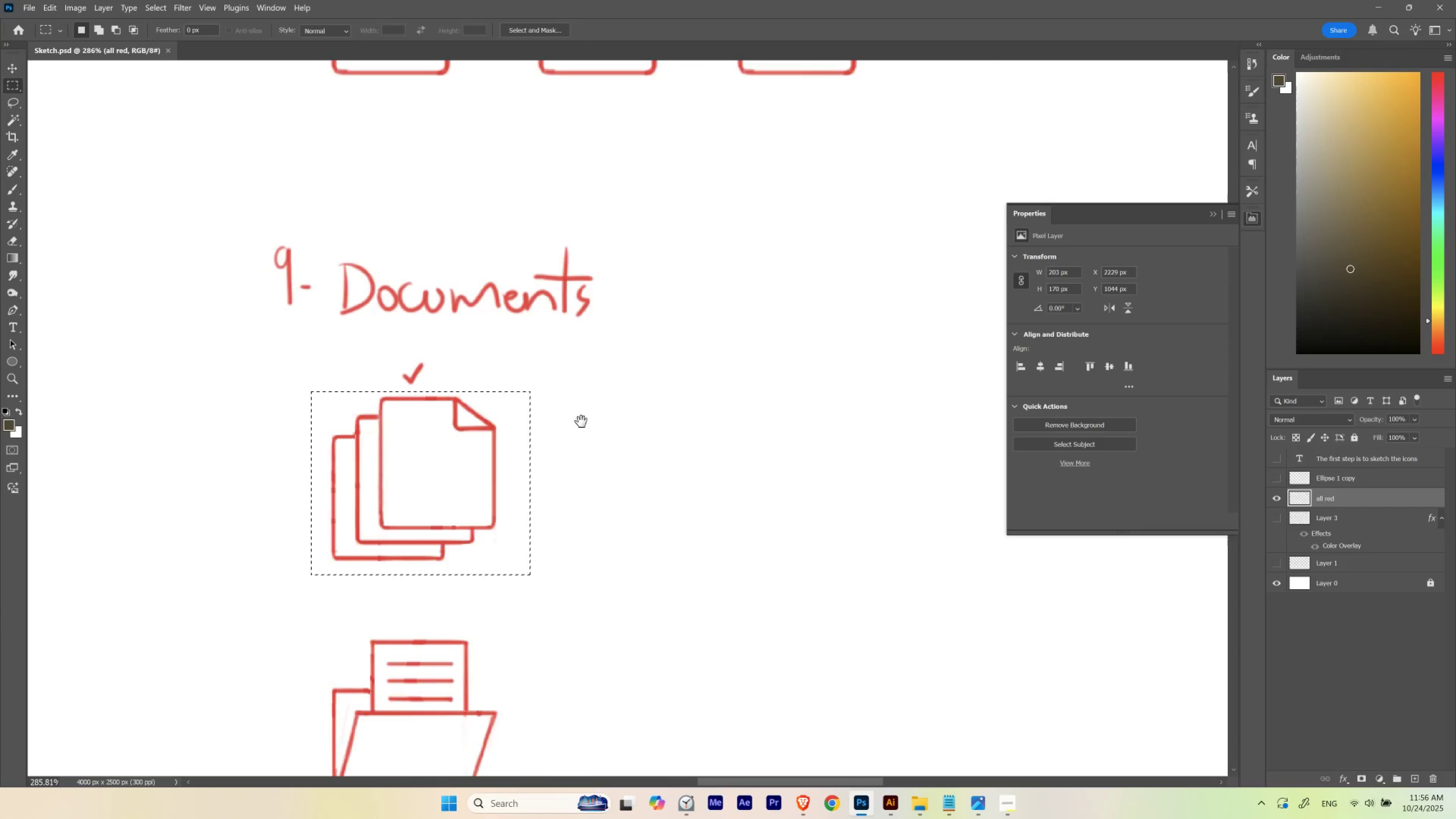 
hold_key(key=ControlLeft, duration=1.42)
left_click_drag(start_coordinate=[637, 403], to_coordinate=[589, 473])
 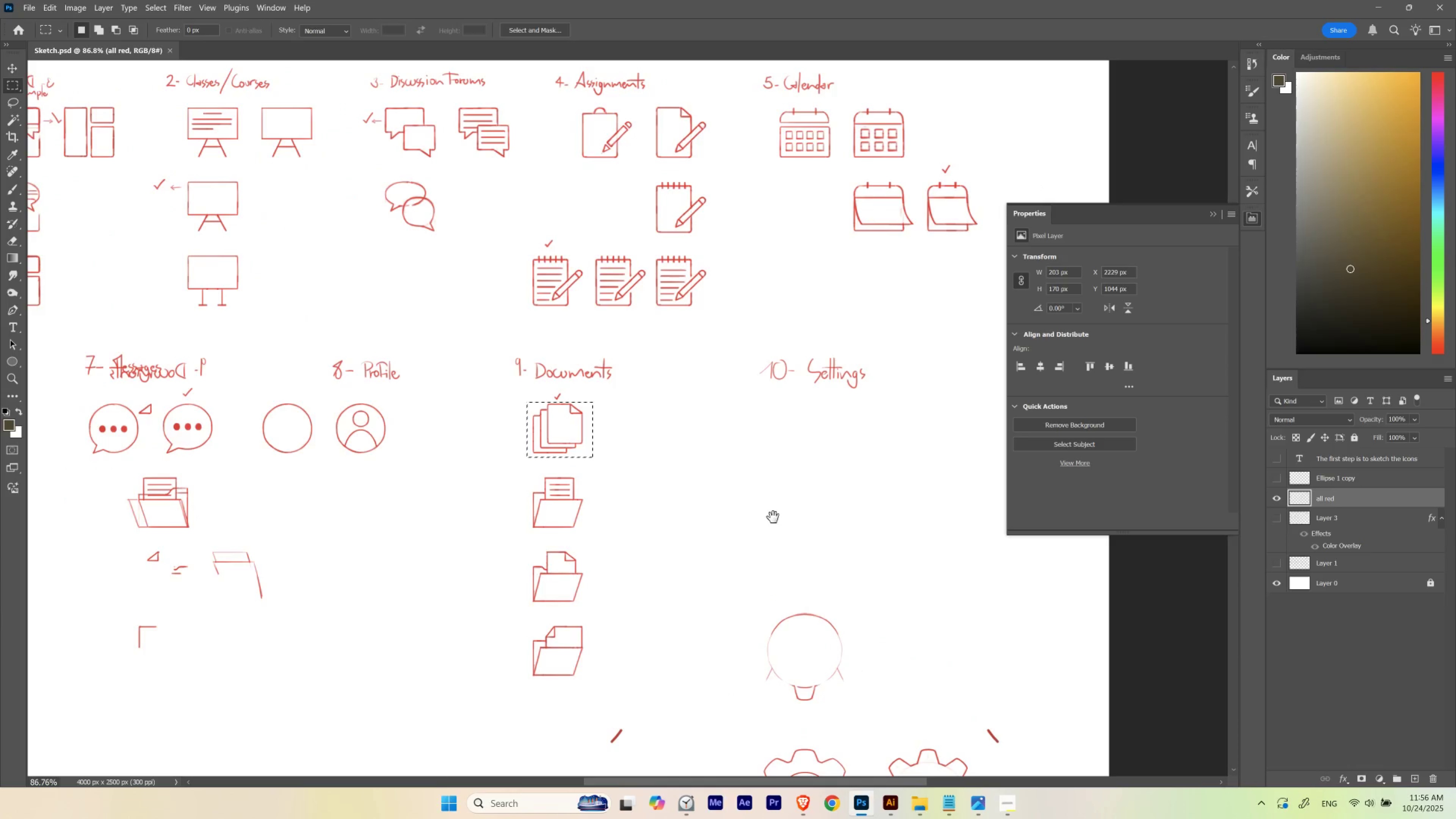 
left_click_drag(start_coordinate=[773, 517], to_coordinate=[680, 294])
 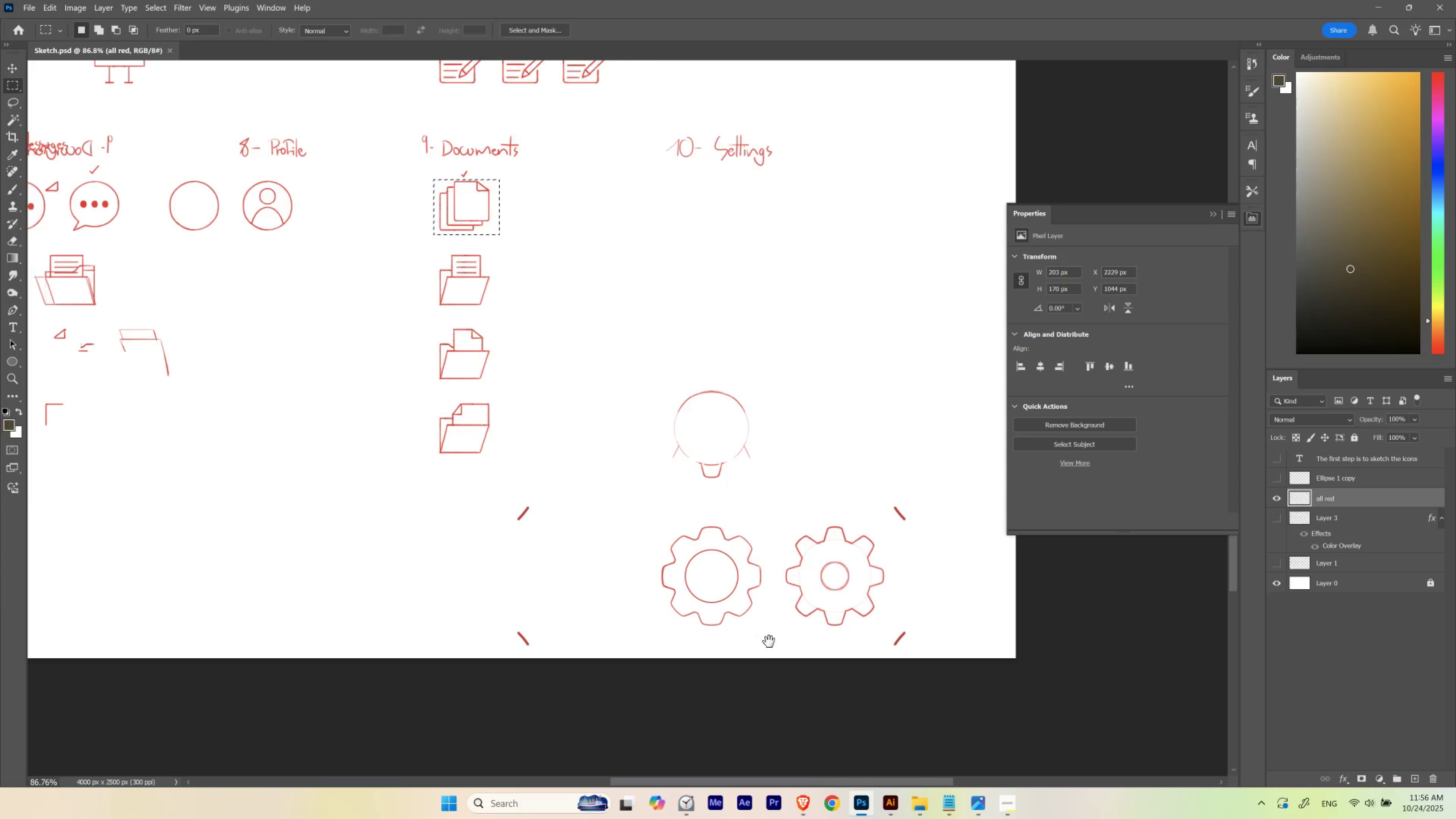 
hold_key(key=ControlLeft, duration=0.78)
left_click_drag(start_coordinate=[729, 562], to_coordinate=[770, 581])
 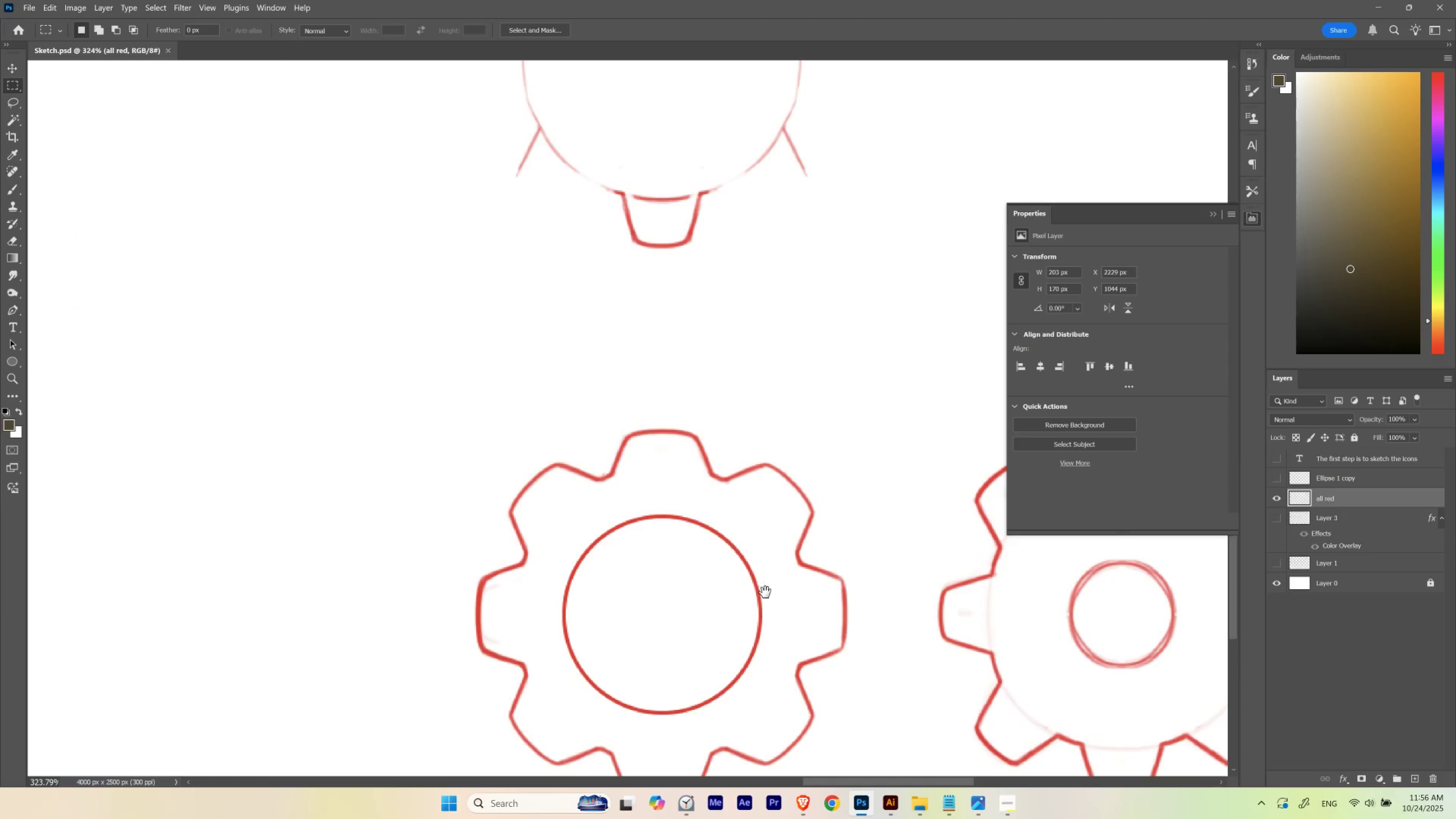 
left_click_drag(start_coordinate=[762, 581], to_coordinate=[744, 414])
 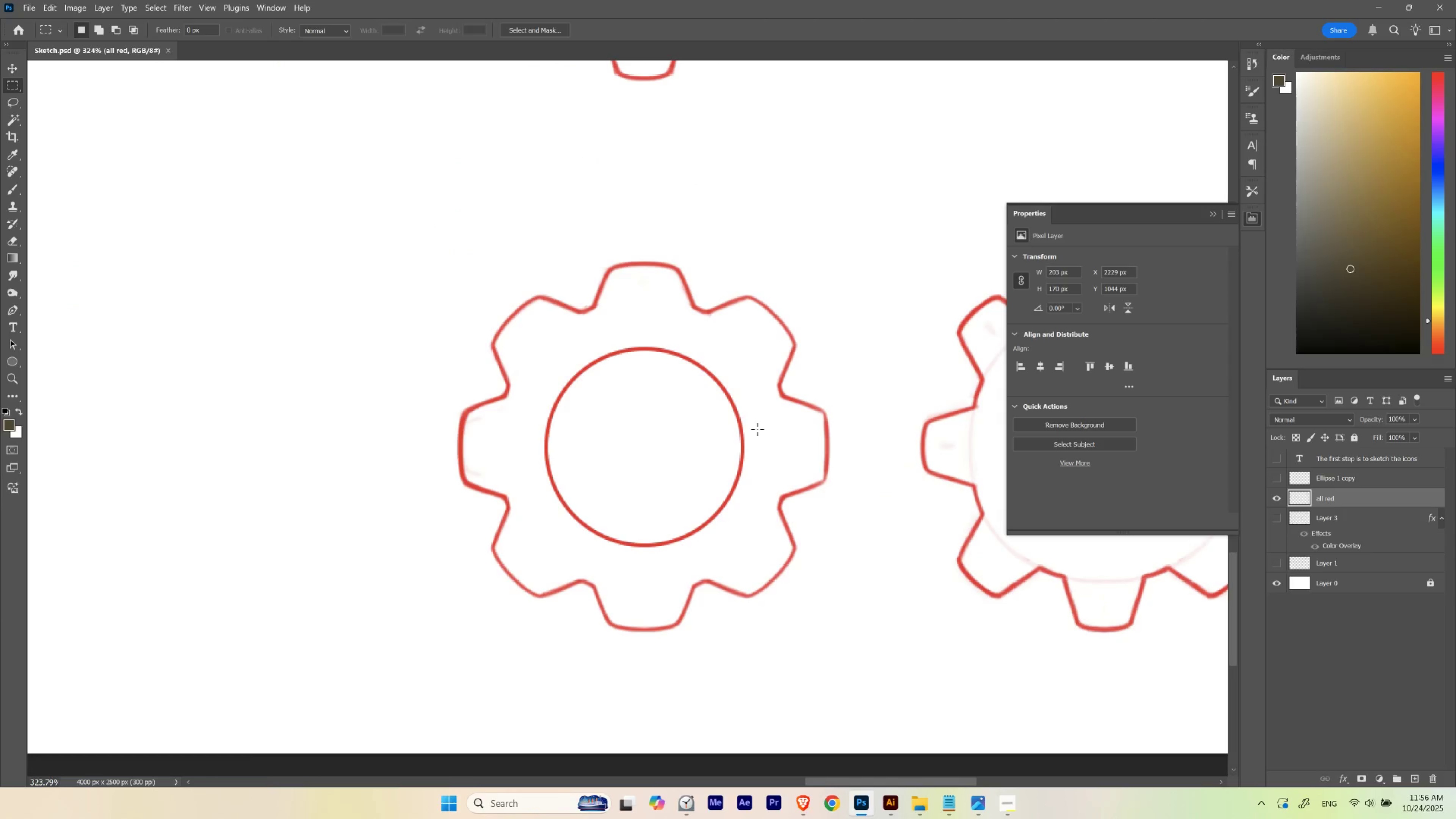 
key(M)
 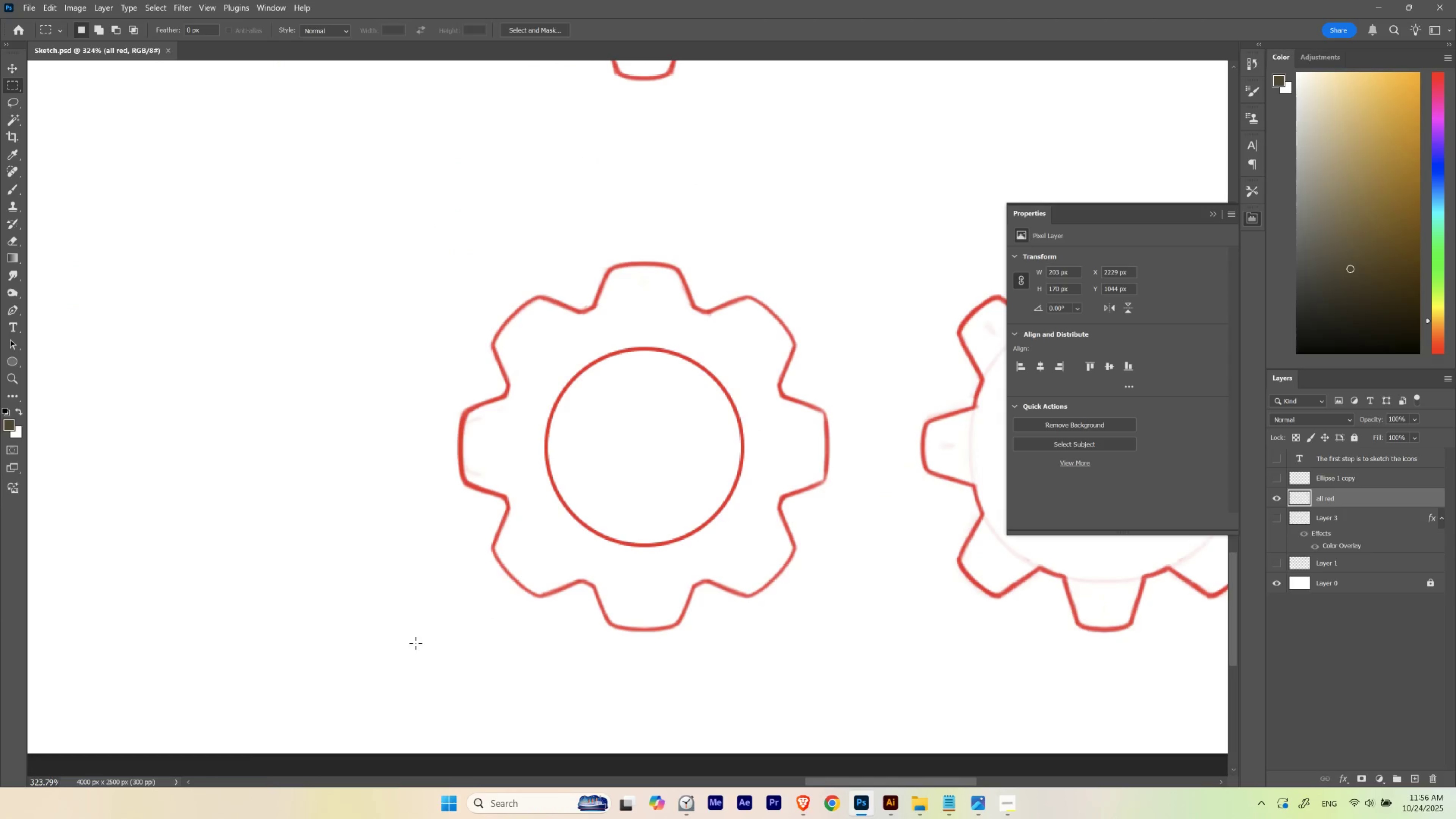 
left_click_drag(start_coordinate=[409, 651], to_coordinate=[846, 240])
 